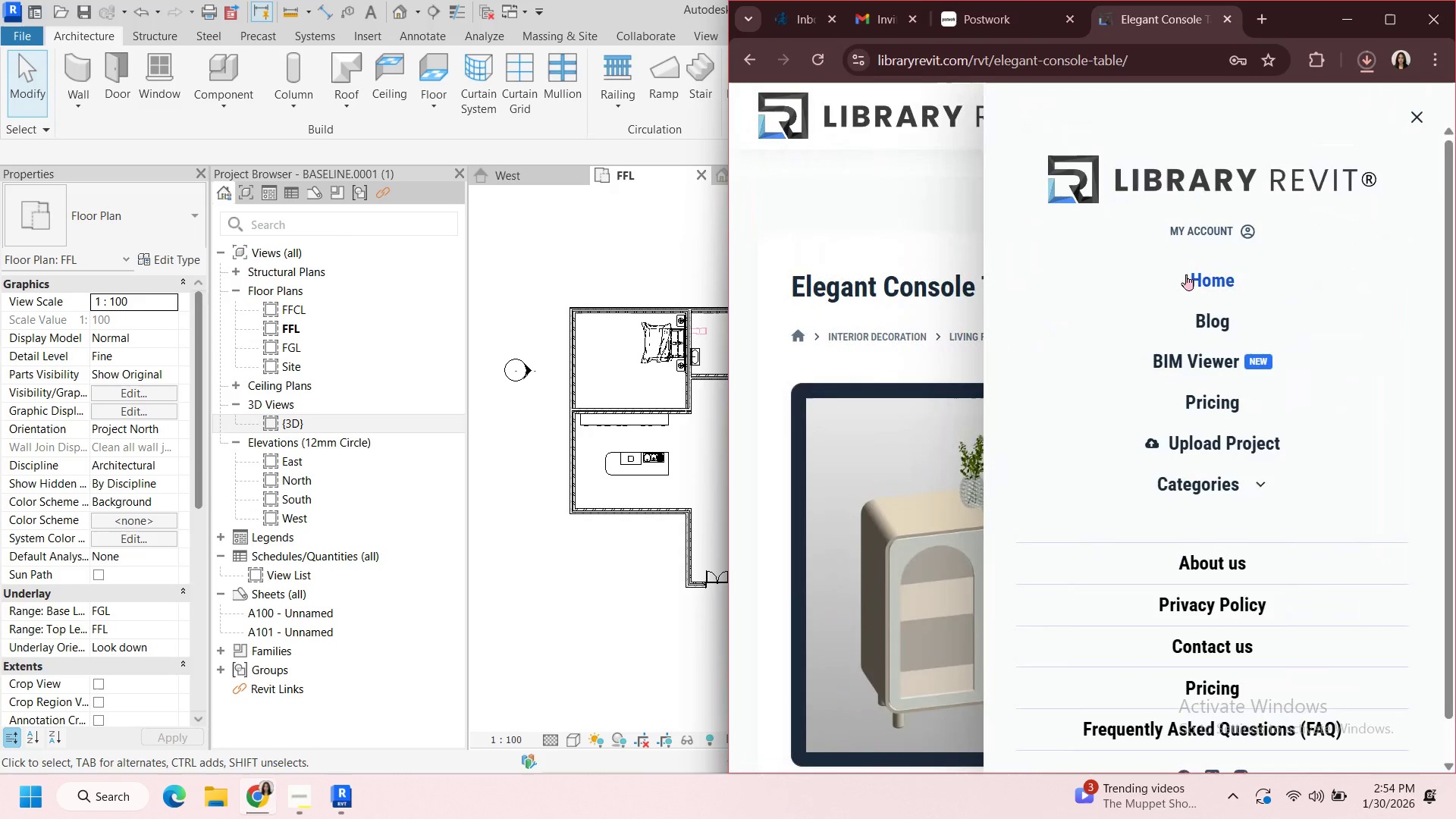 
scroll: coordinate [1379, 115], scroll_direction: up, amount: 23.0
 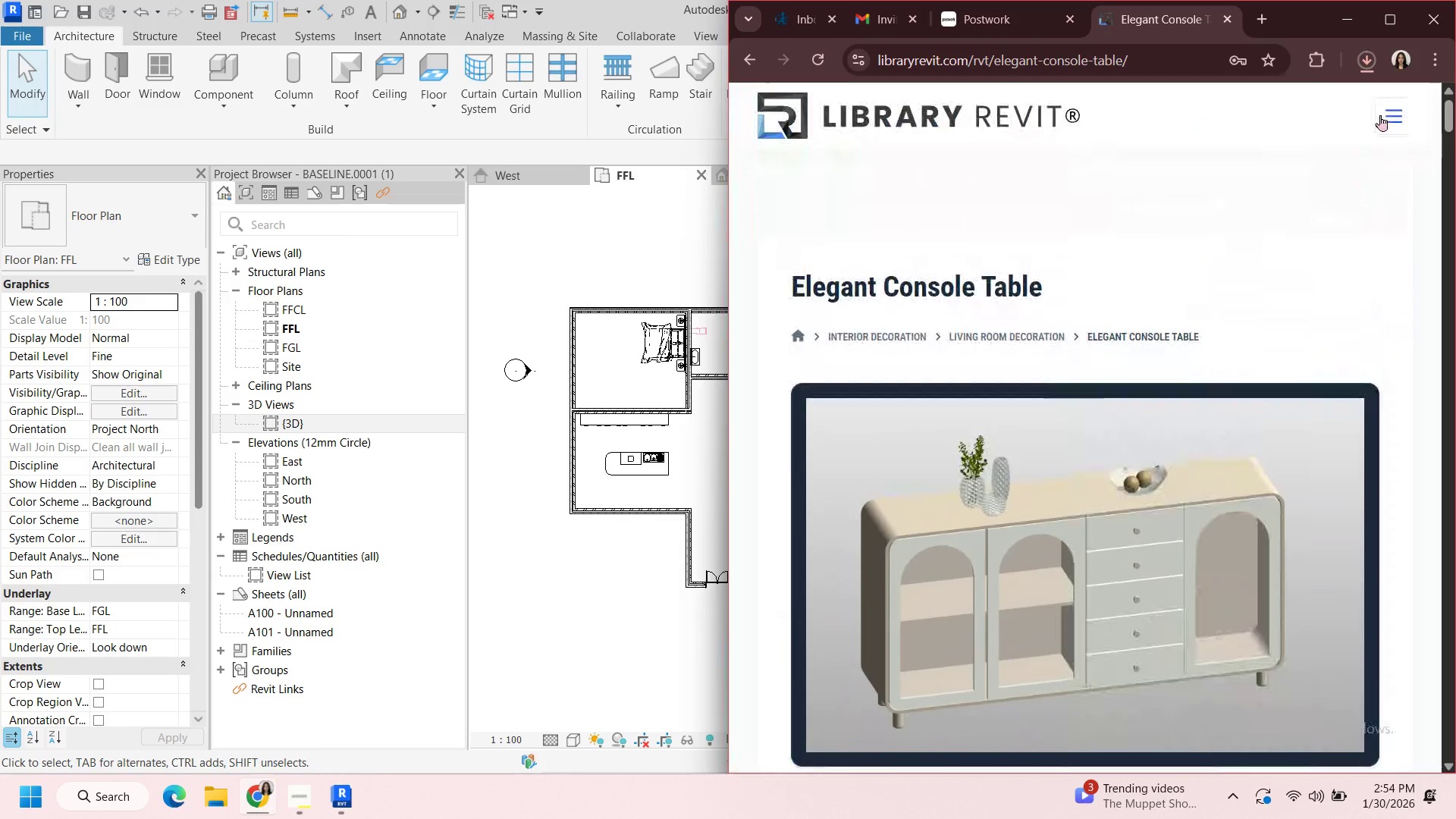 
left_click([1188, 278])
 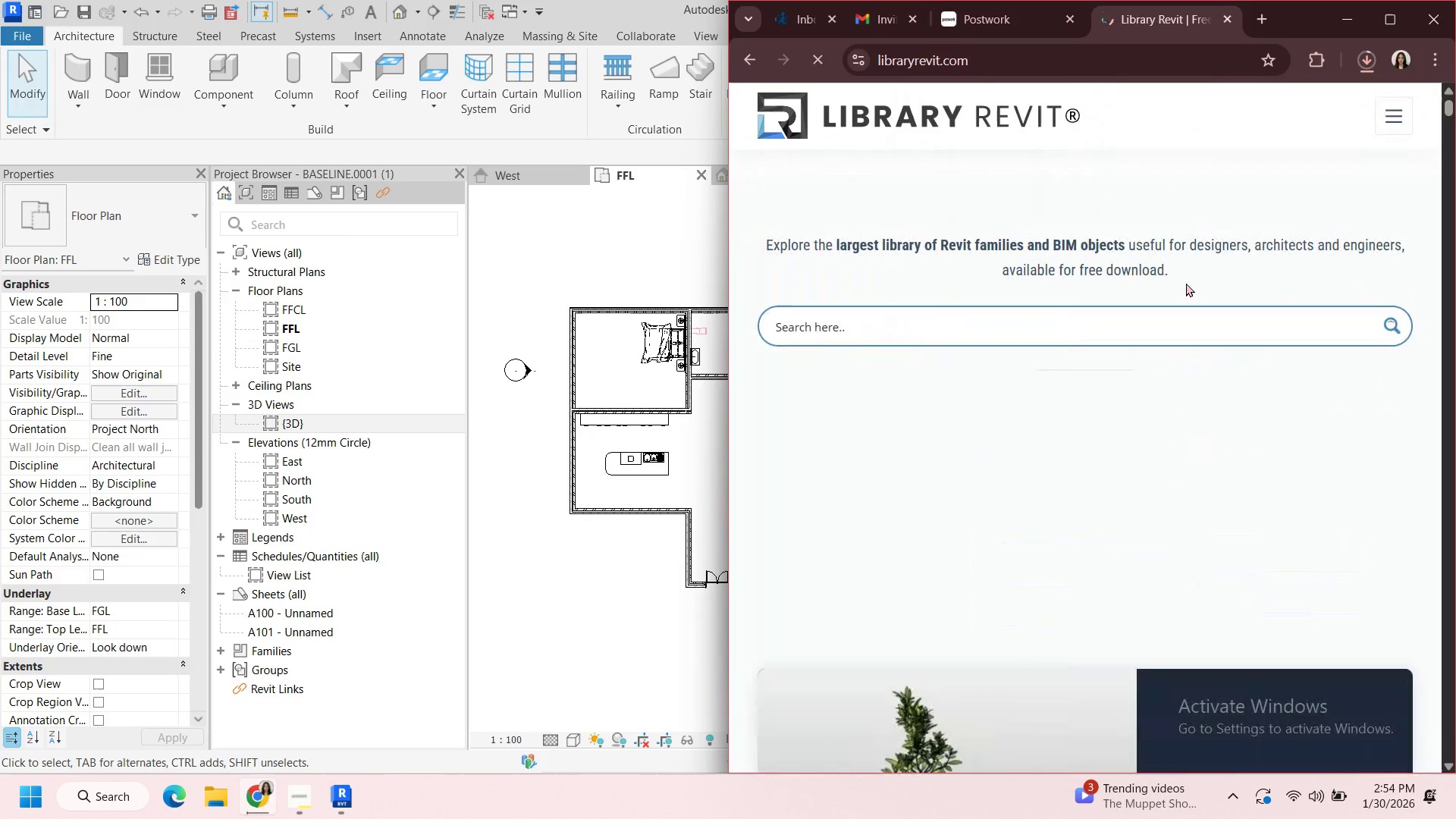 
type(wardrobe)
 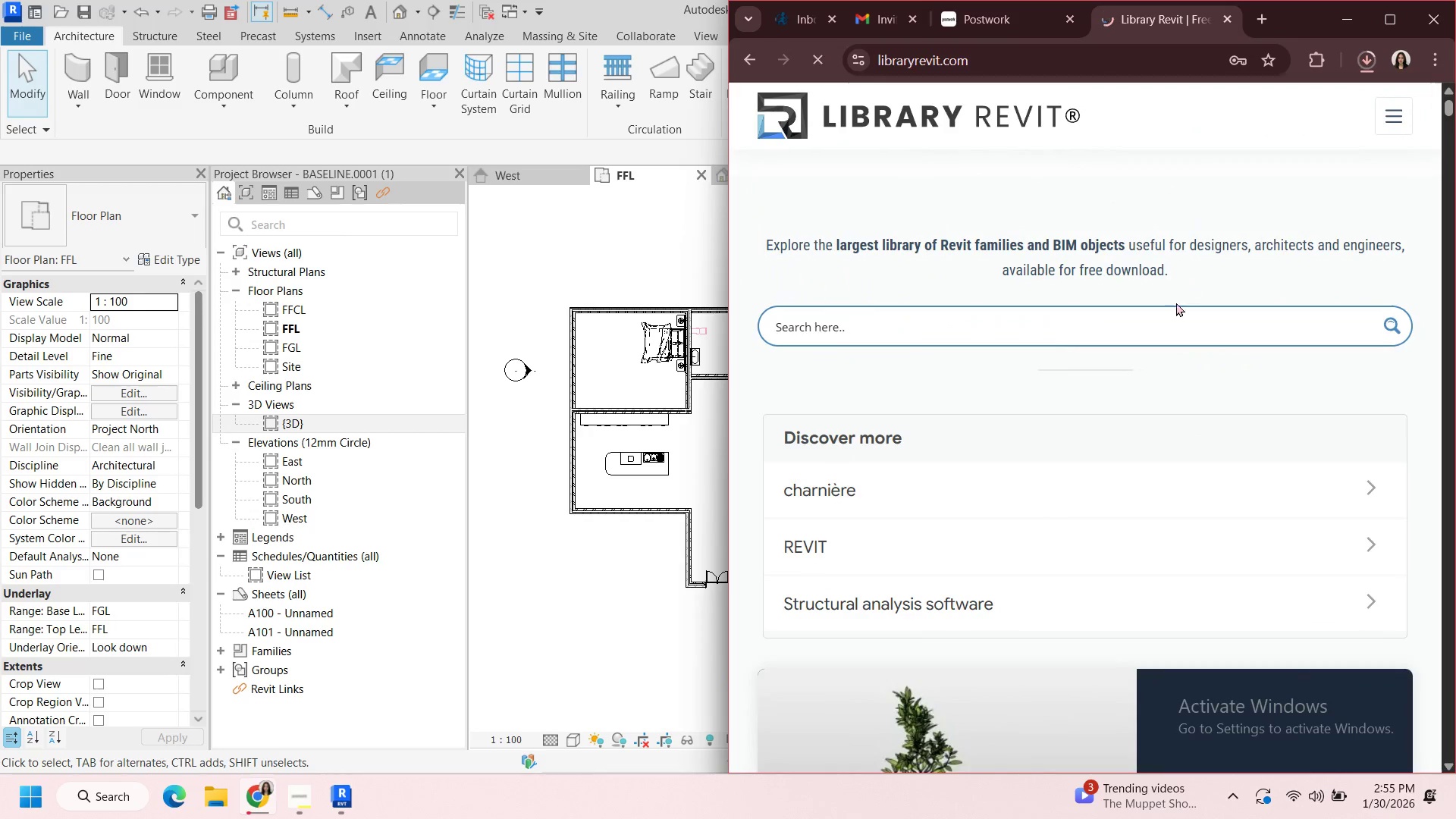 
left_click([1165, 317])
 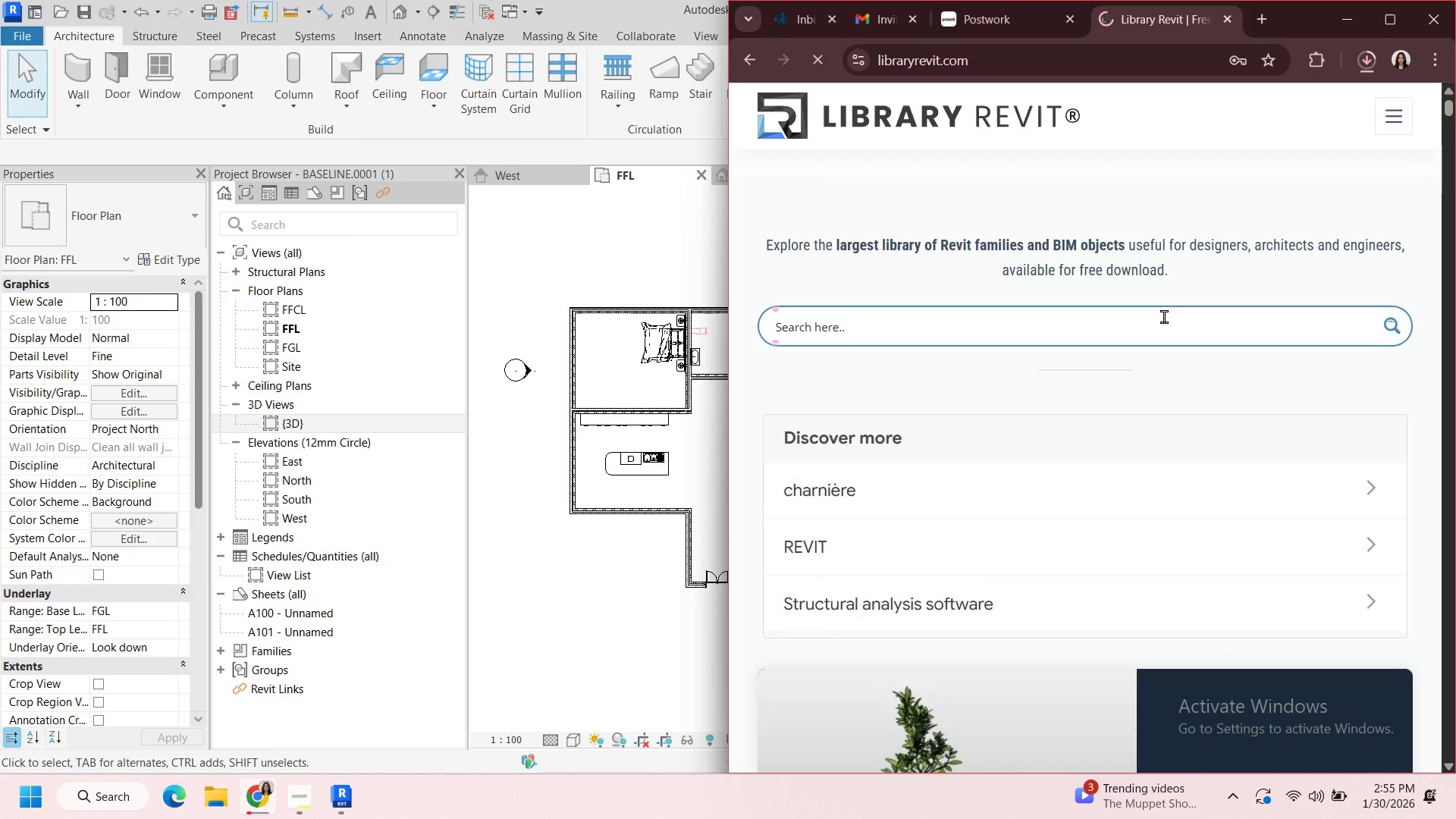 
type(wardrobe)
 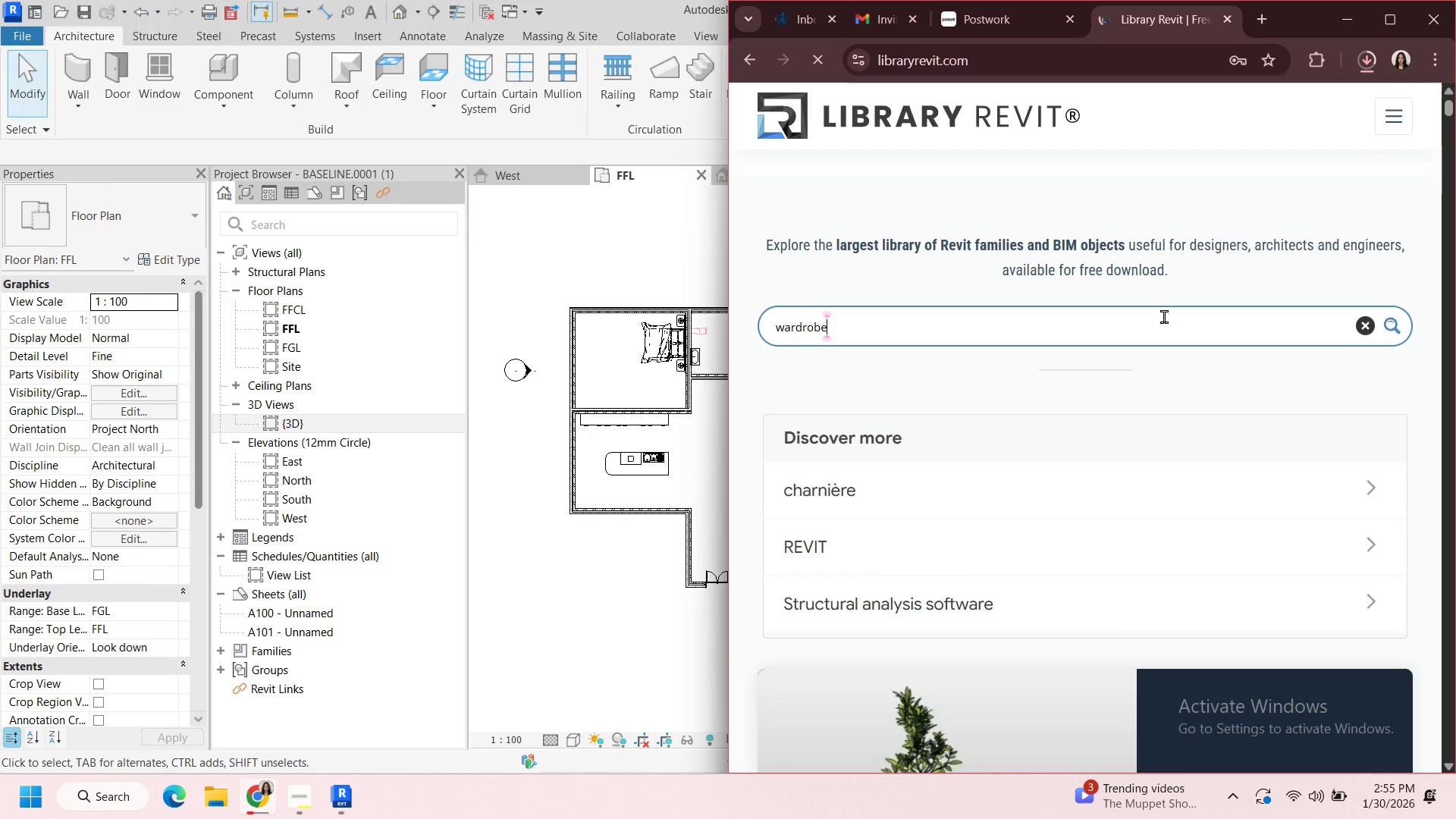 
key(Enter)
 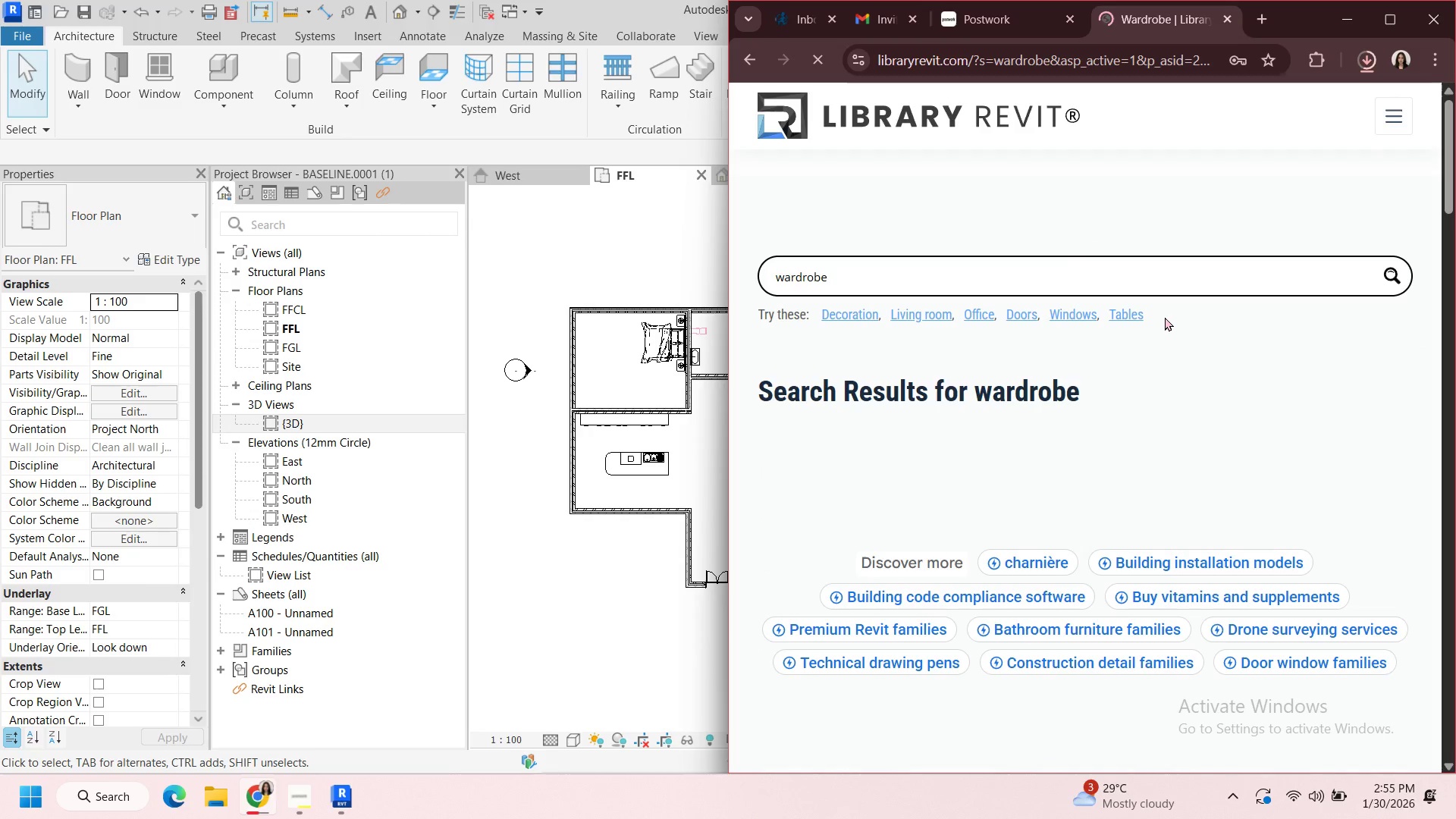 
scroll: coordinate [1097, 398], scroll_direction: down, amount: 19.0
 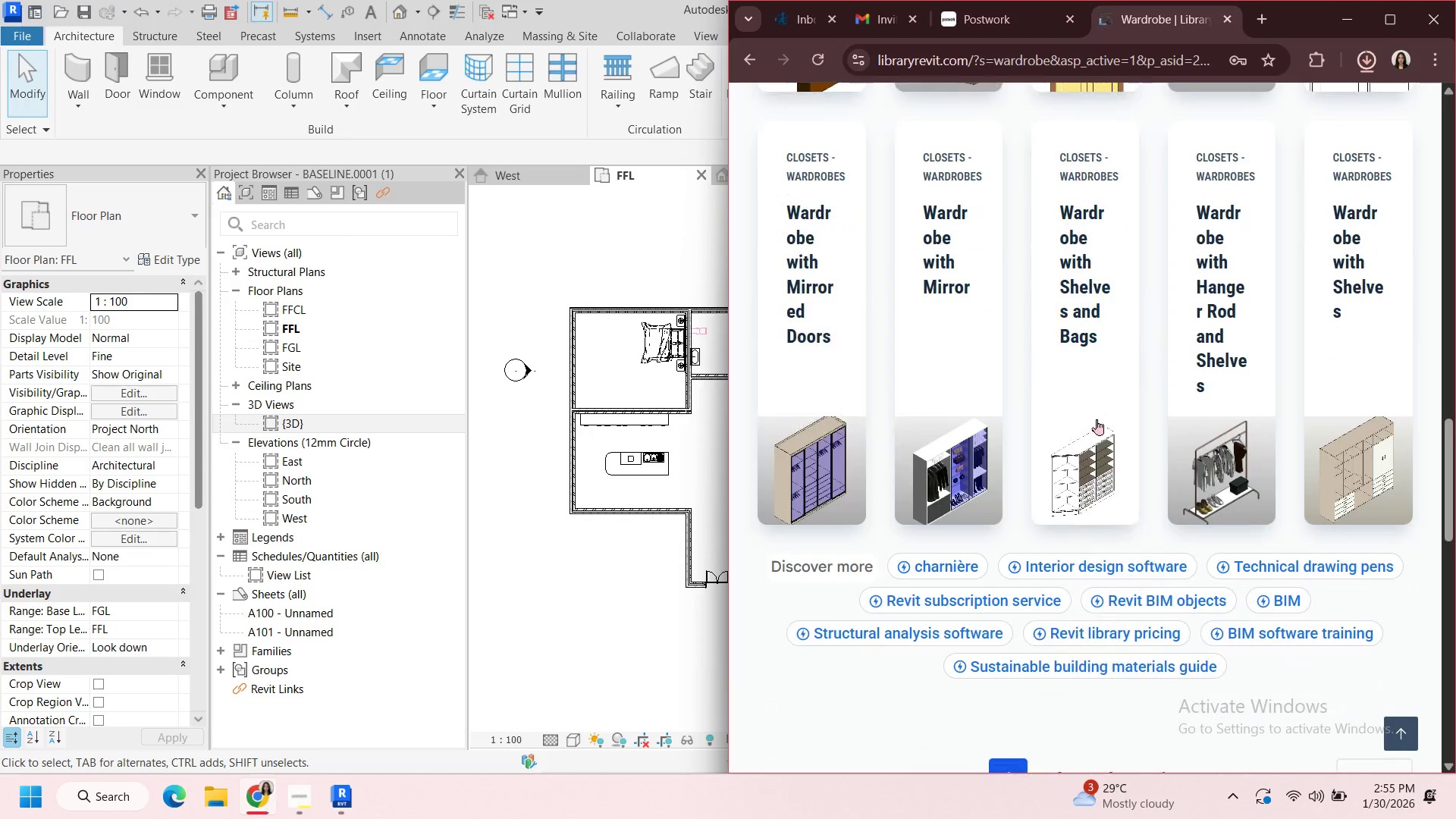 
scroll: coordinate [1098, 466], scroll_direction: up, amount: 4.0
 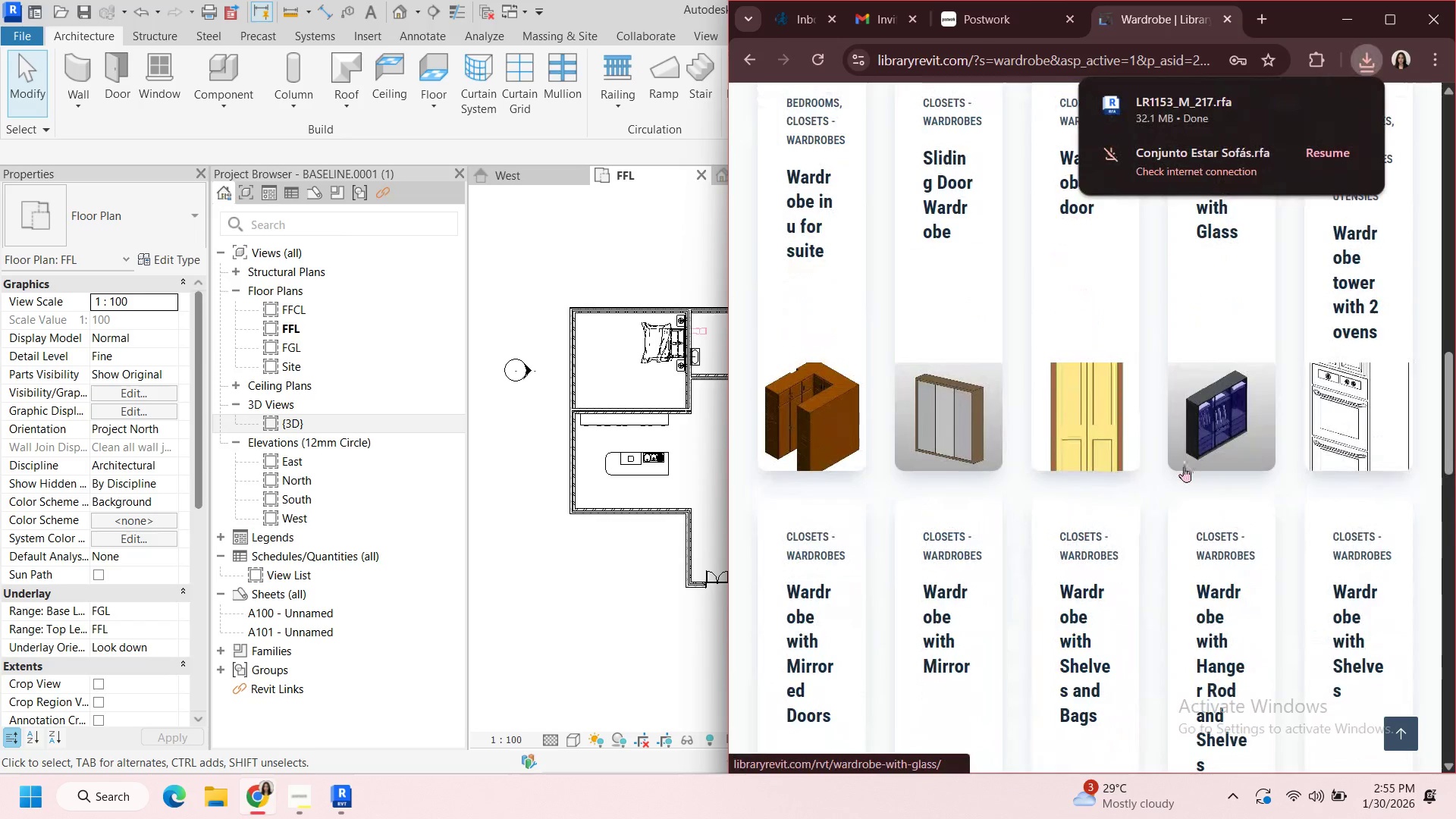 
scroll: coordinate [1186, 468], scroll_direction: down, amount: 3.0
 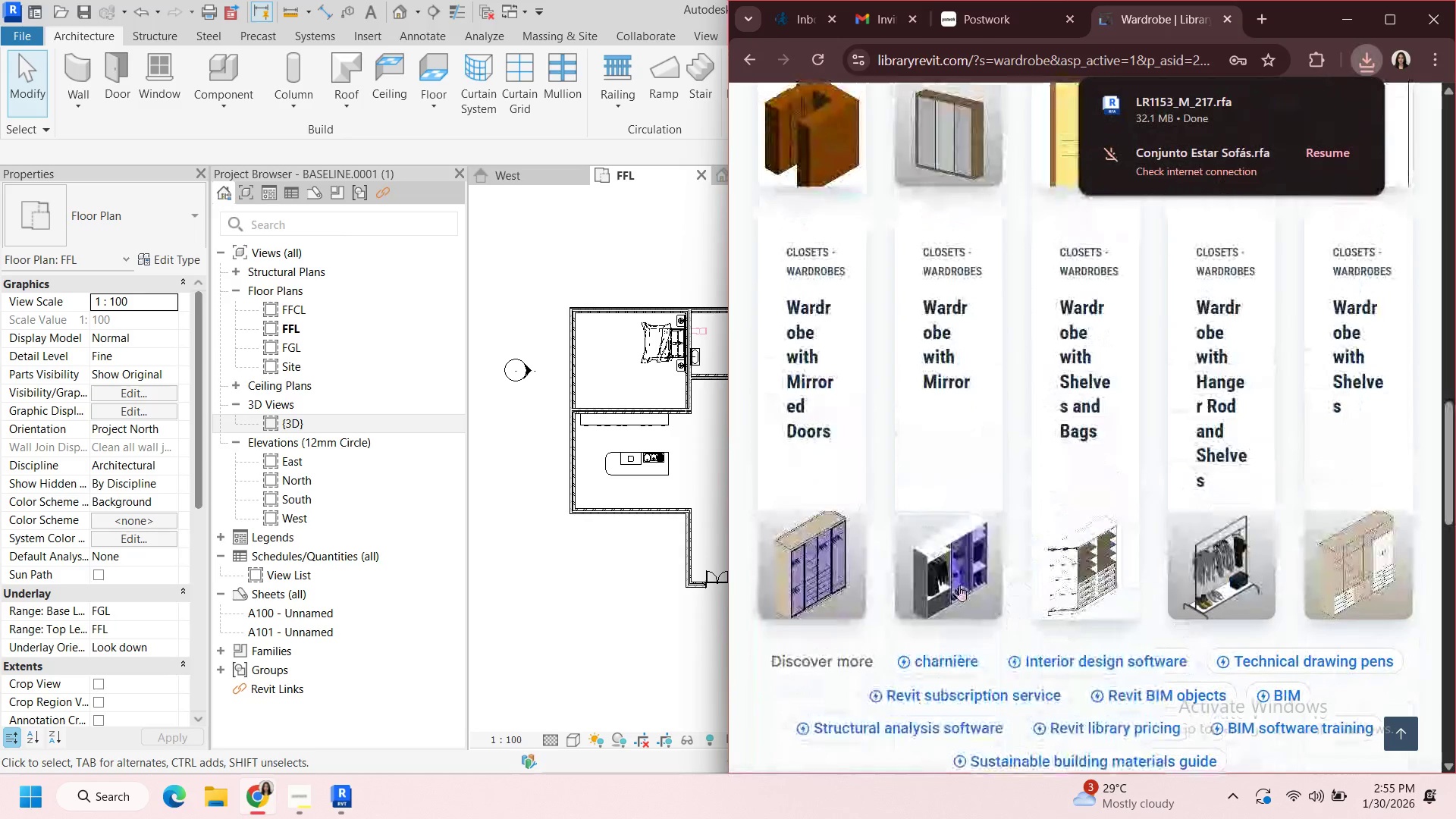 
left_click([958, 584])
 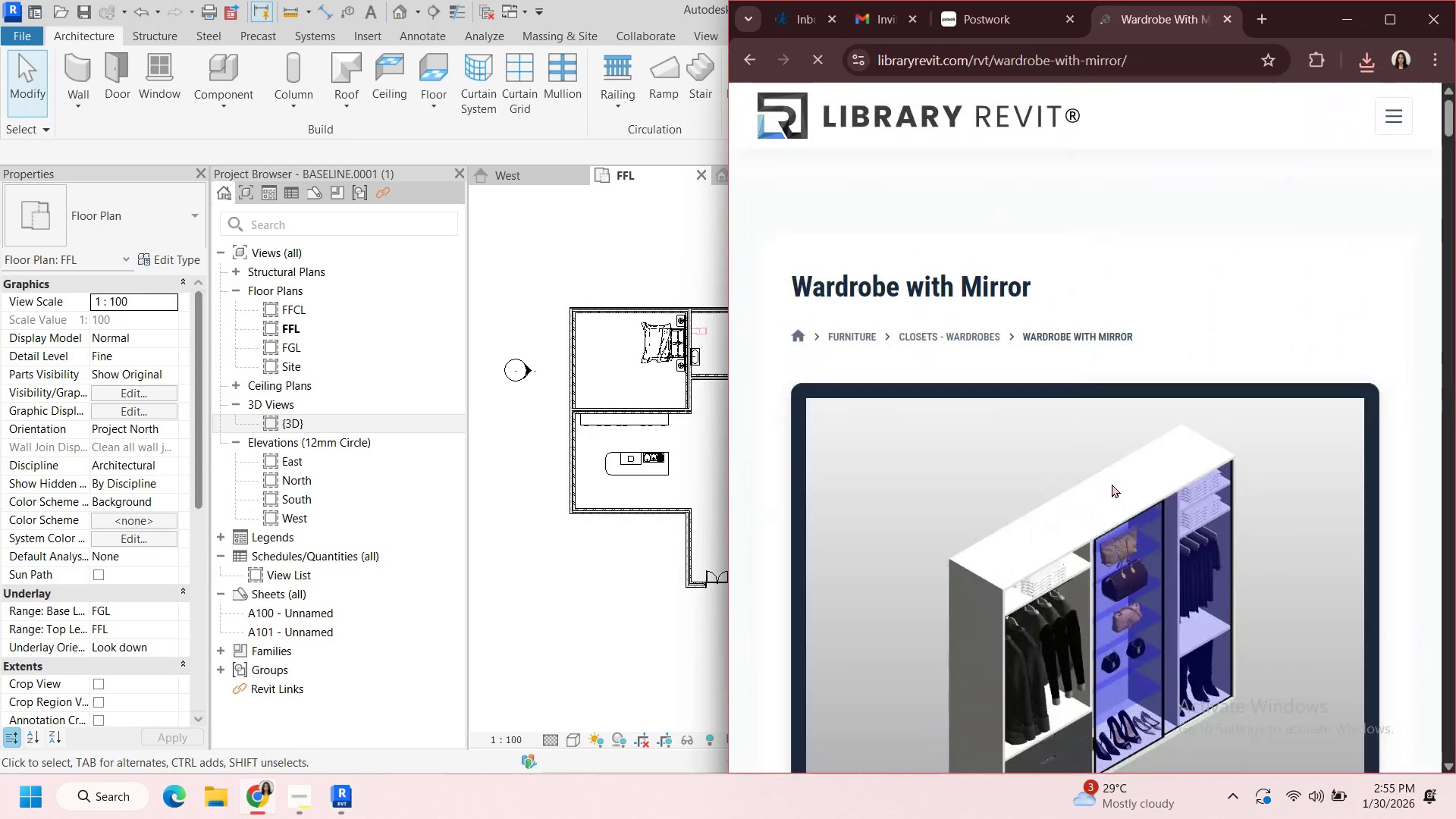 
scroll: coordinate [1107, 488], scroll_direction: down, amount: 16.0
 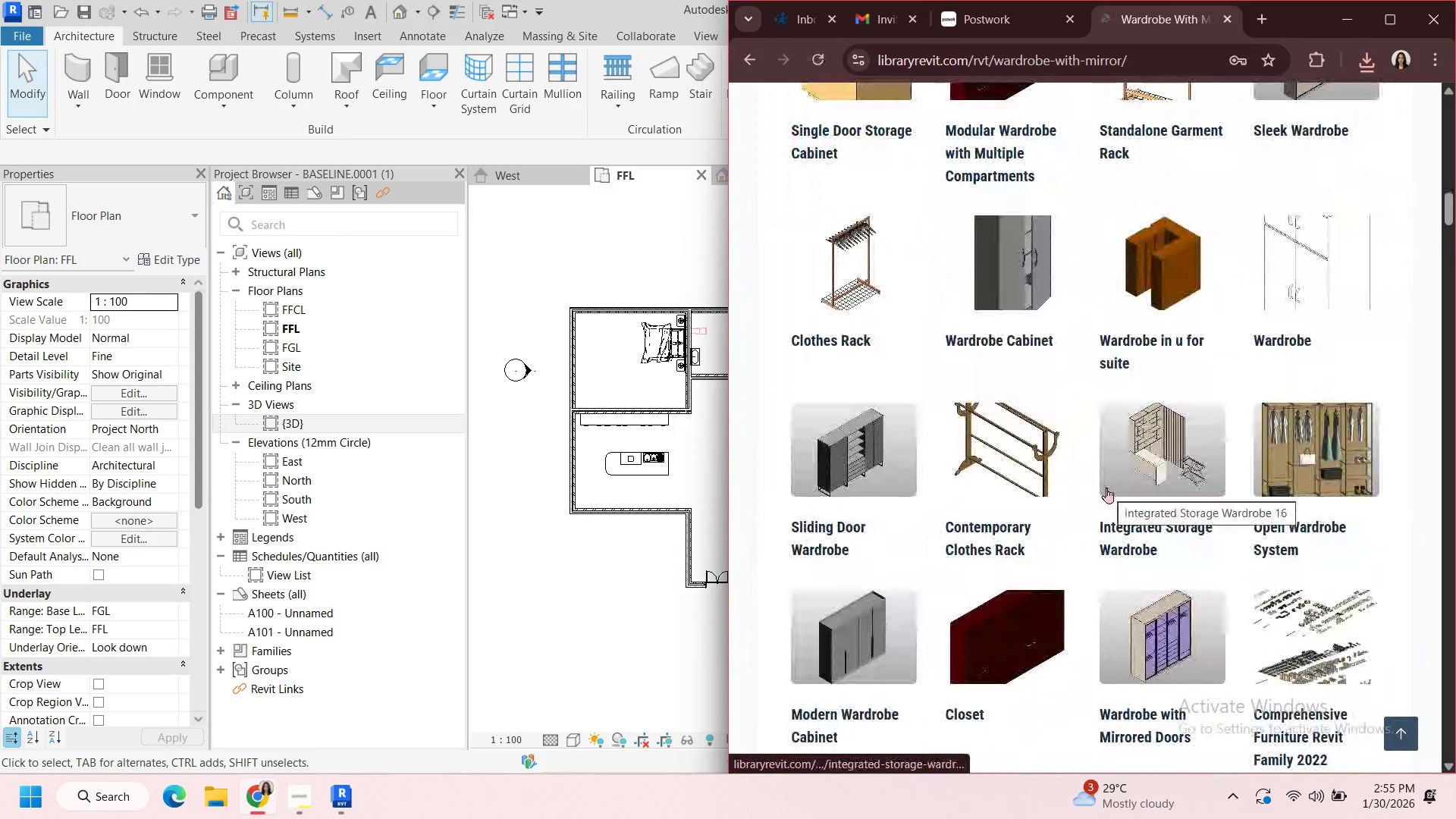 
scroll: coordinate [1103, 472], scroll_direction: up, amount: 8.0
 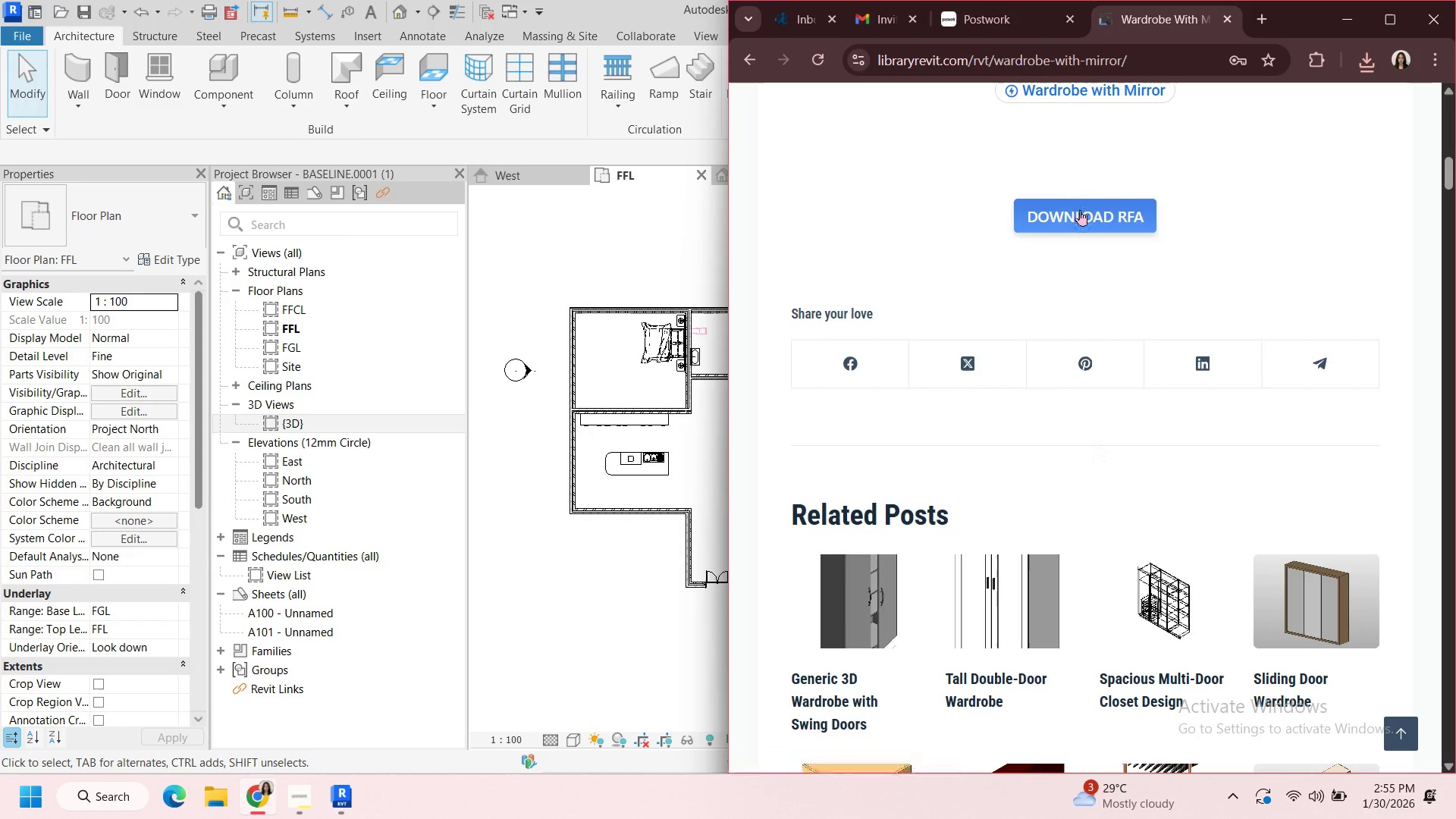 
left_click([1081, 210])
 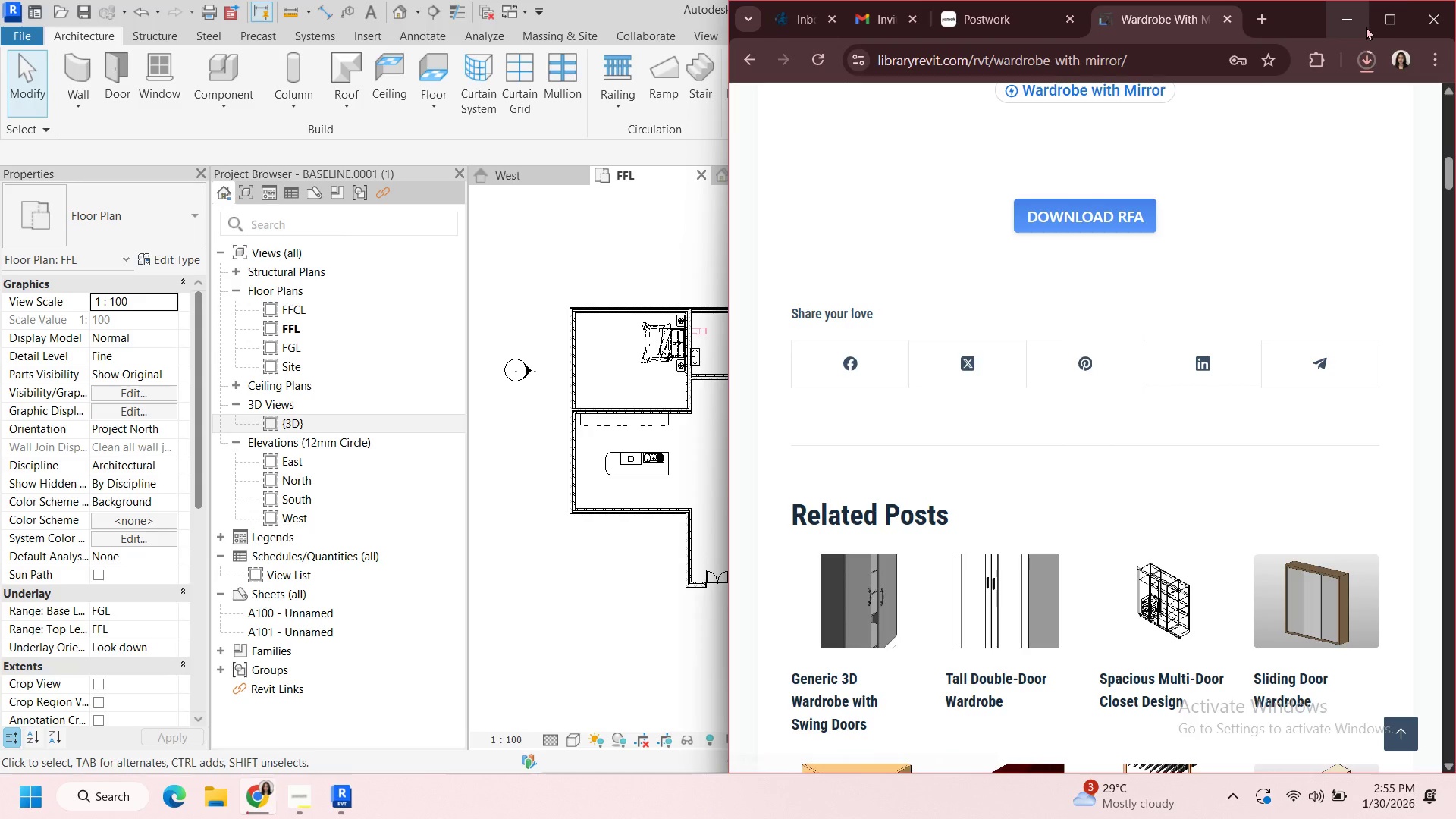 
left_click([1368, 48])
 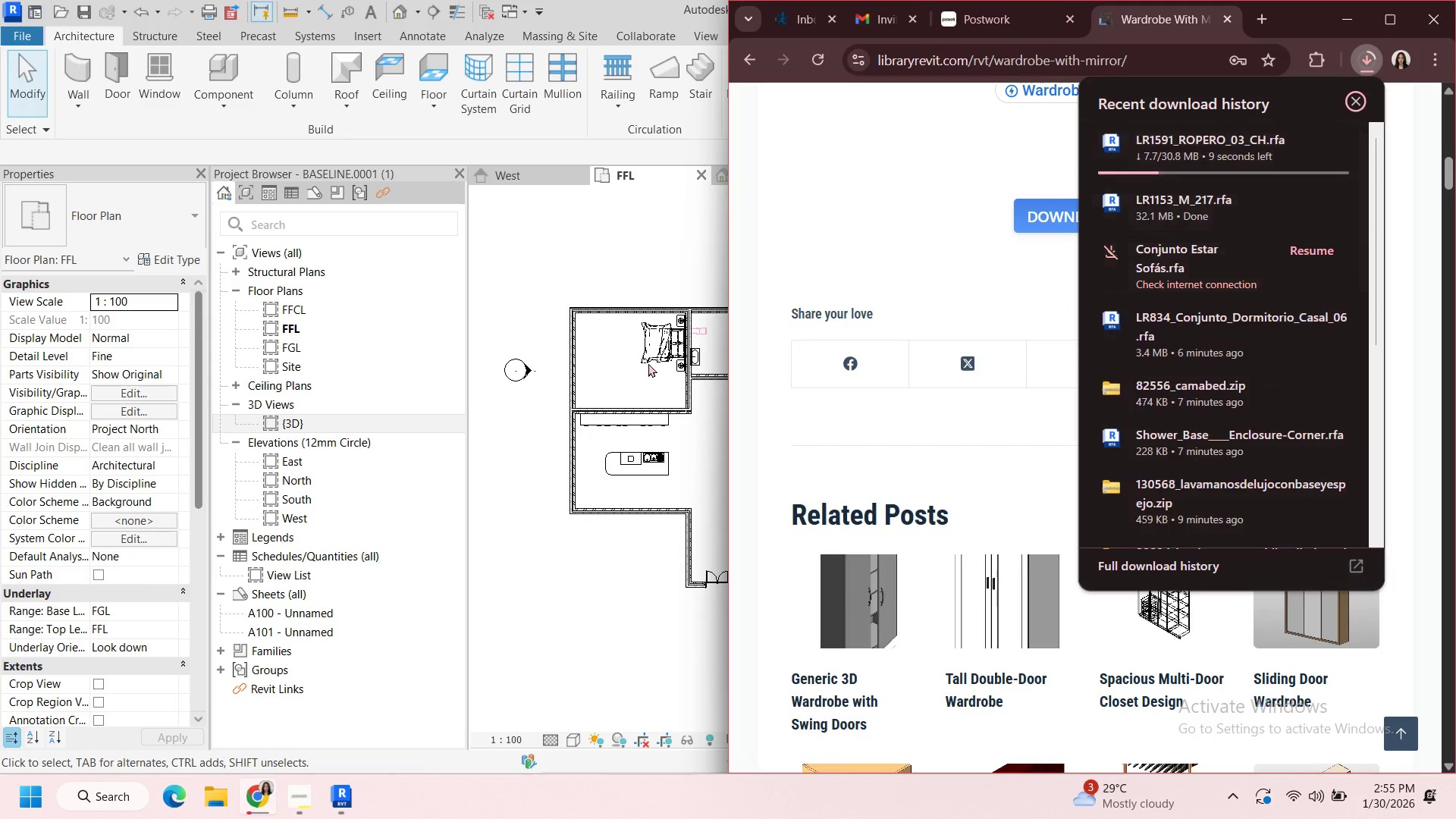 
scroll: coordinate [597, 388], scroll_direction: down, amount: 3.0
 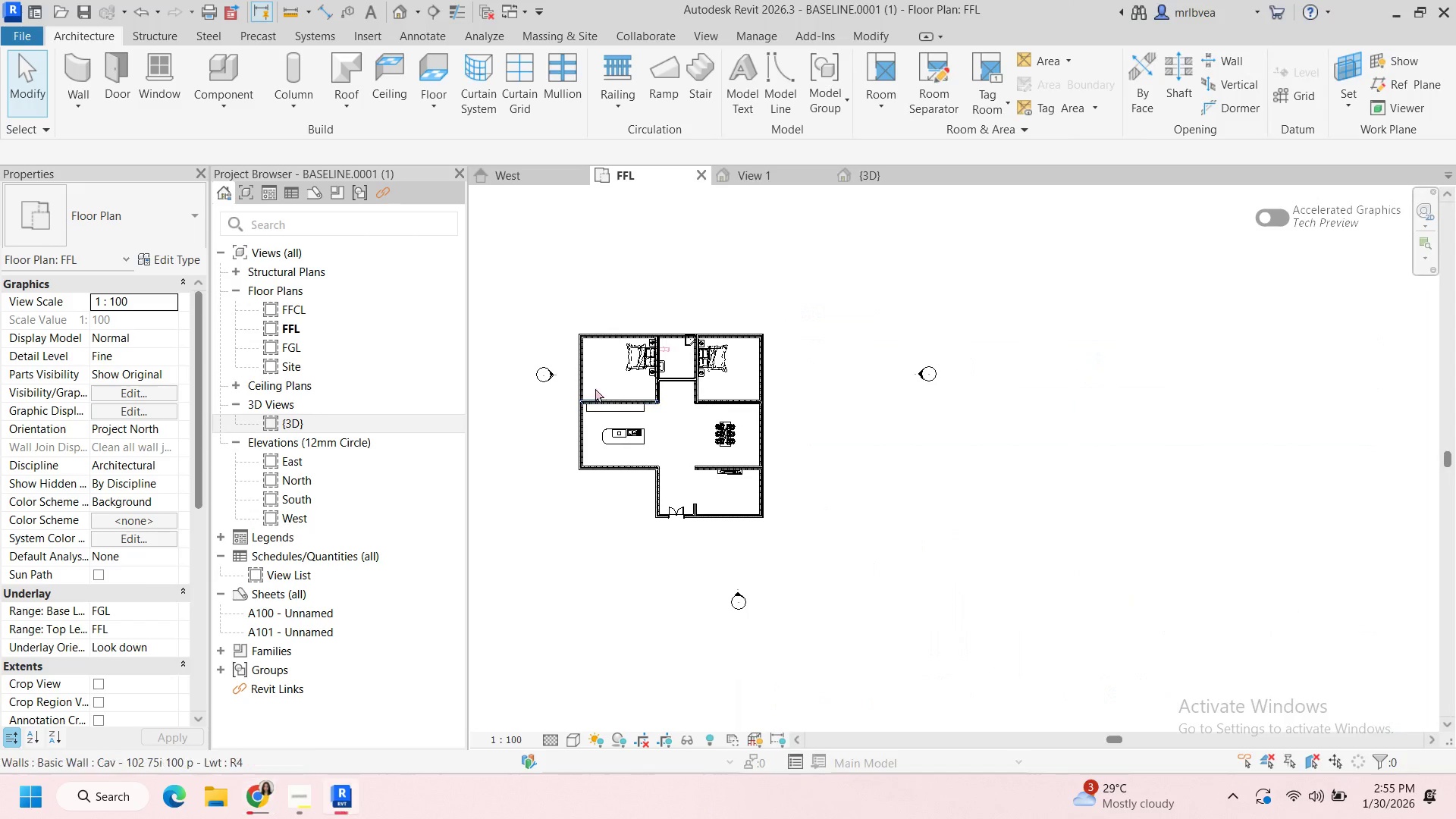 
scroll: coordinate [694, 432], scroll_direction: up, amount: 6.0
 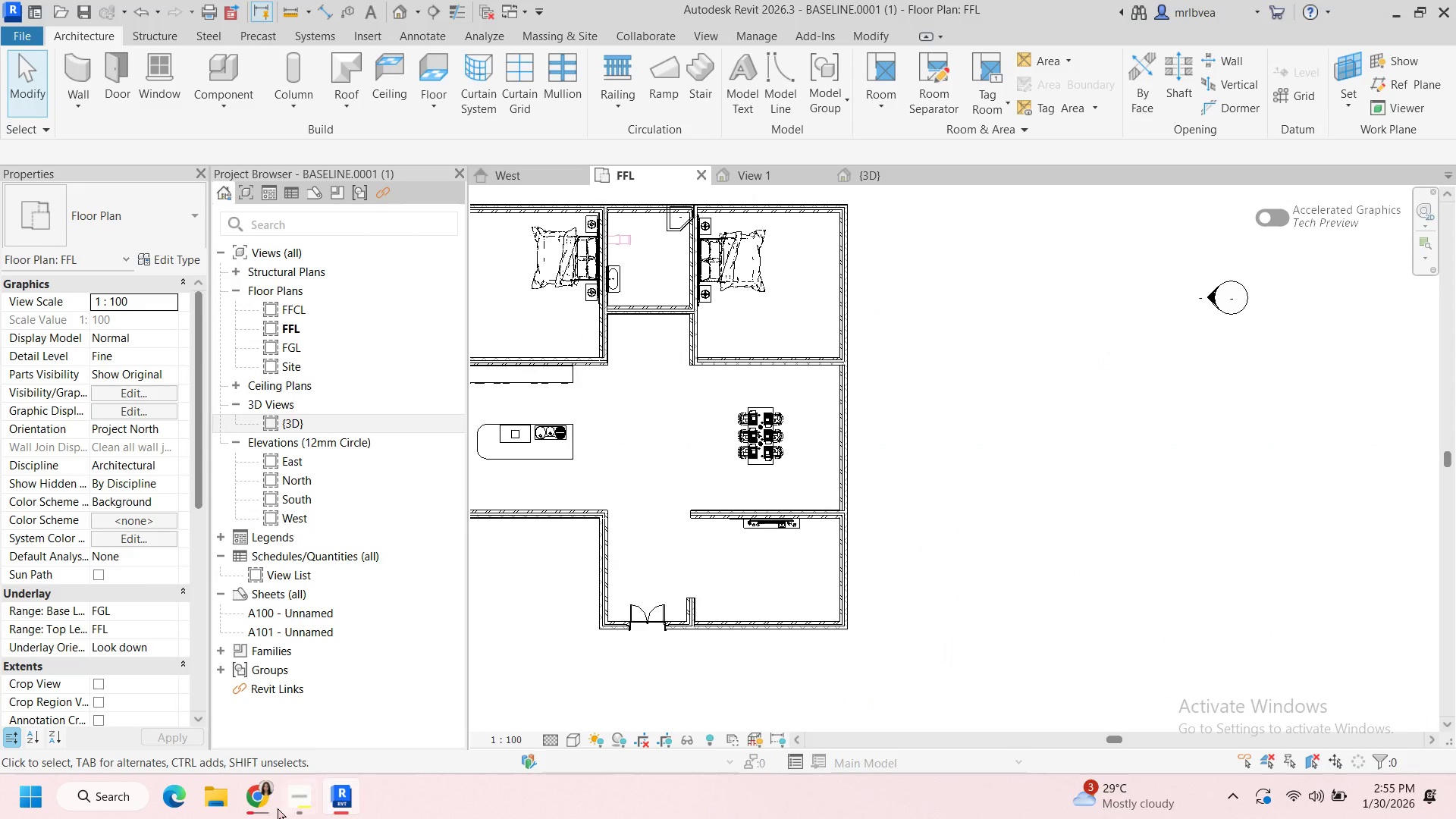 
left_click([262, 808])
 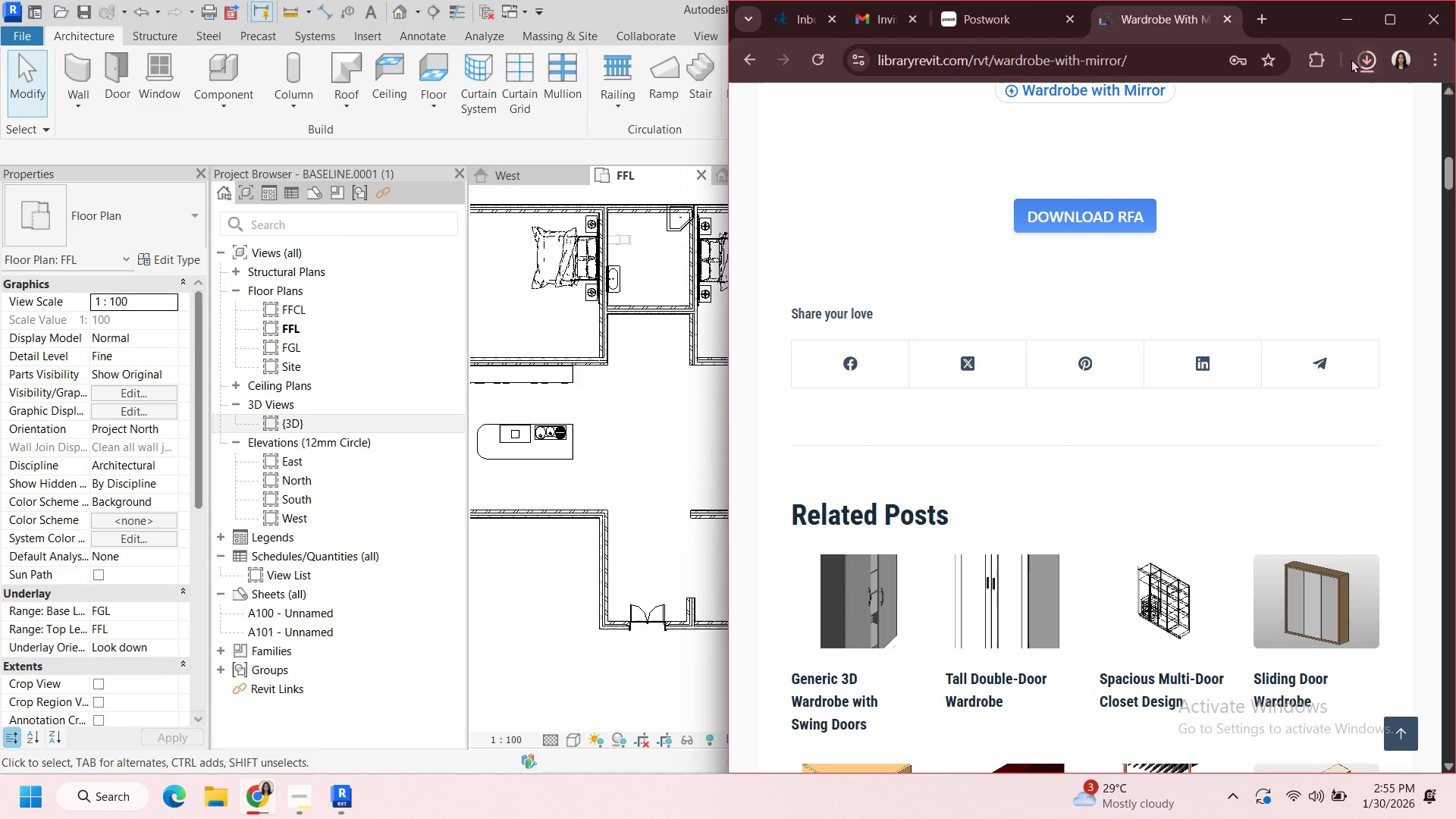 
left_click([1353, 59])
 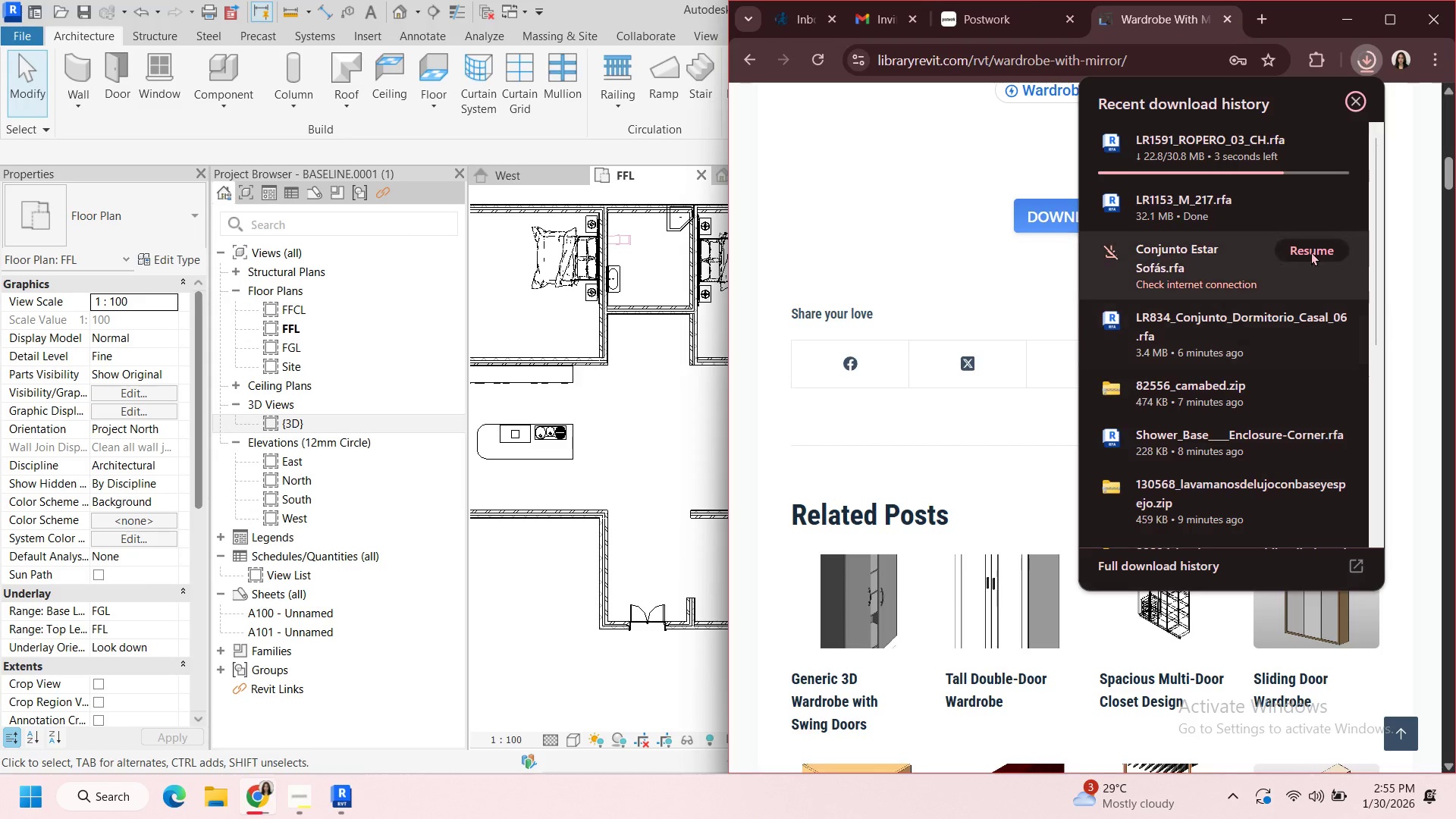 
left_click([1311, 252])
 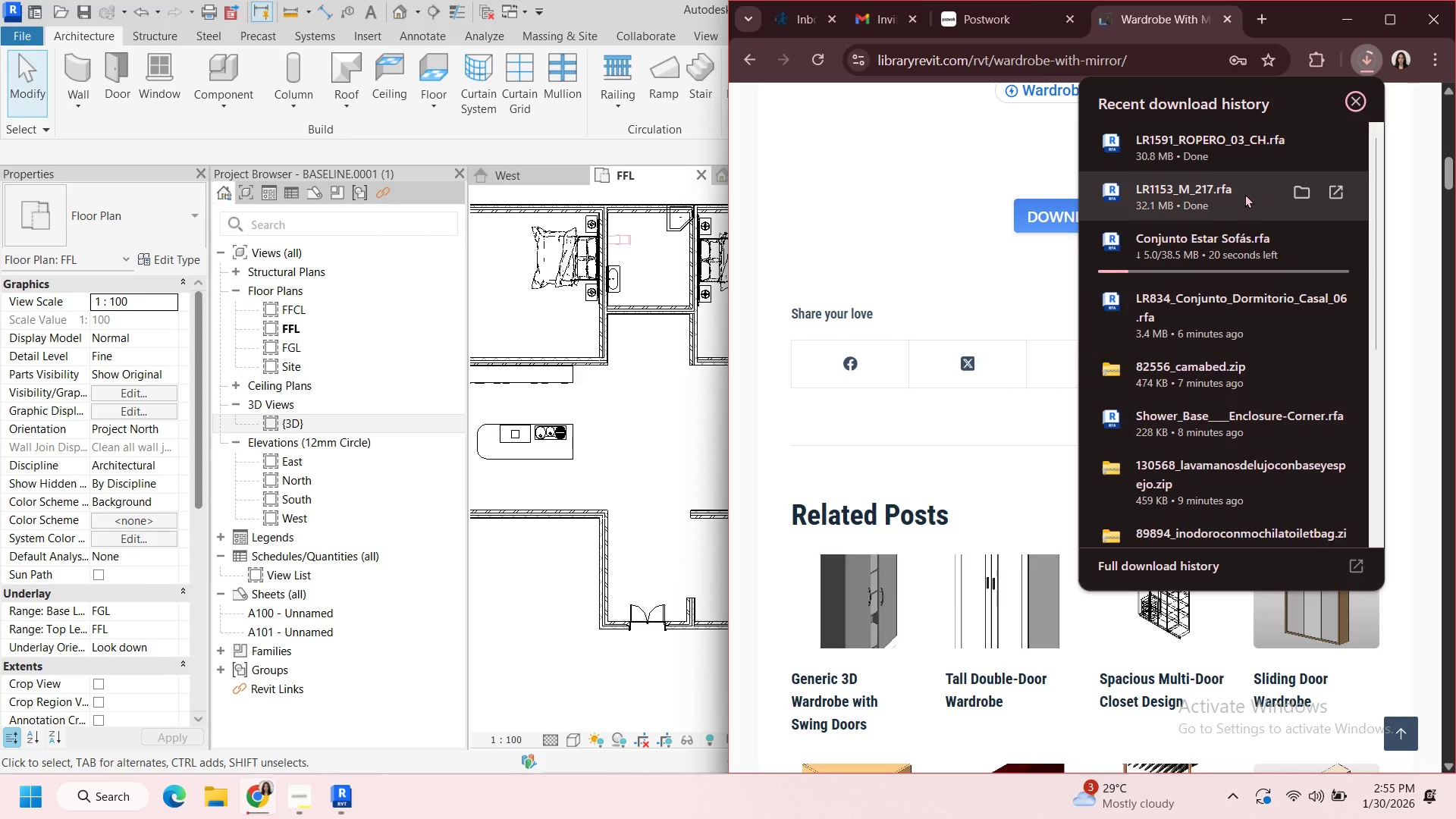 
left_click_drag(start_coordinate=[1213, 148], to_coordinate=[651, 419])
 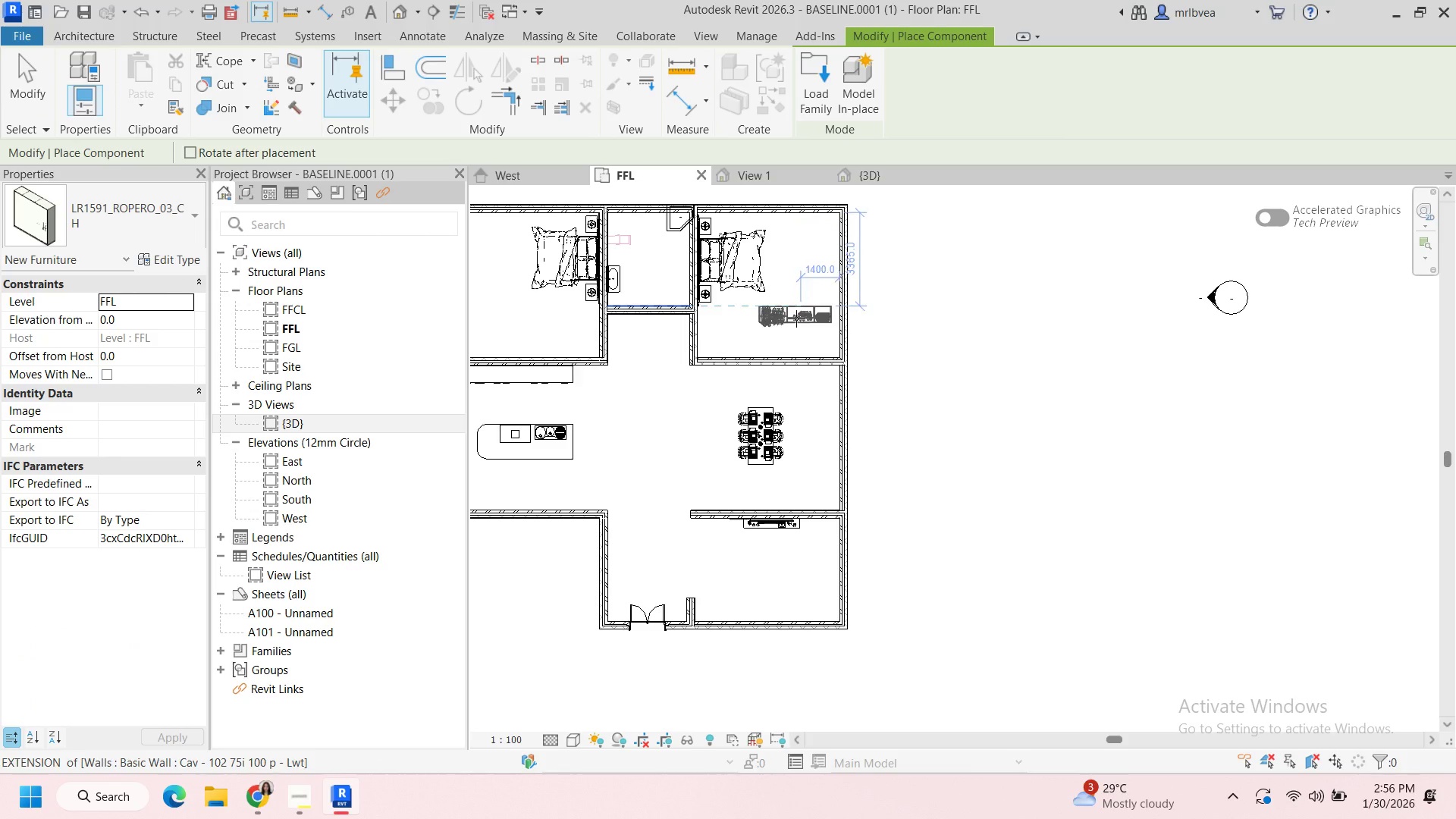 
wait(29.33)
 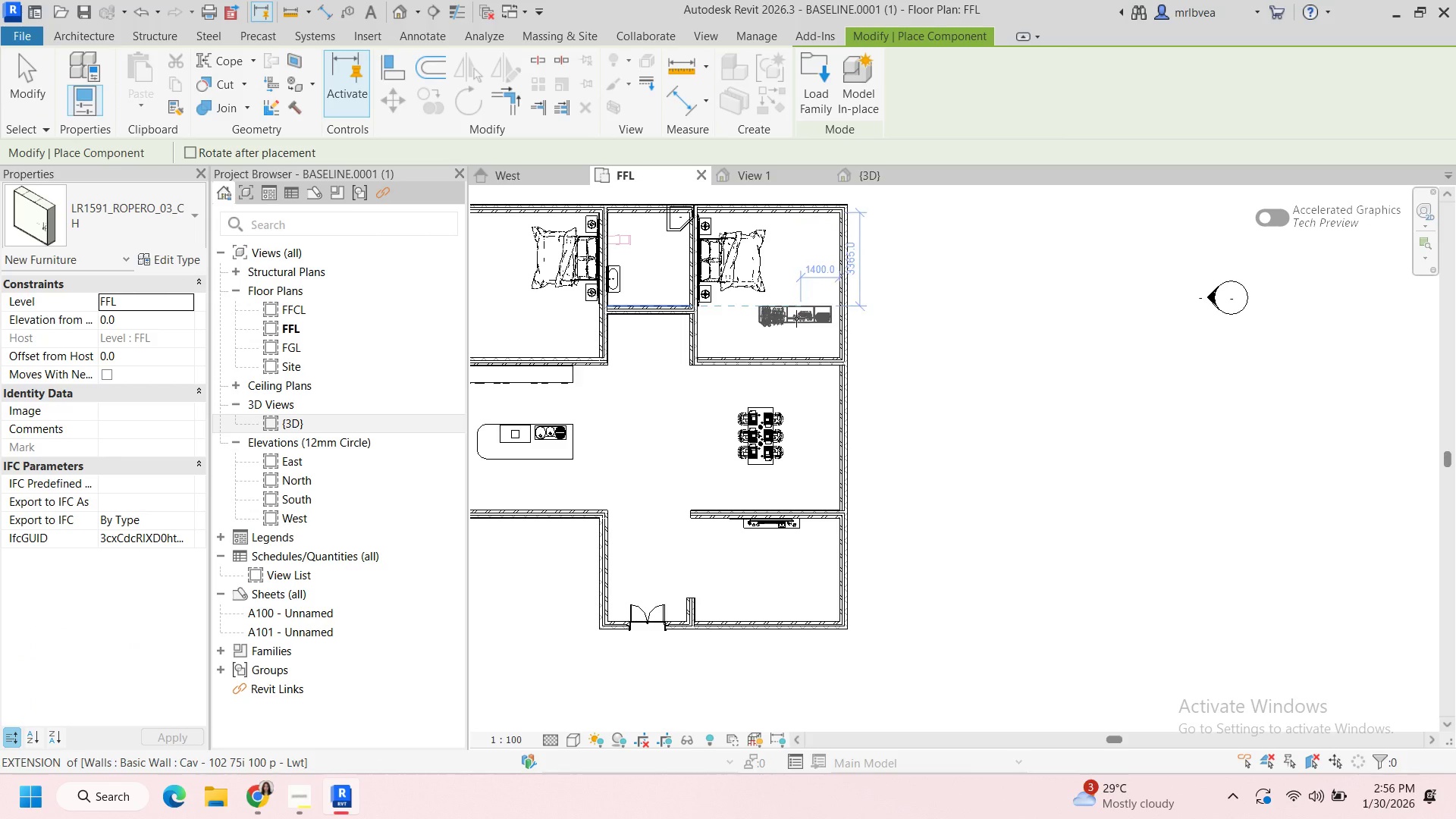 
scroll: coordinate [790, 341], scroll_direction: down, amount: 2.0
 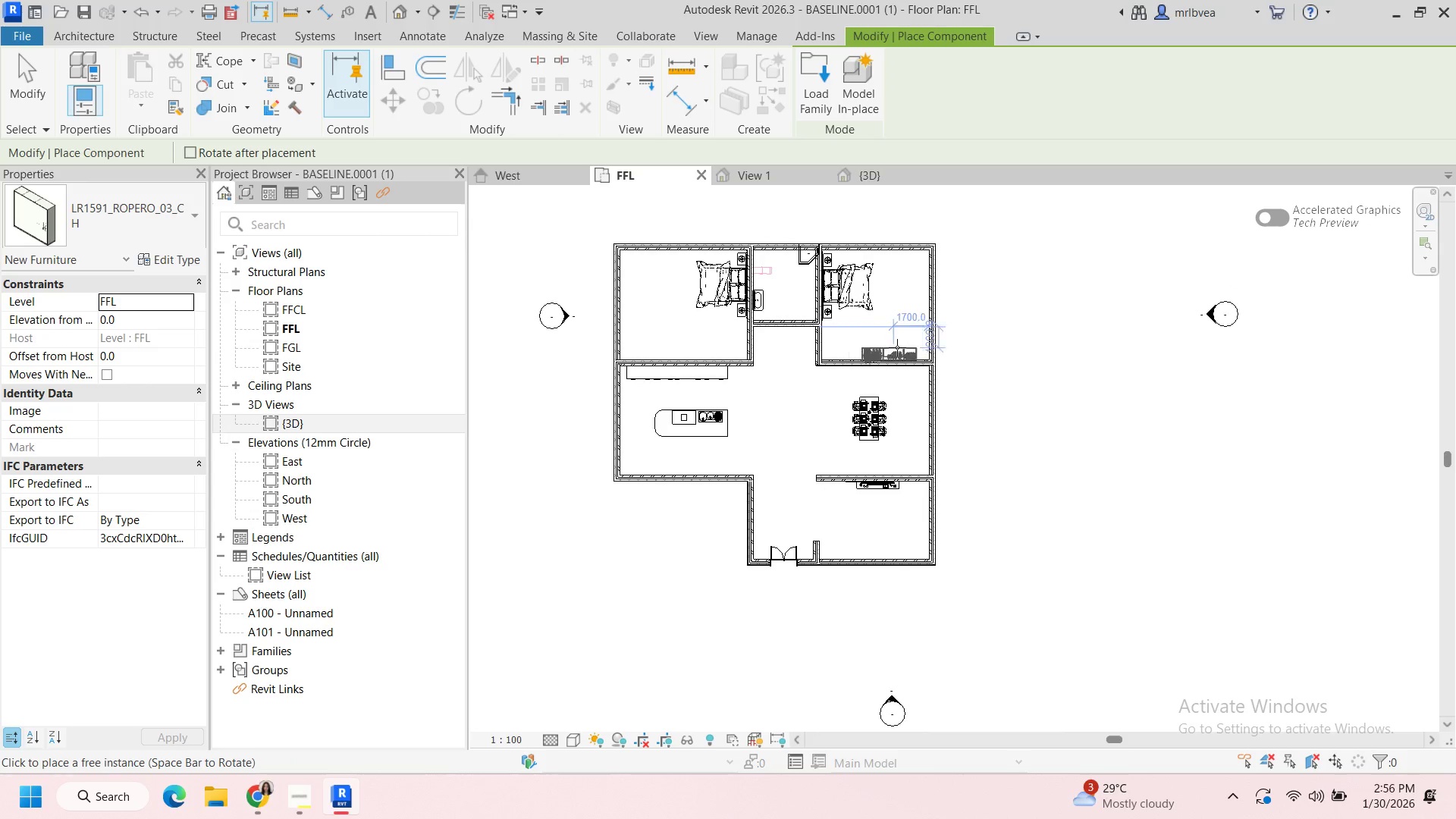 
wait(8.17)
 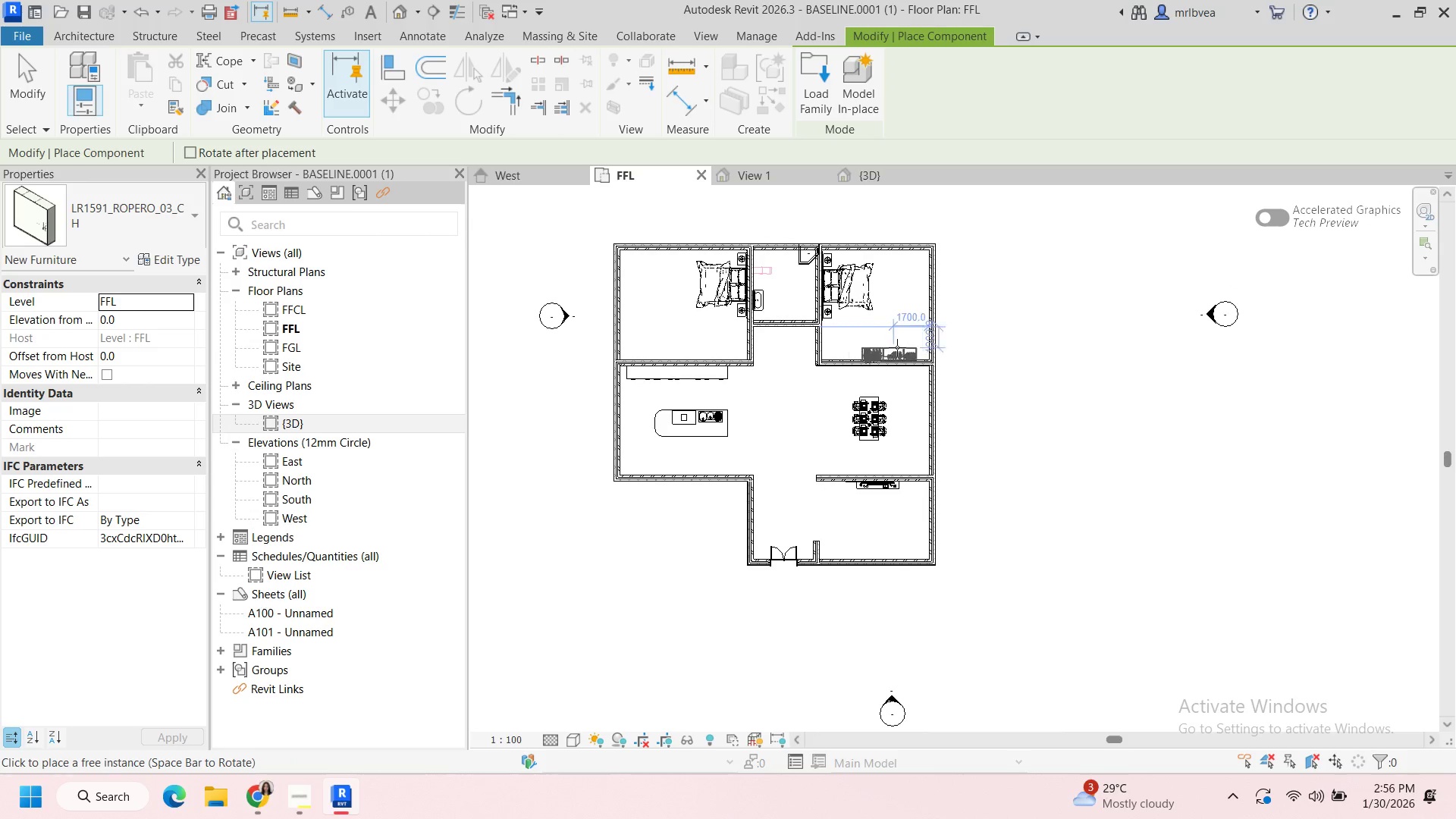 
left_click([690, 325])
 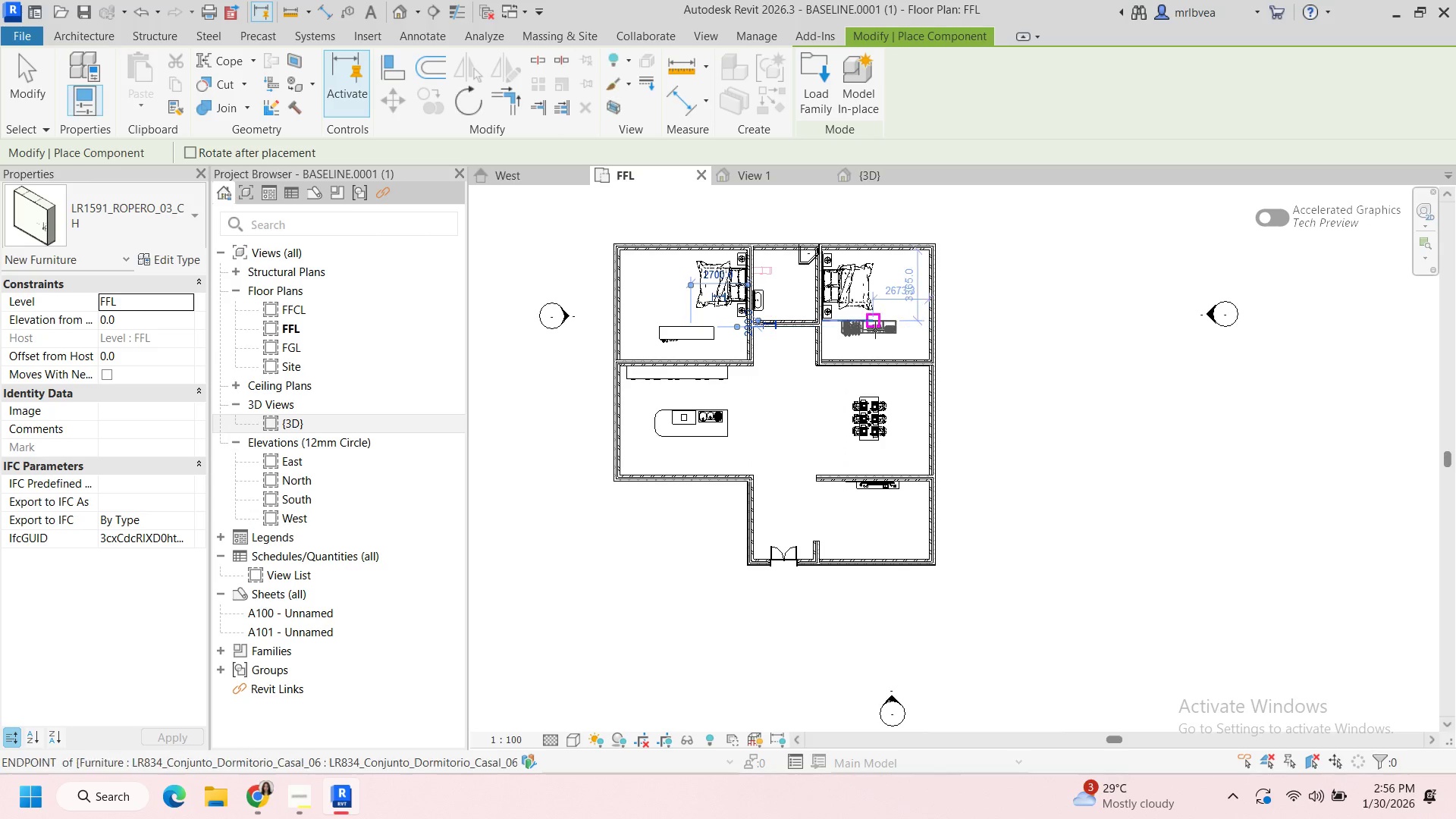 
left_click([875, 331])
 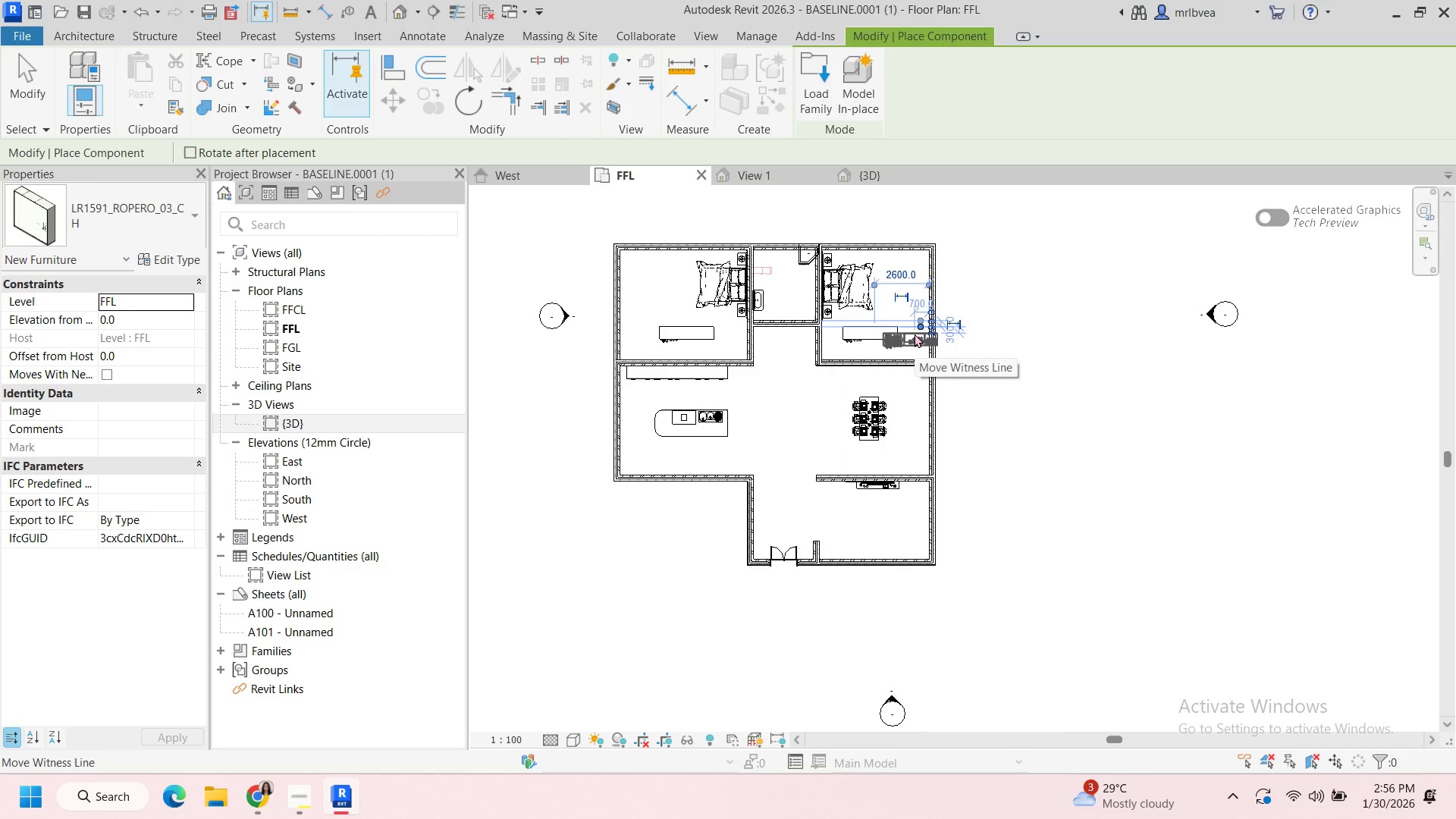 
key(Escape)
 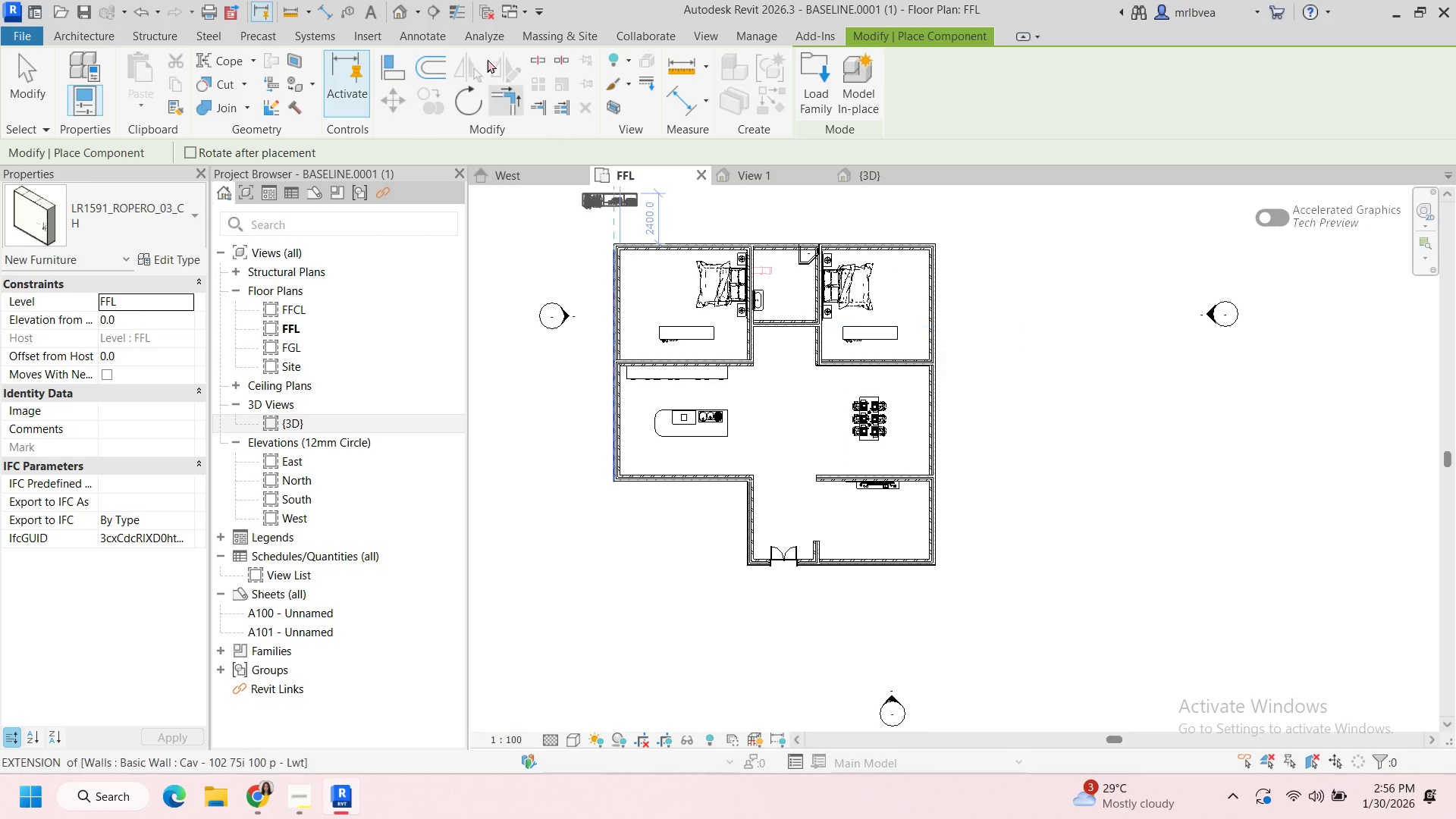 
key(Escape)
 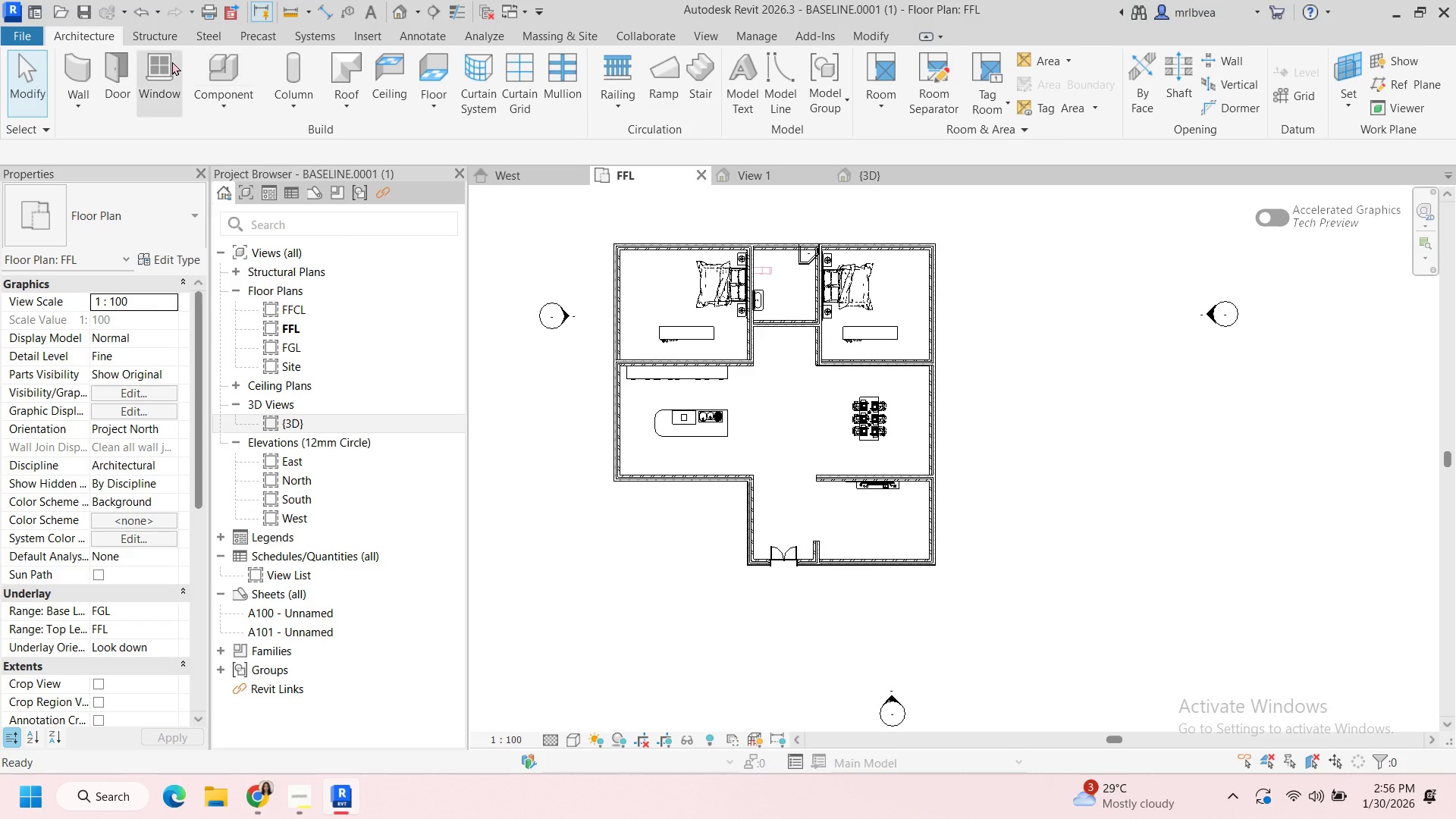 
left_click([171, 63])
 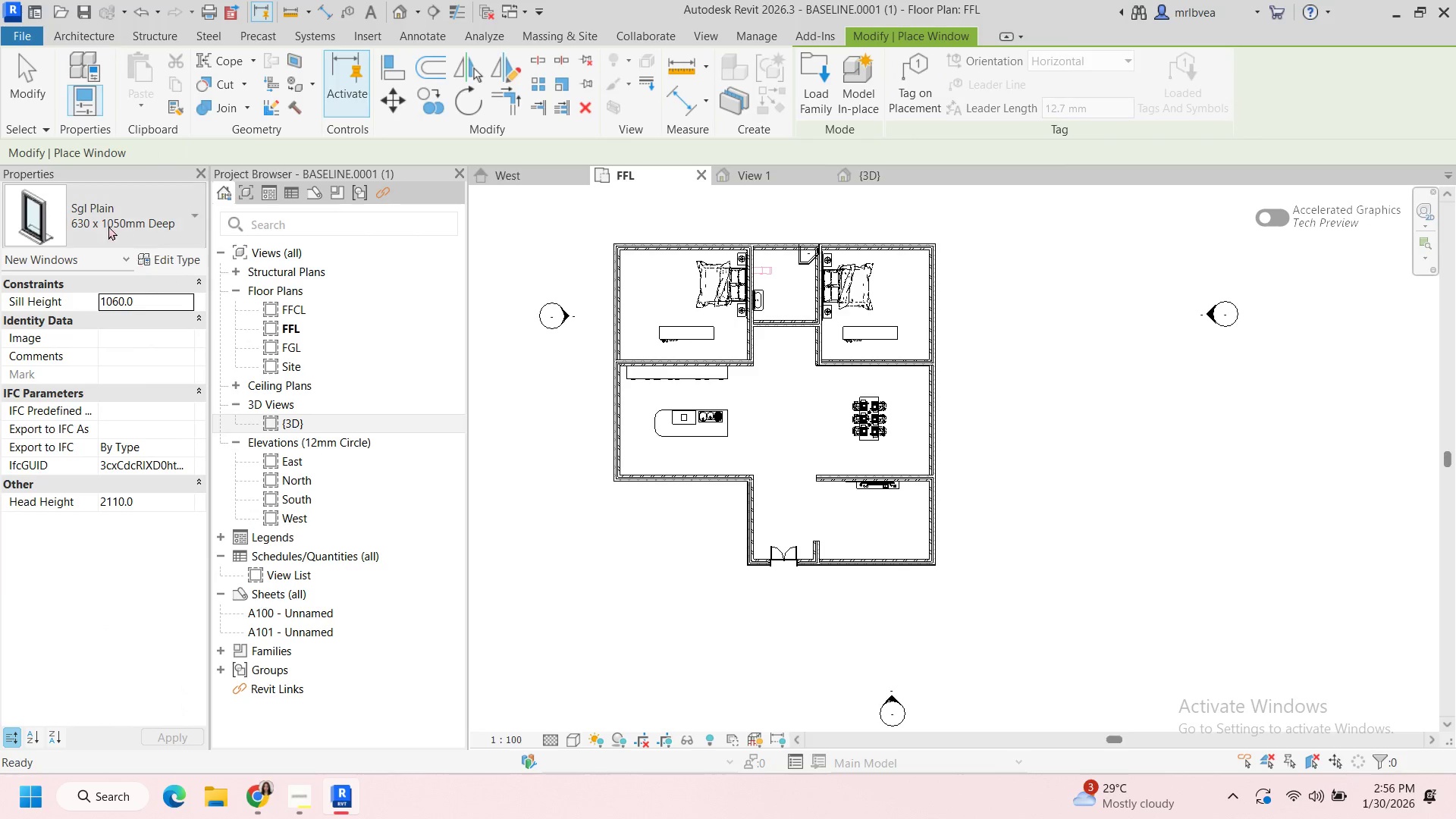 
left_click([132, 218])
 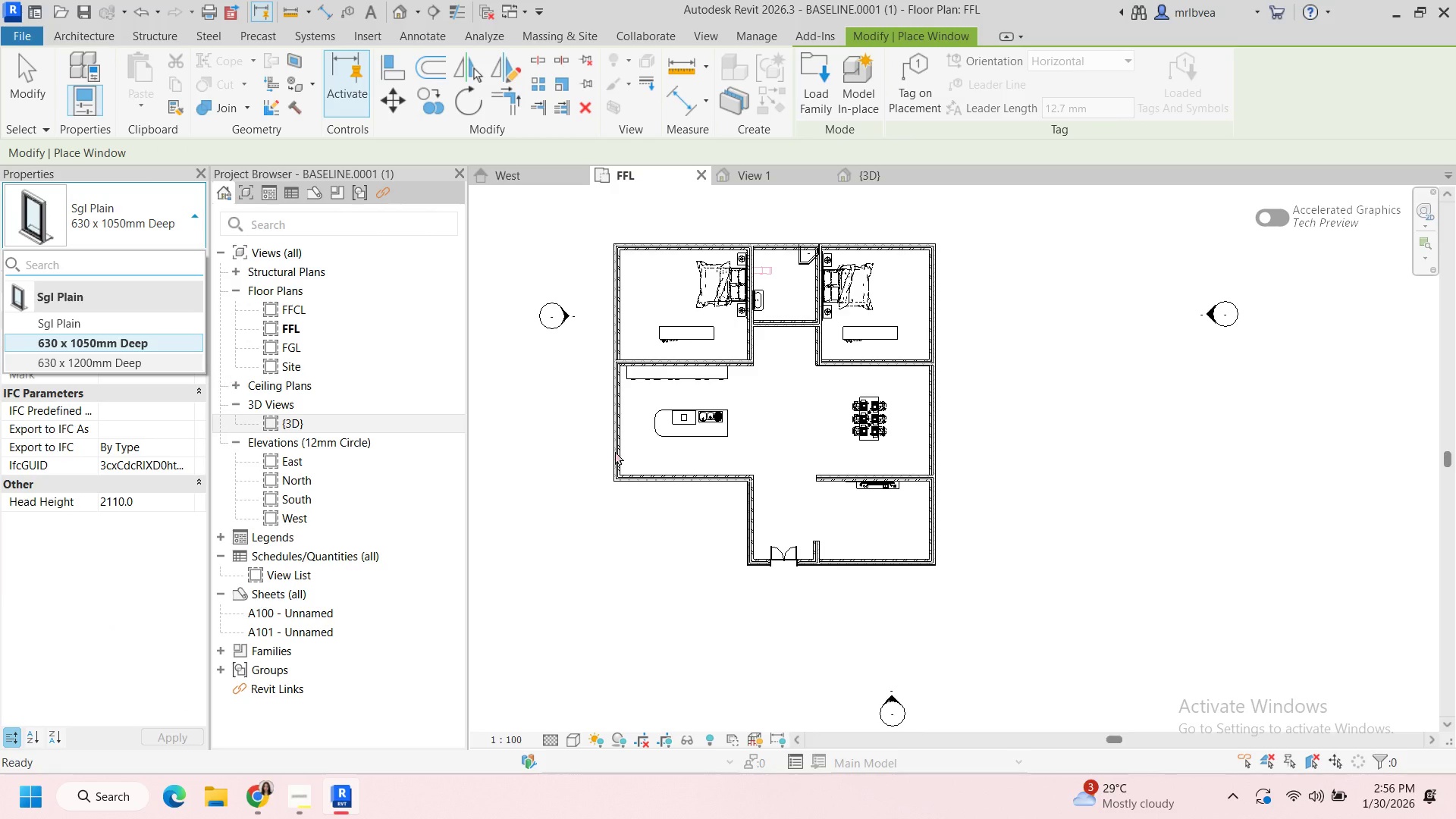 
mouse_move([137, 368])
 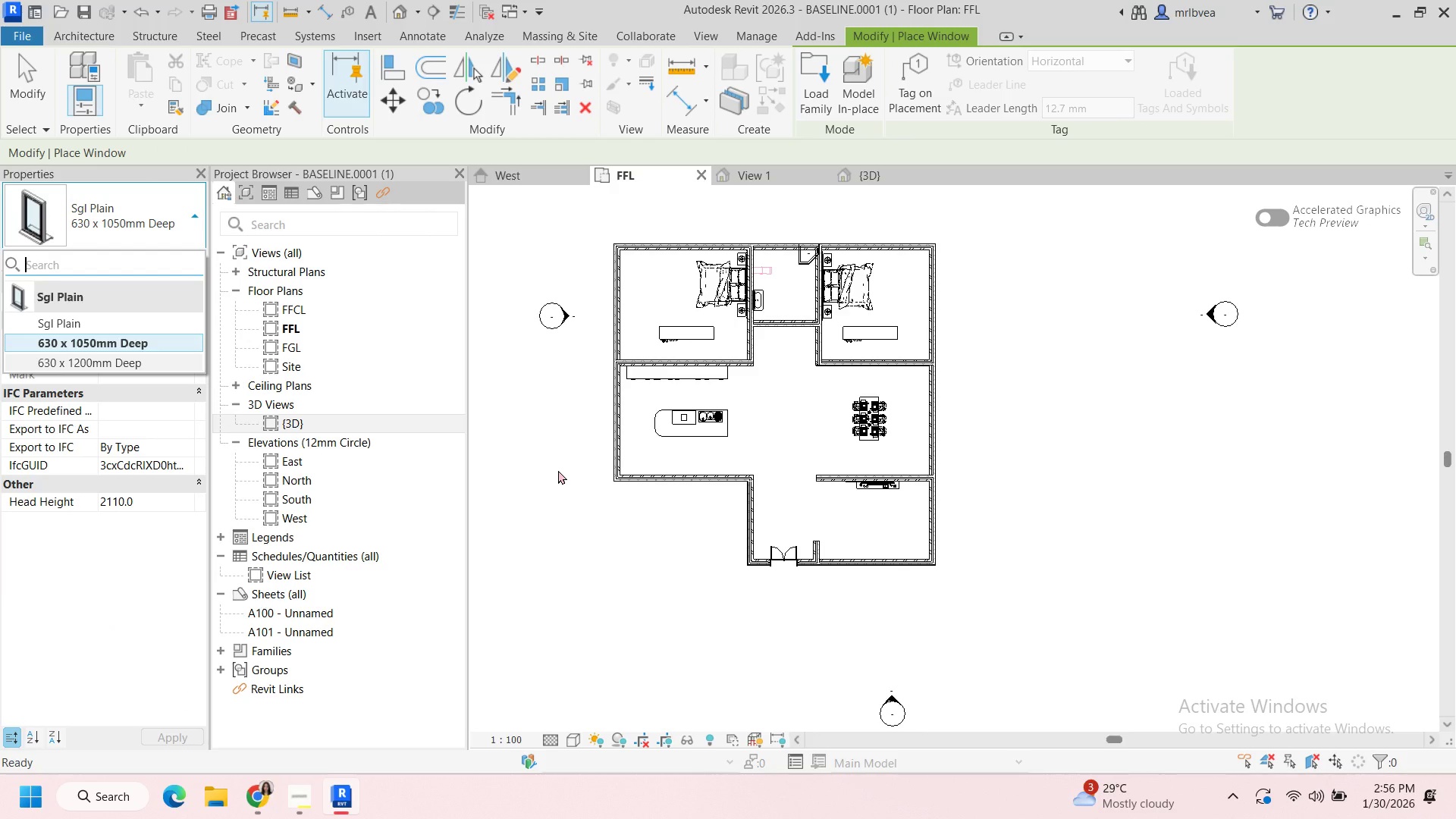 
left_click([554, 469])
 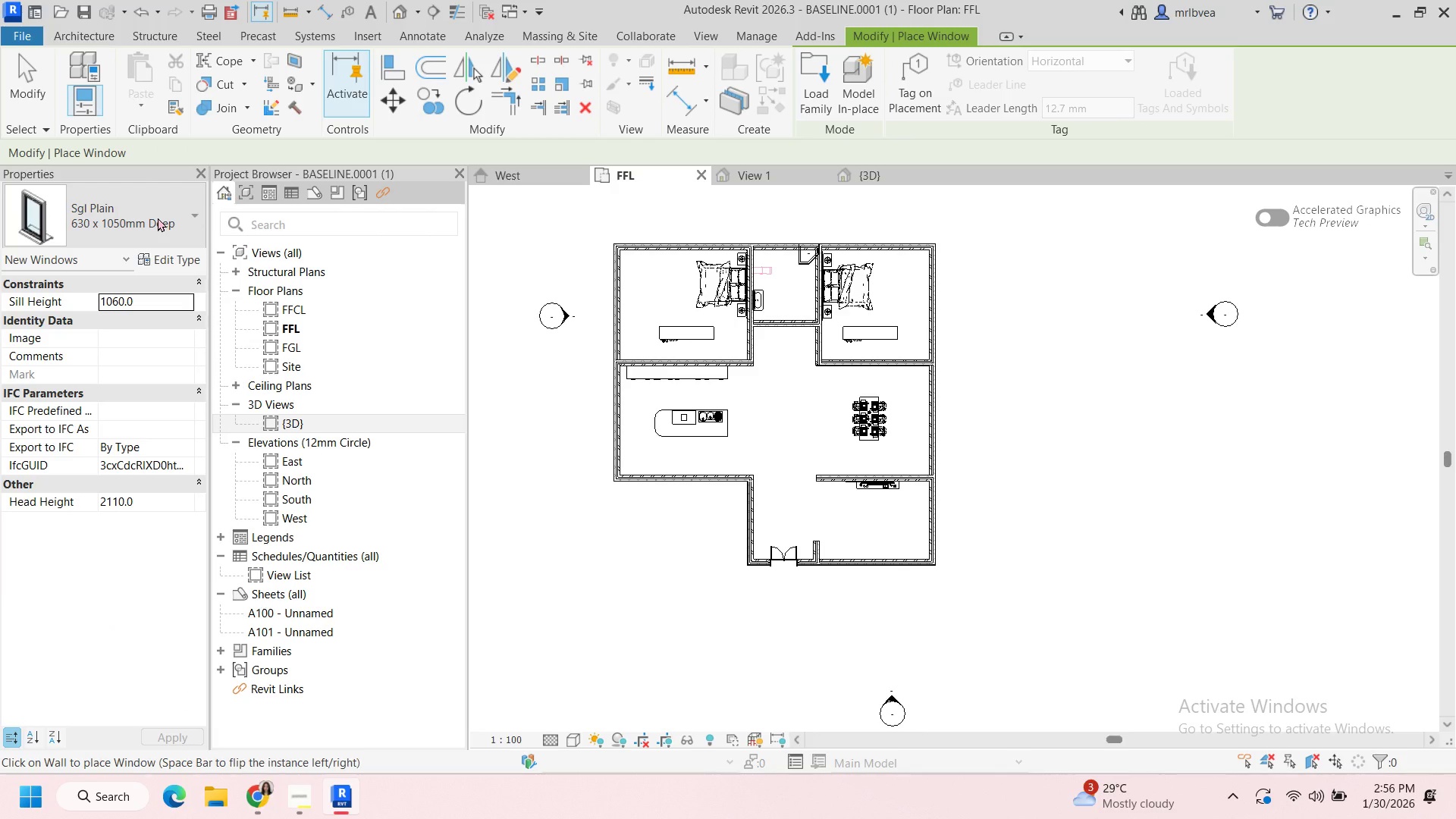 
left_click([158, 218])
 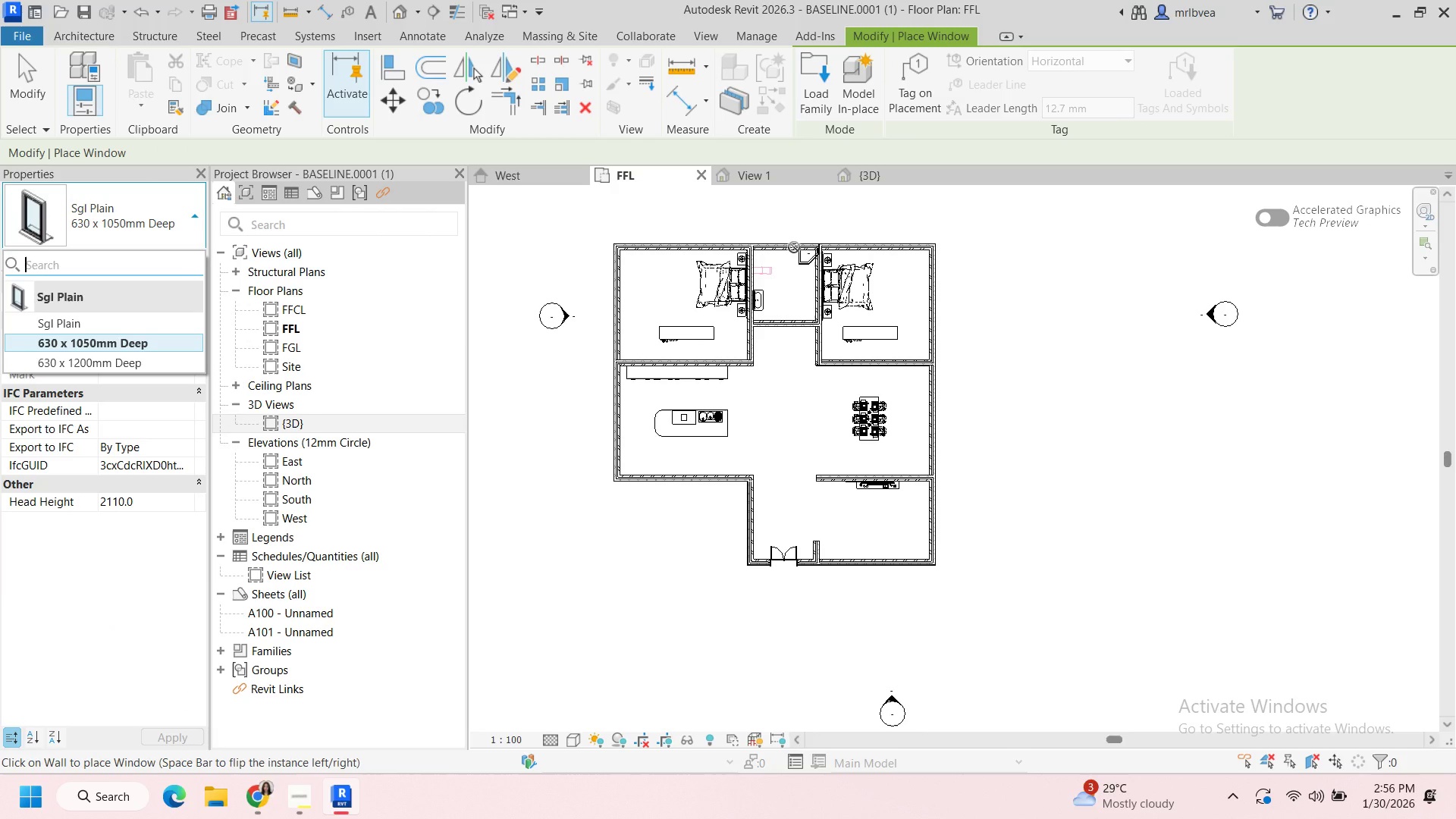 
scroll: coordinate [792, 250], scroll_direction: up, amount: 9.0
 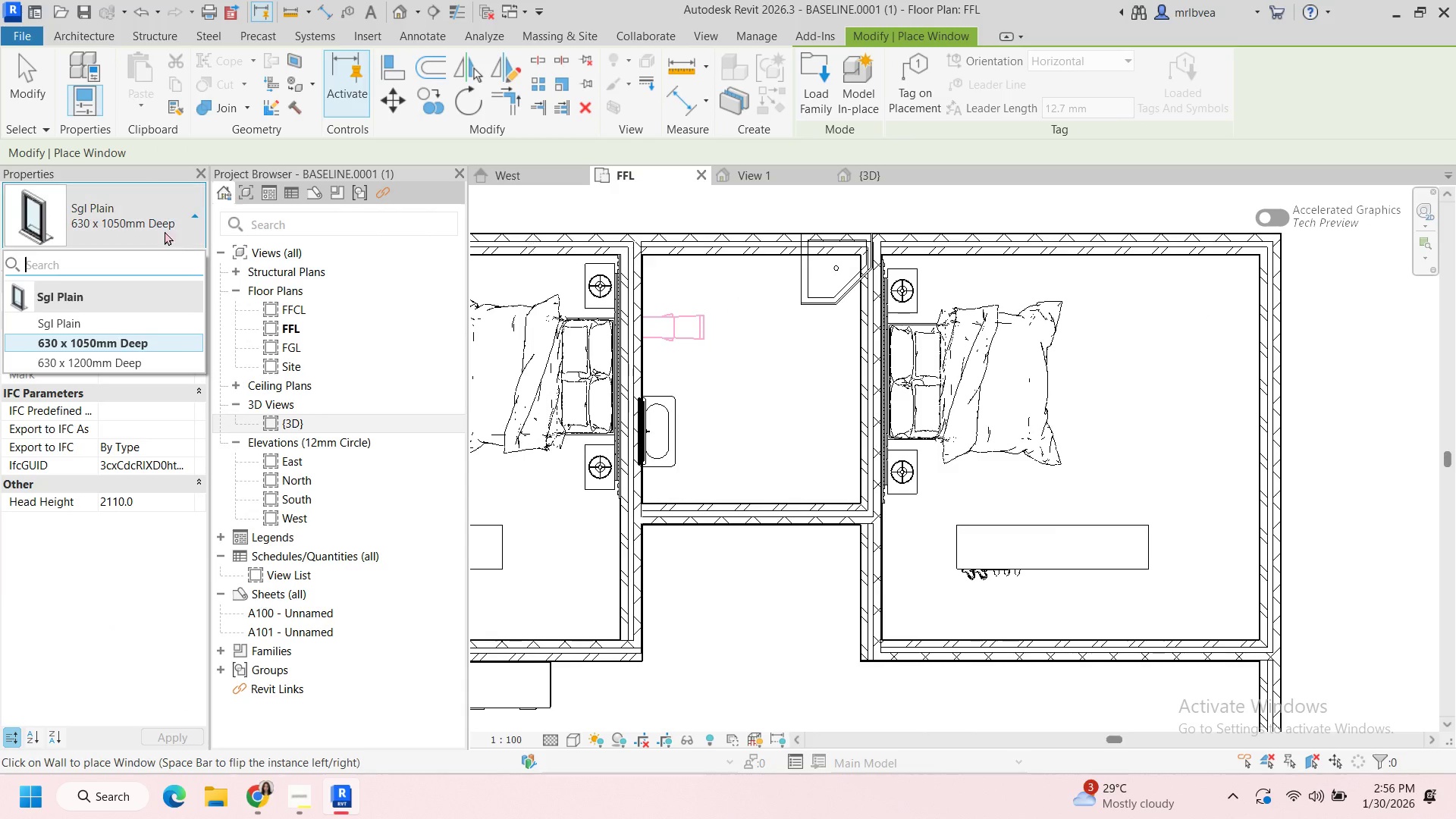 
left_click([149, 199])
 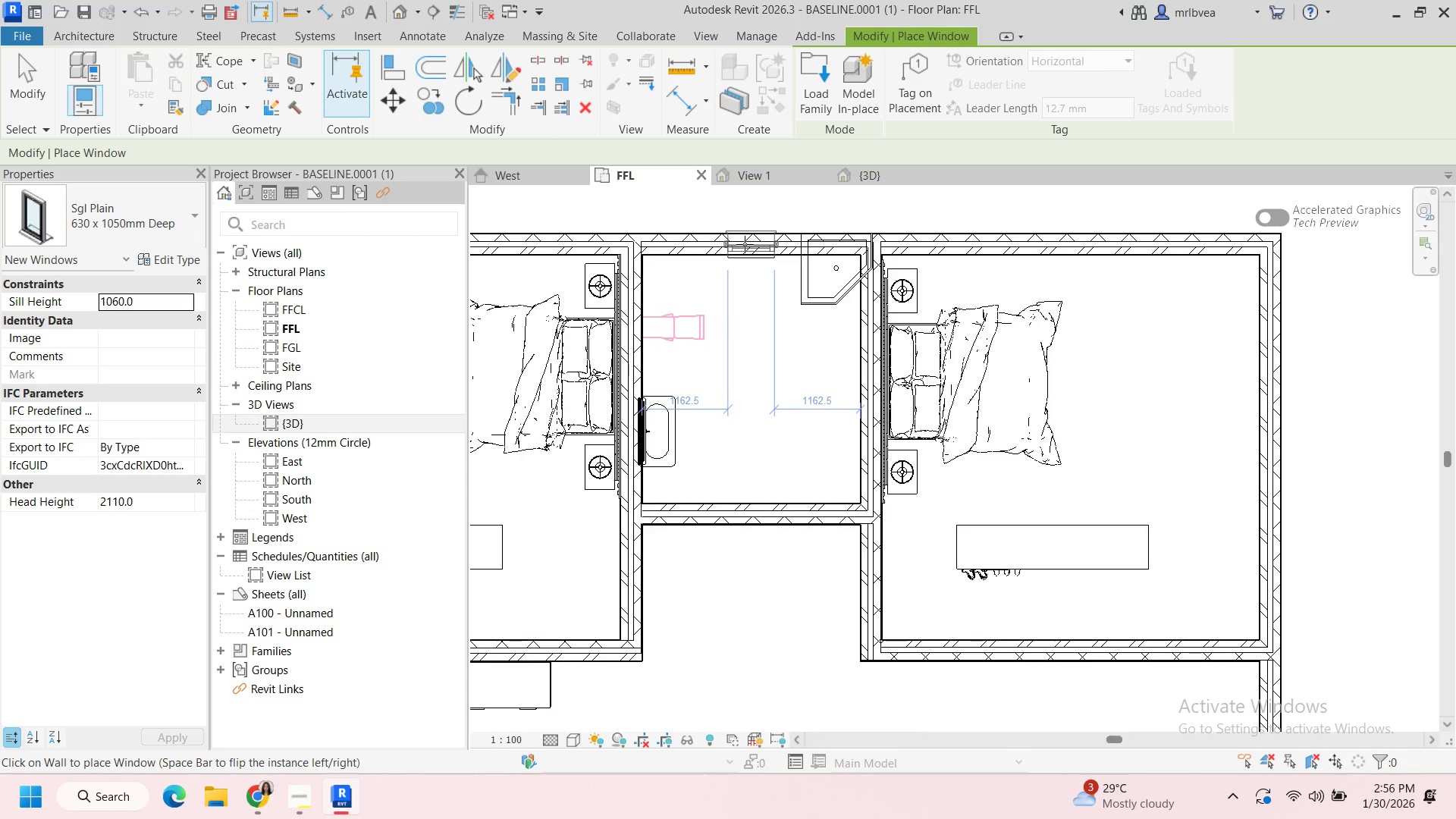 
left_click([745, 244])
 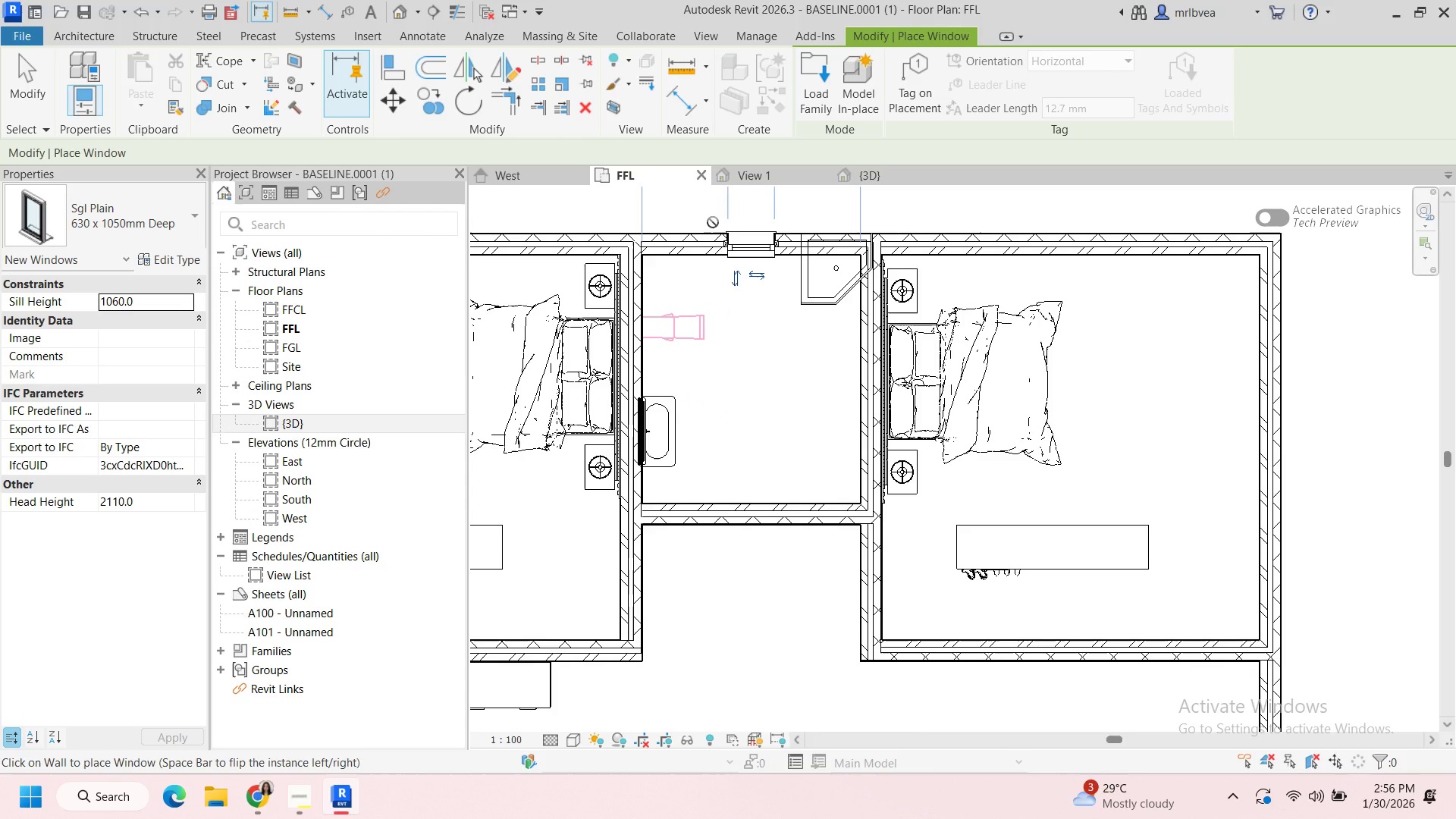 
left_click([713, 222])
 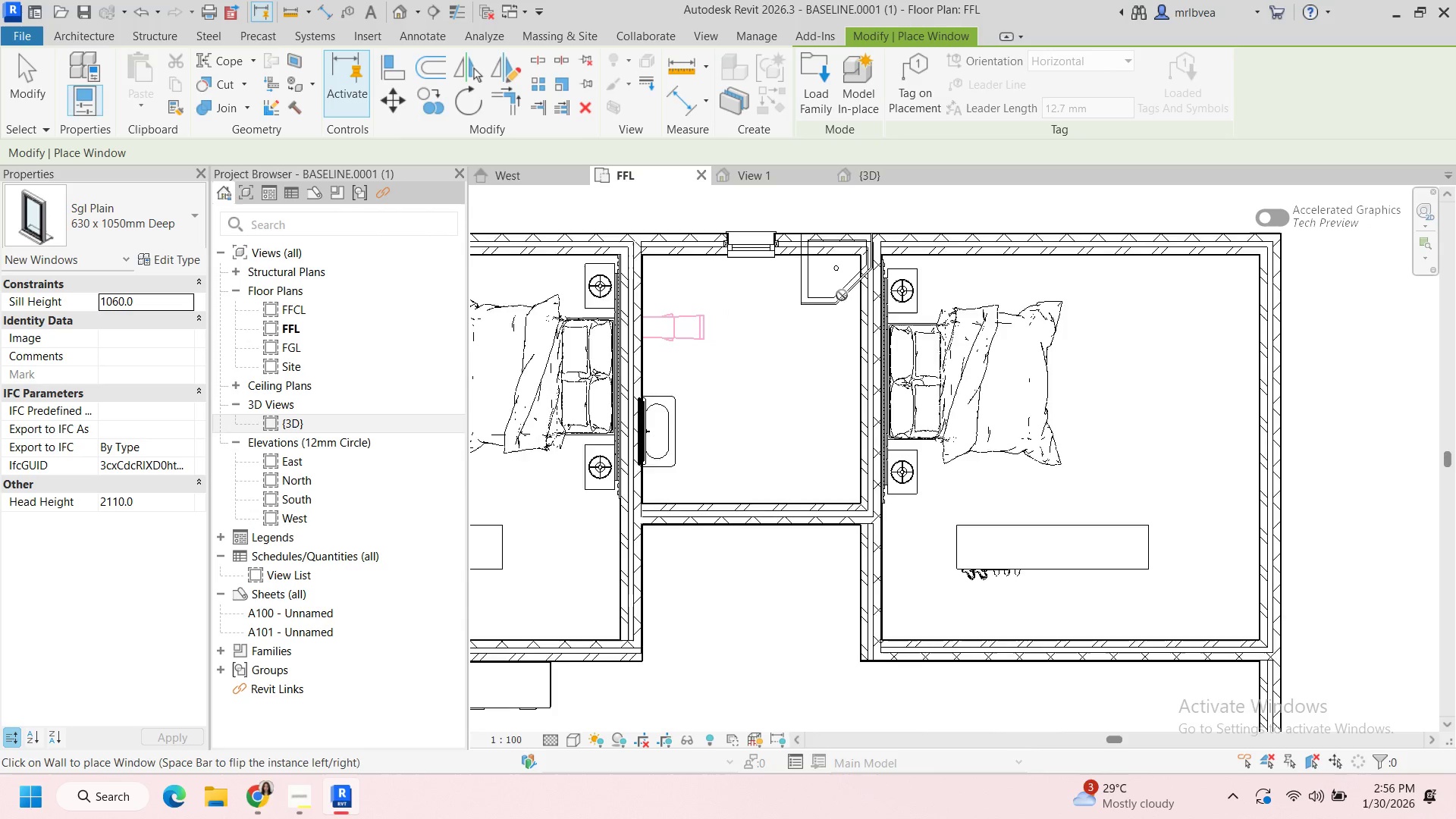 
scroll: coordinate [827, 349], scroll_direction: down, amount: 7.0
 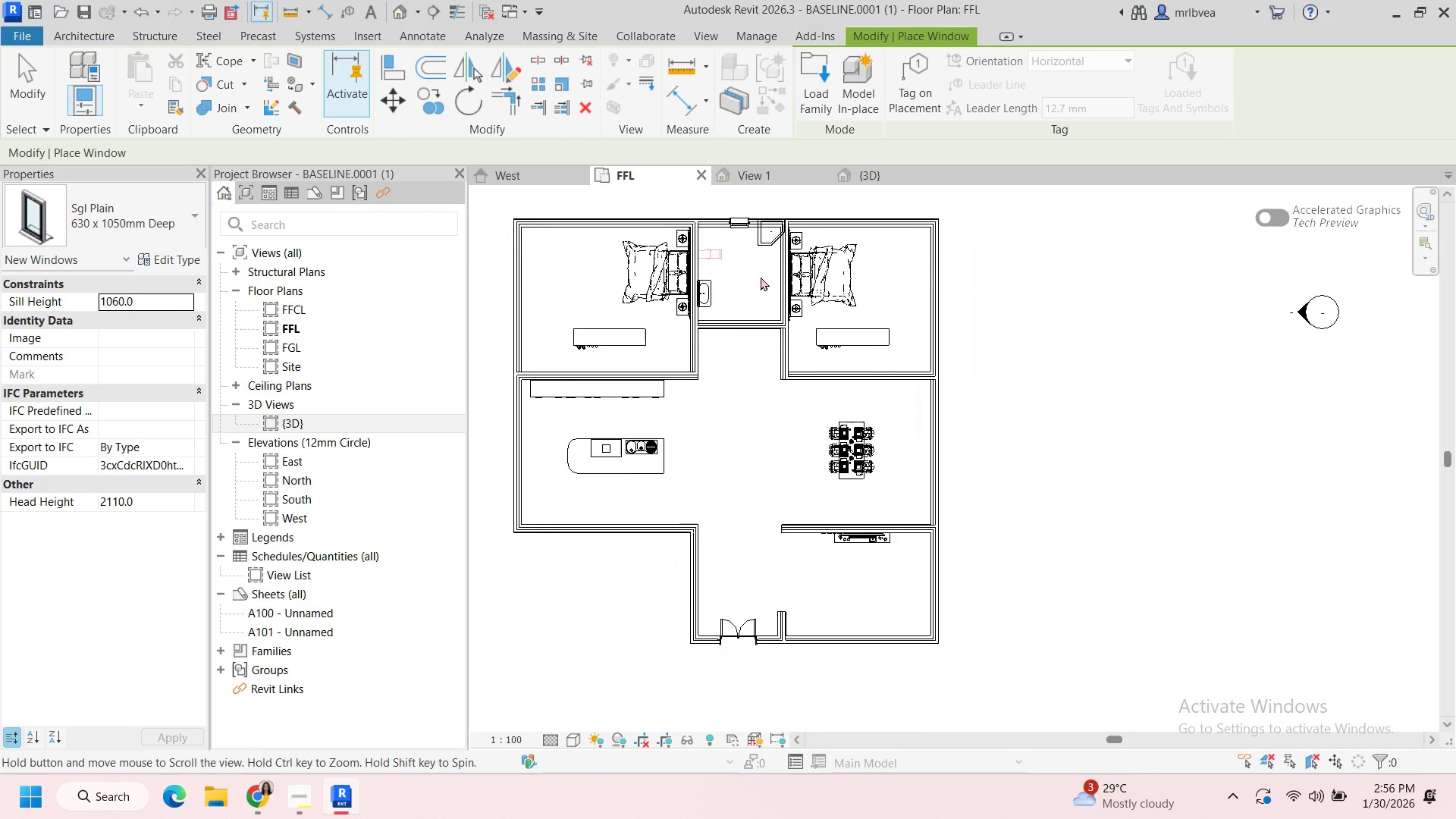 
key(Escape)
 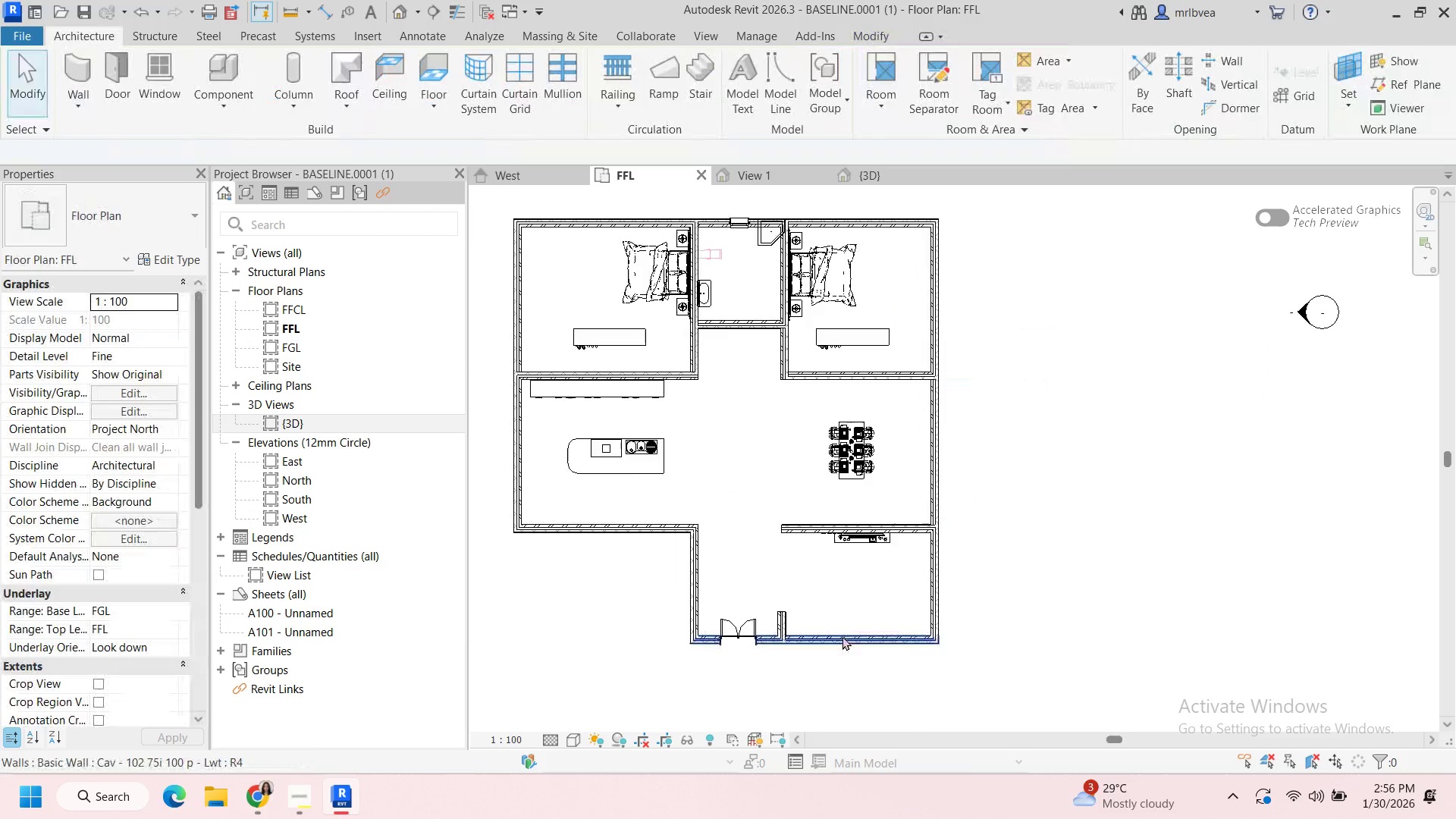 
scroll: coordinate [831, 628], scroll_direction: down, amount: 2.0
 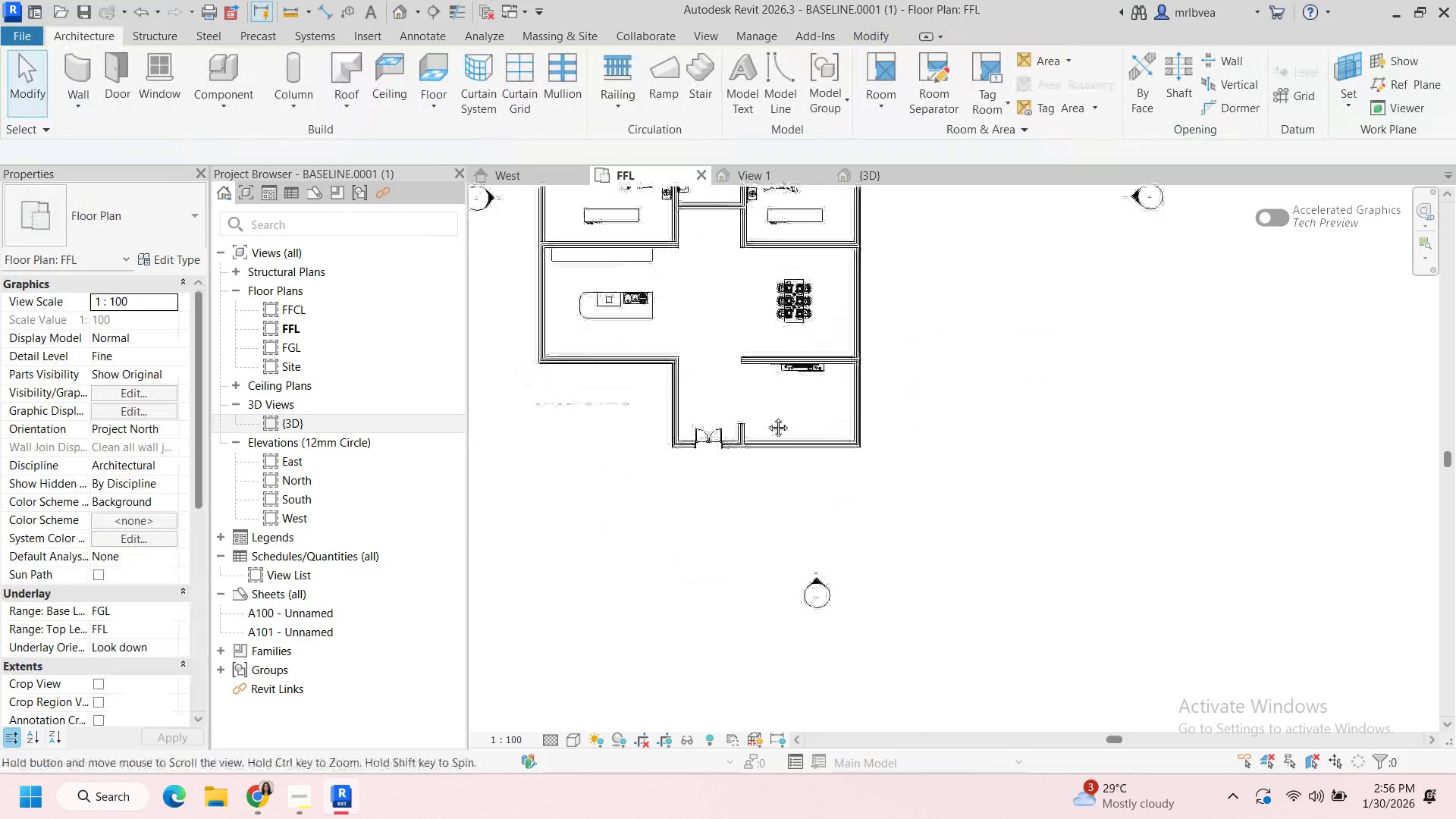 
scroll: coordinate [767, 416], scroll_direction: up, amount: 3.0
 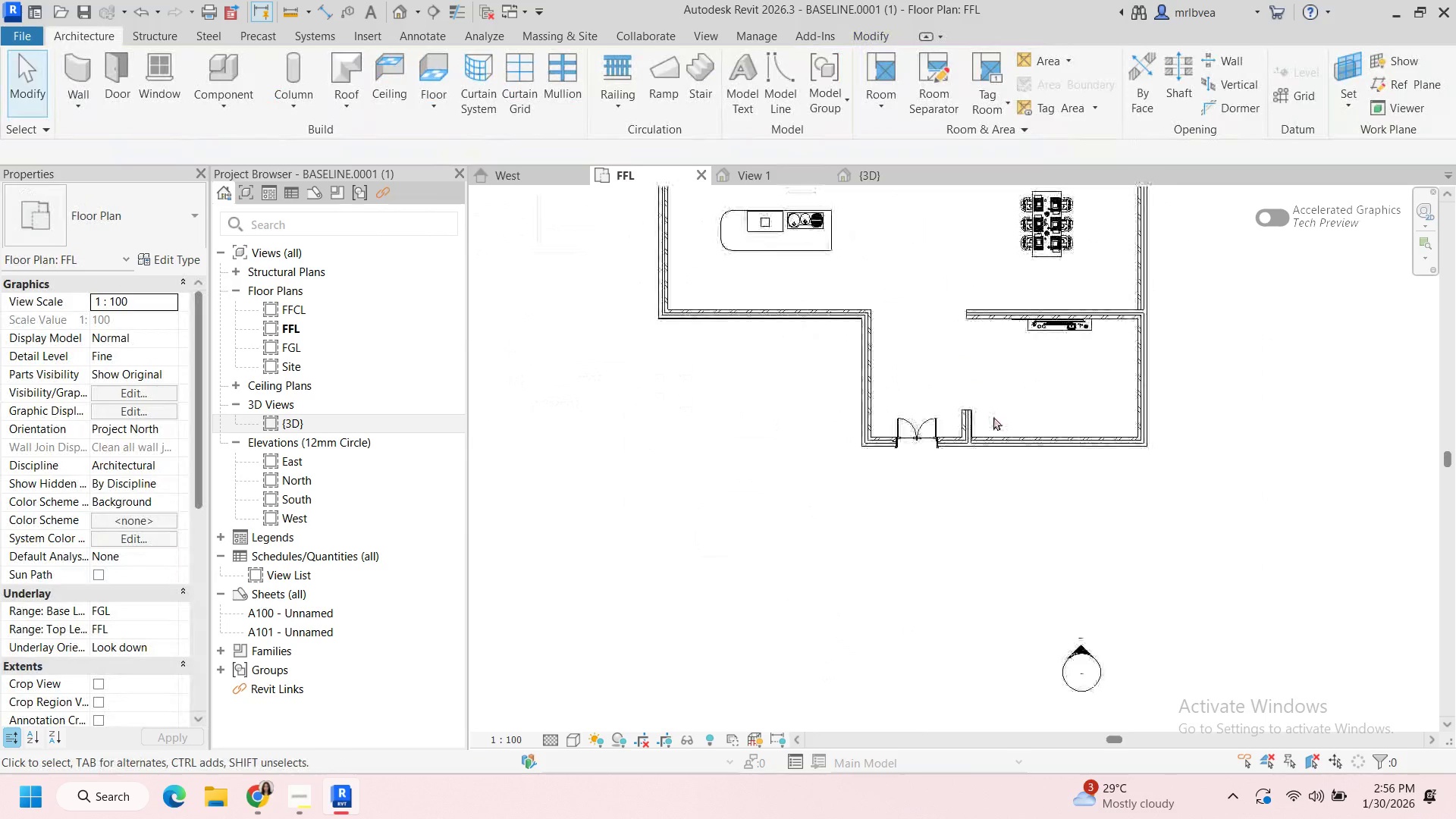 
scroll: coordinate [915, 440], scroll_direction: down, amount: 3.0
 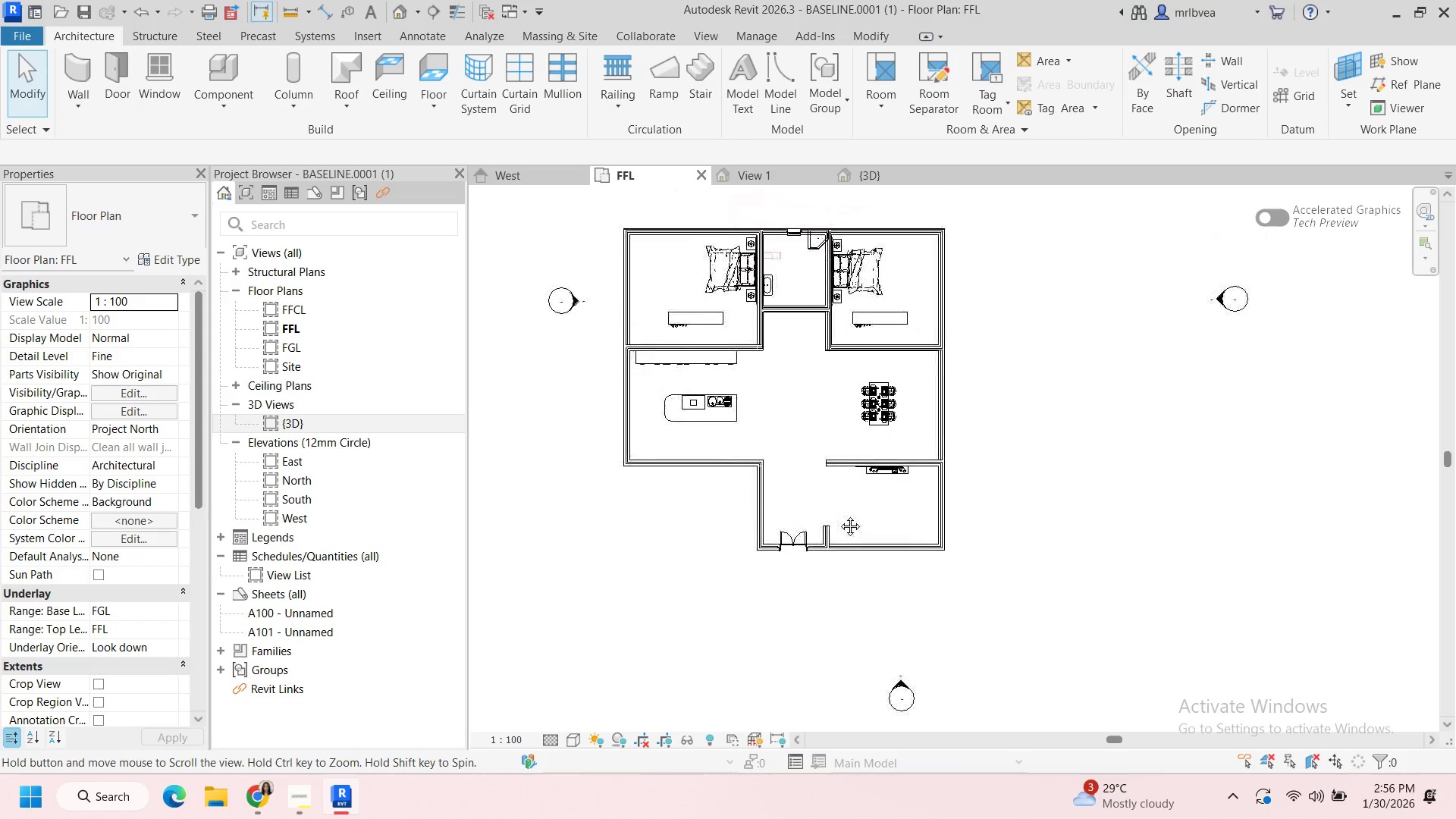 
scroll: coordinate [835, 285], scroll_direction: up, amount: 10.0
 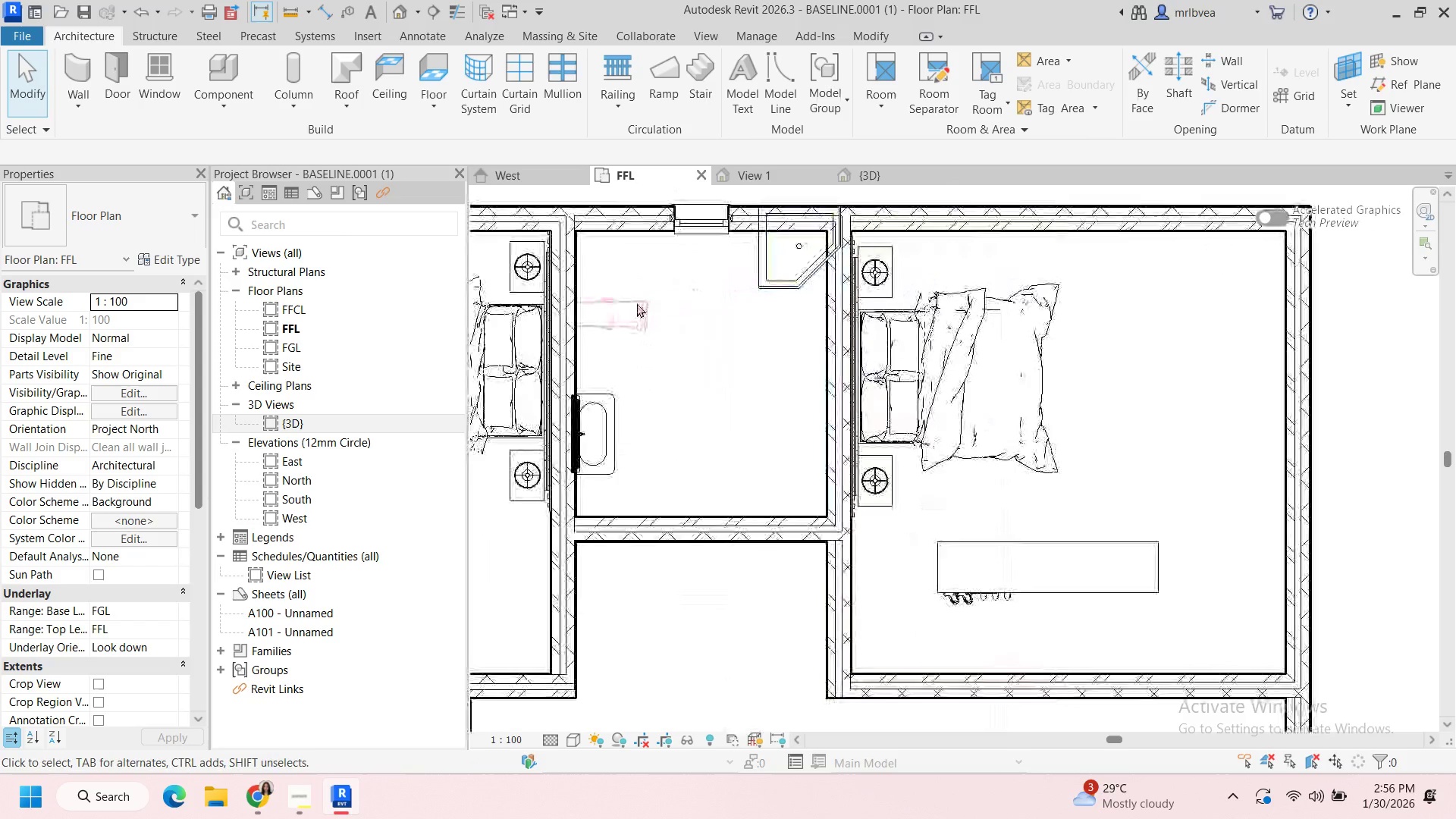 
left_click([638, 308])
 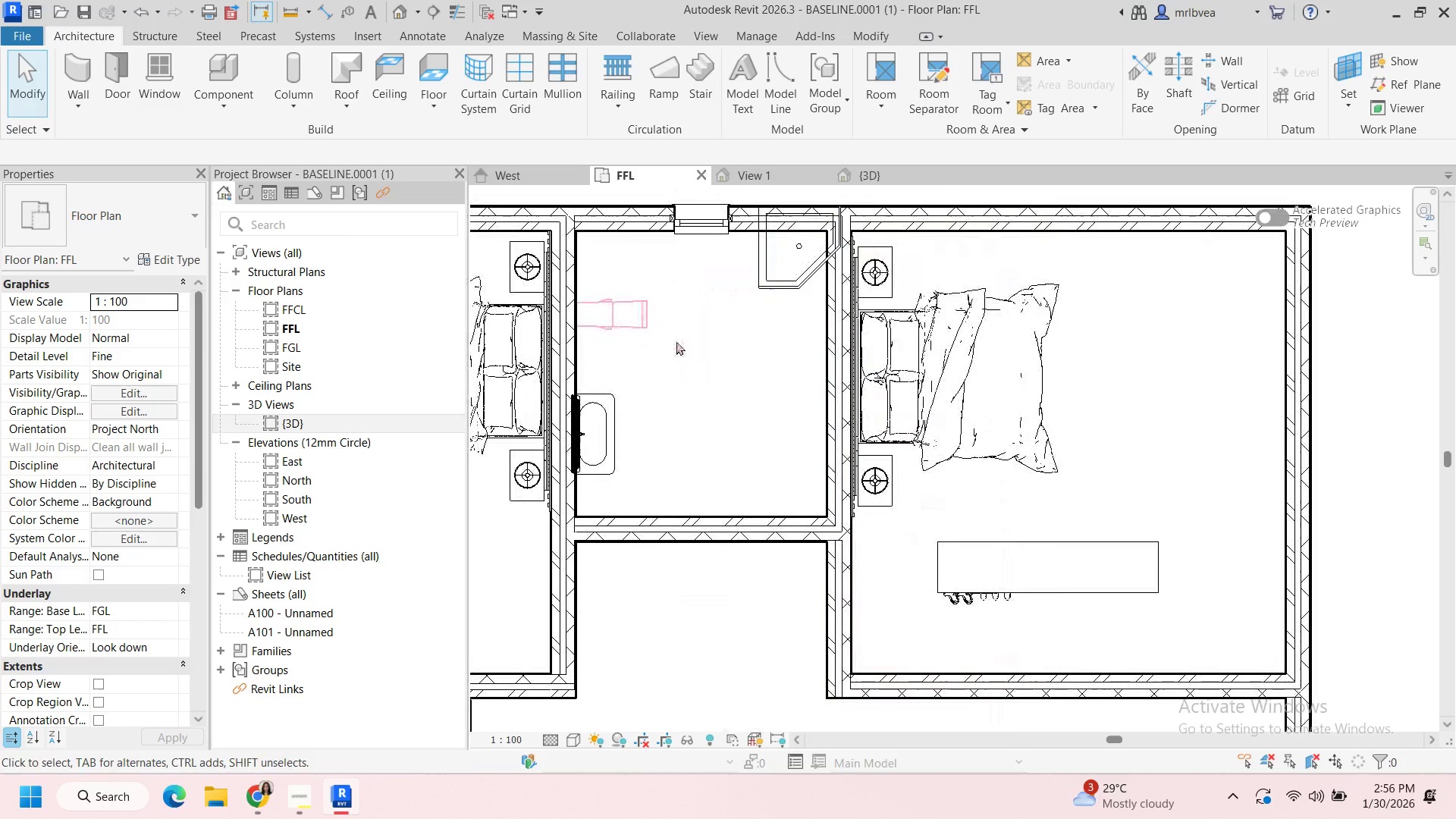 
left_click_drag(start_coordinate=[679, 347], to_coordinate=[616, 276])
 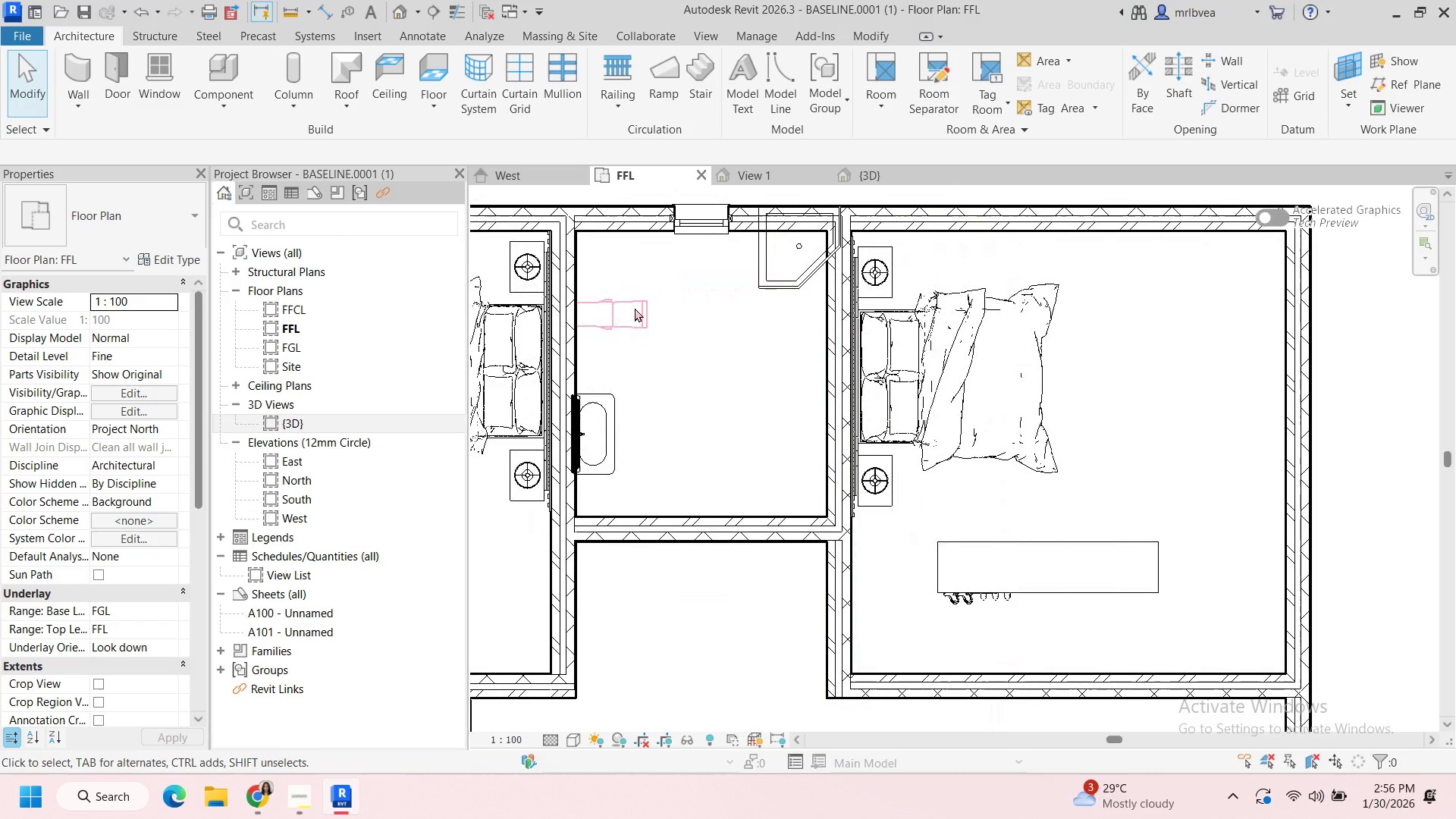 
double_click([637, 309])
 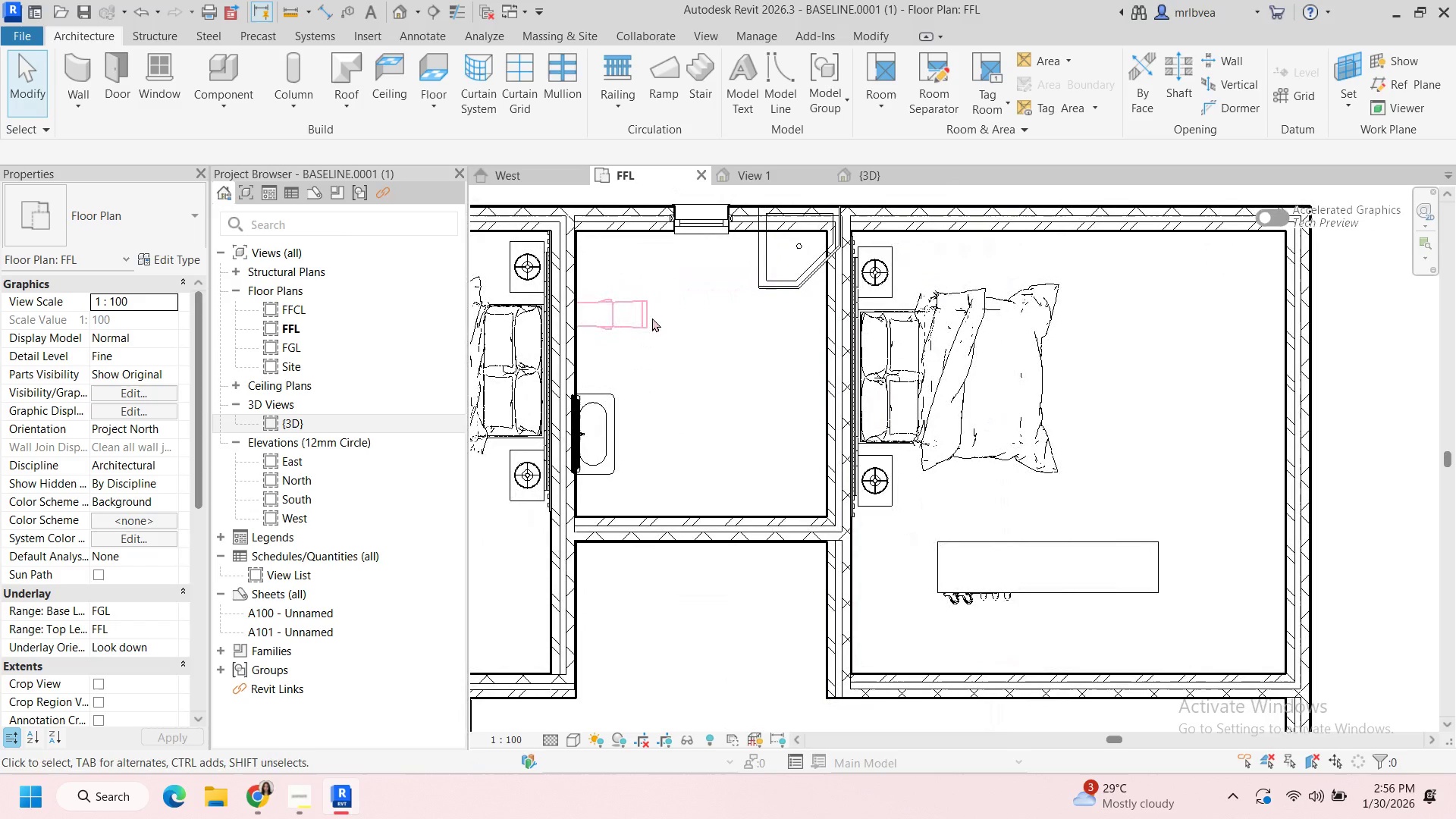 
triple_click([652, 318])
 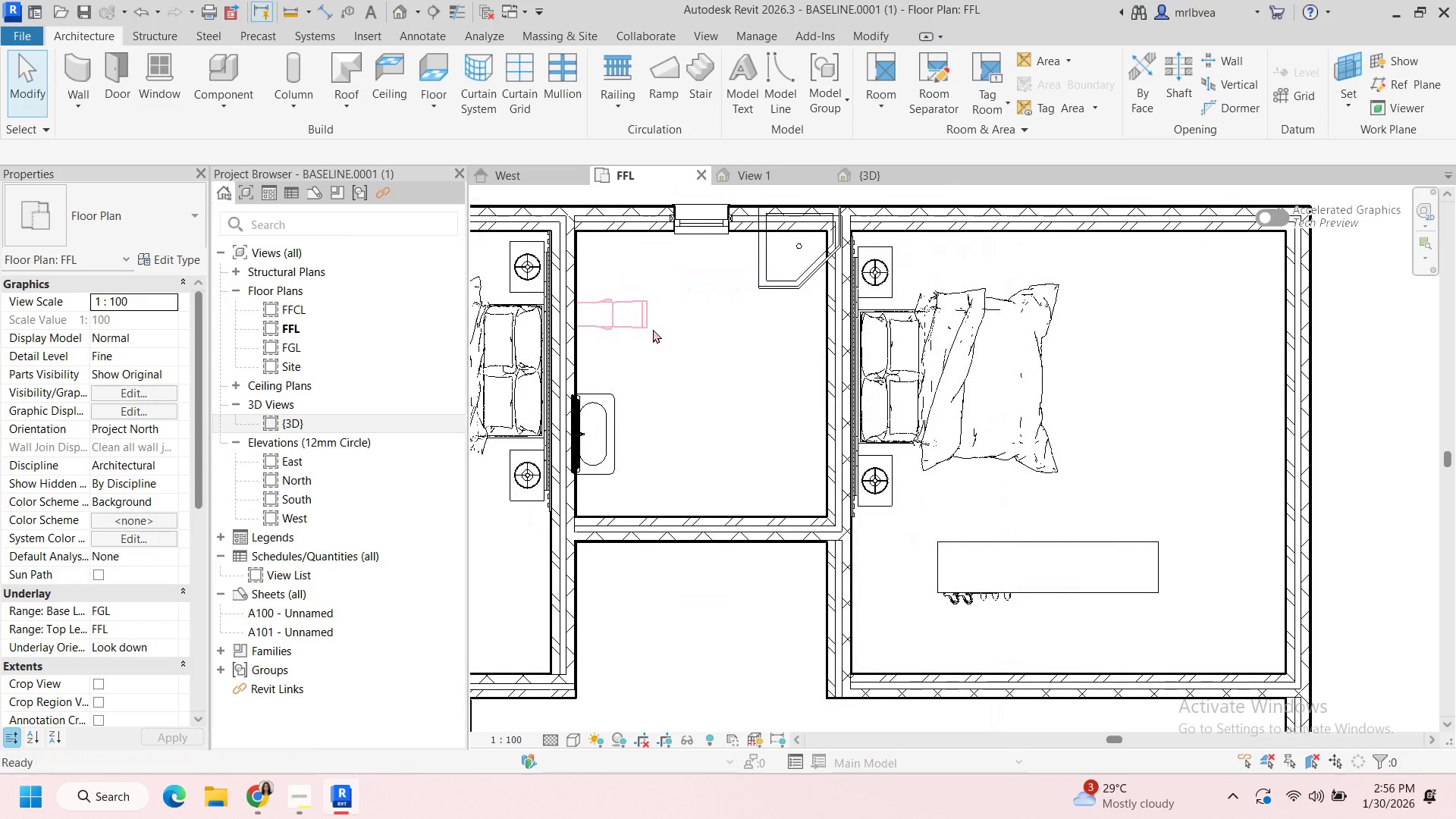 
key(Escape)
 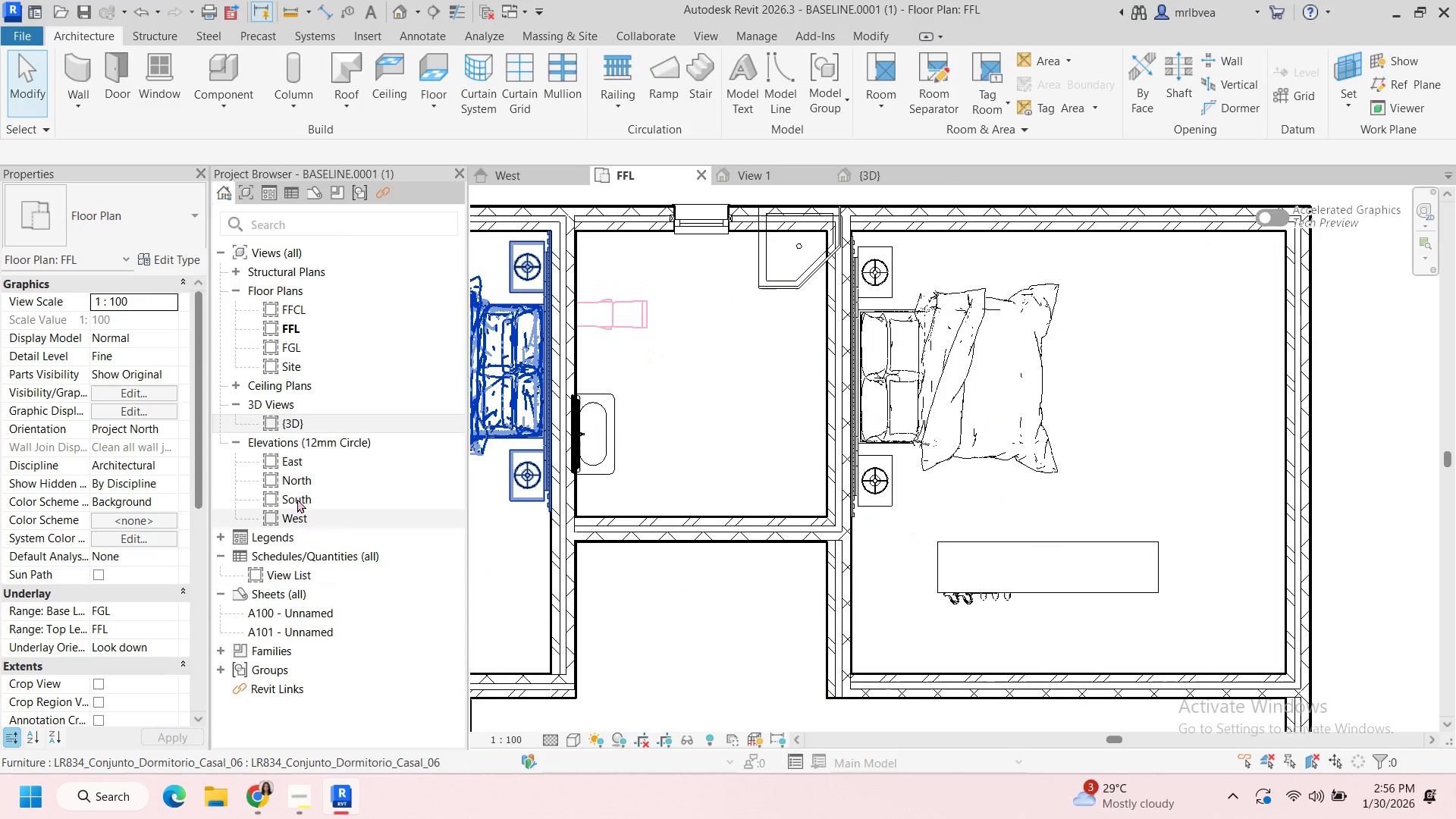 
double_click([301, 421])
 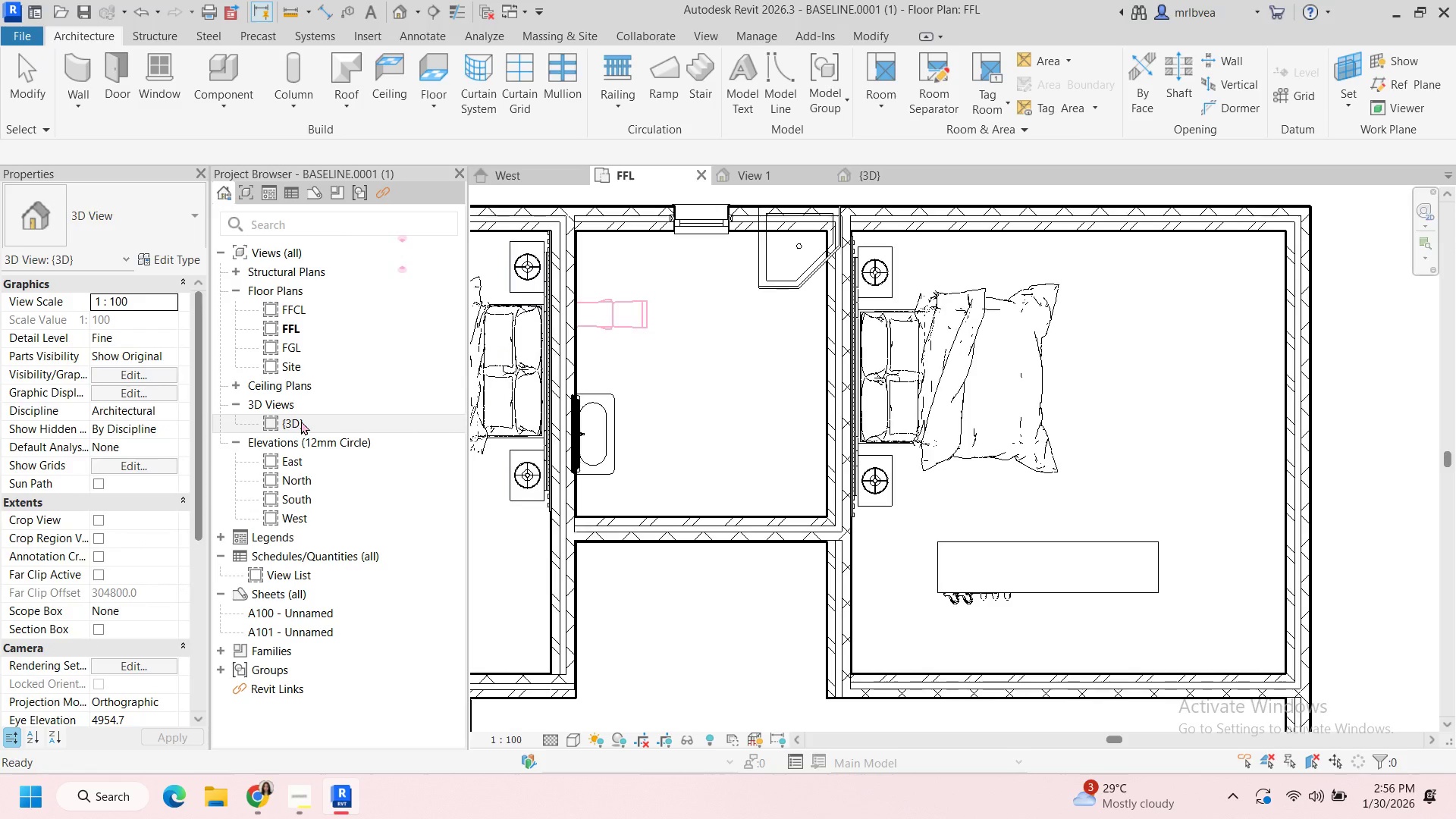 
triple_click([301, 421])
 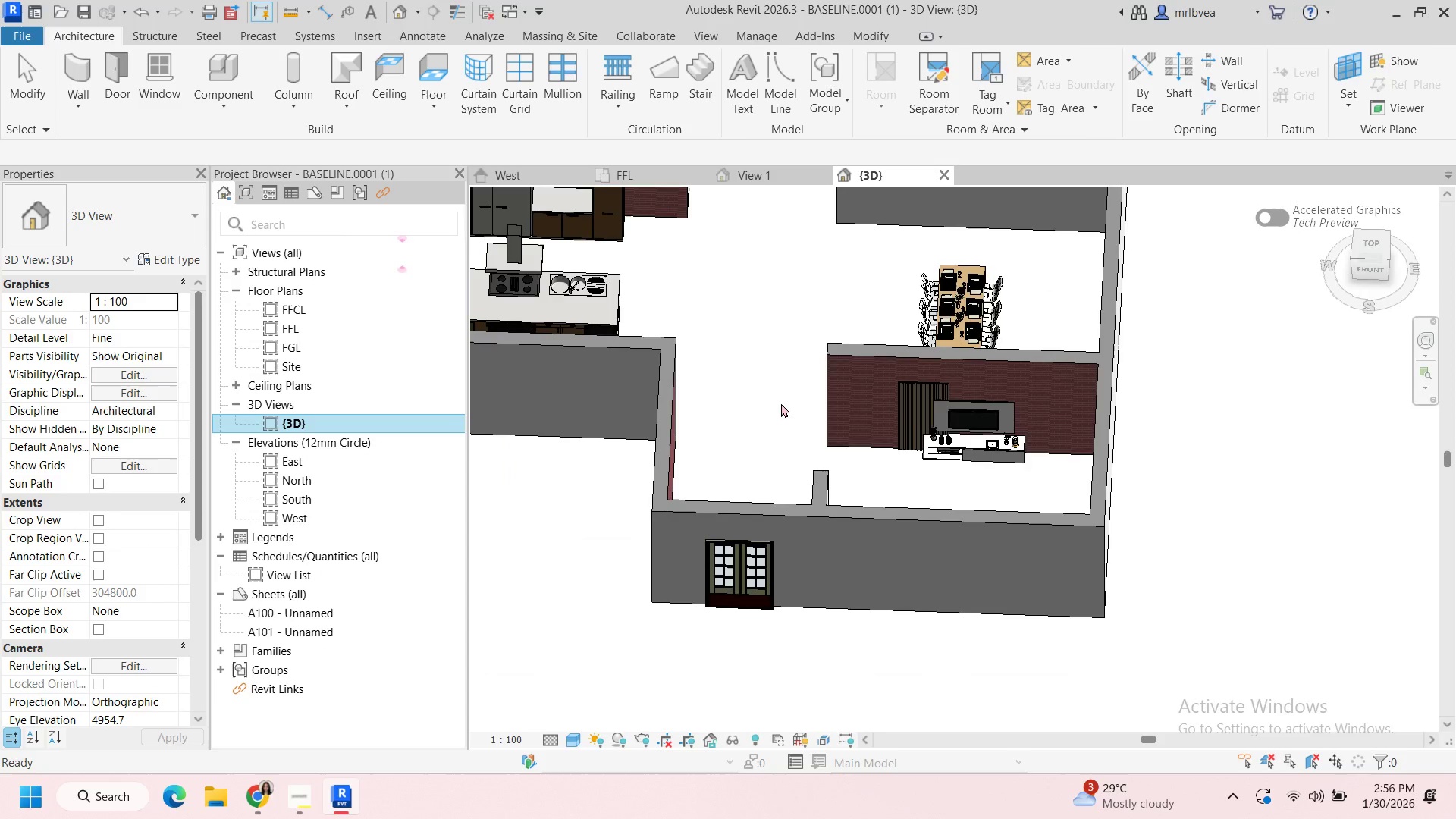 
scroll: coordinate [783, 400], scroll_direction: down, amount: 4.0
 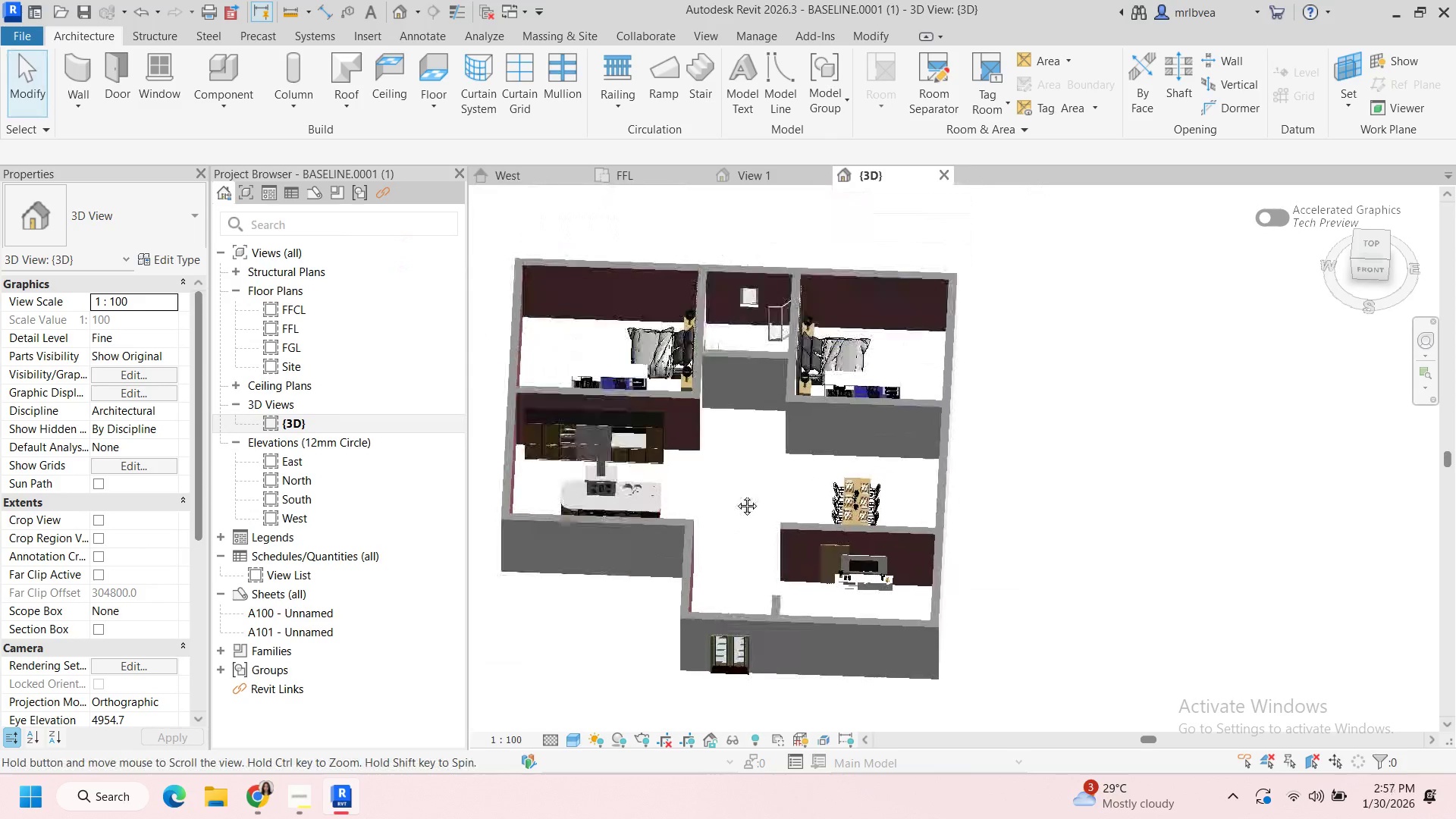 
scroll: coordinate [714, 371], scroll_direction: up, amount: 10.0
 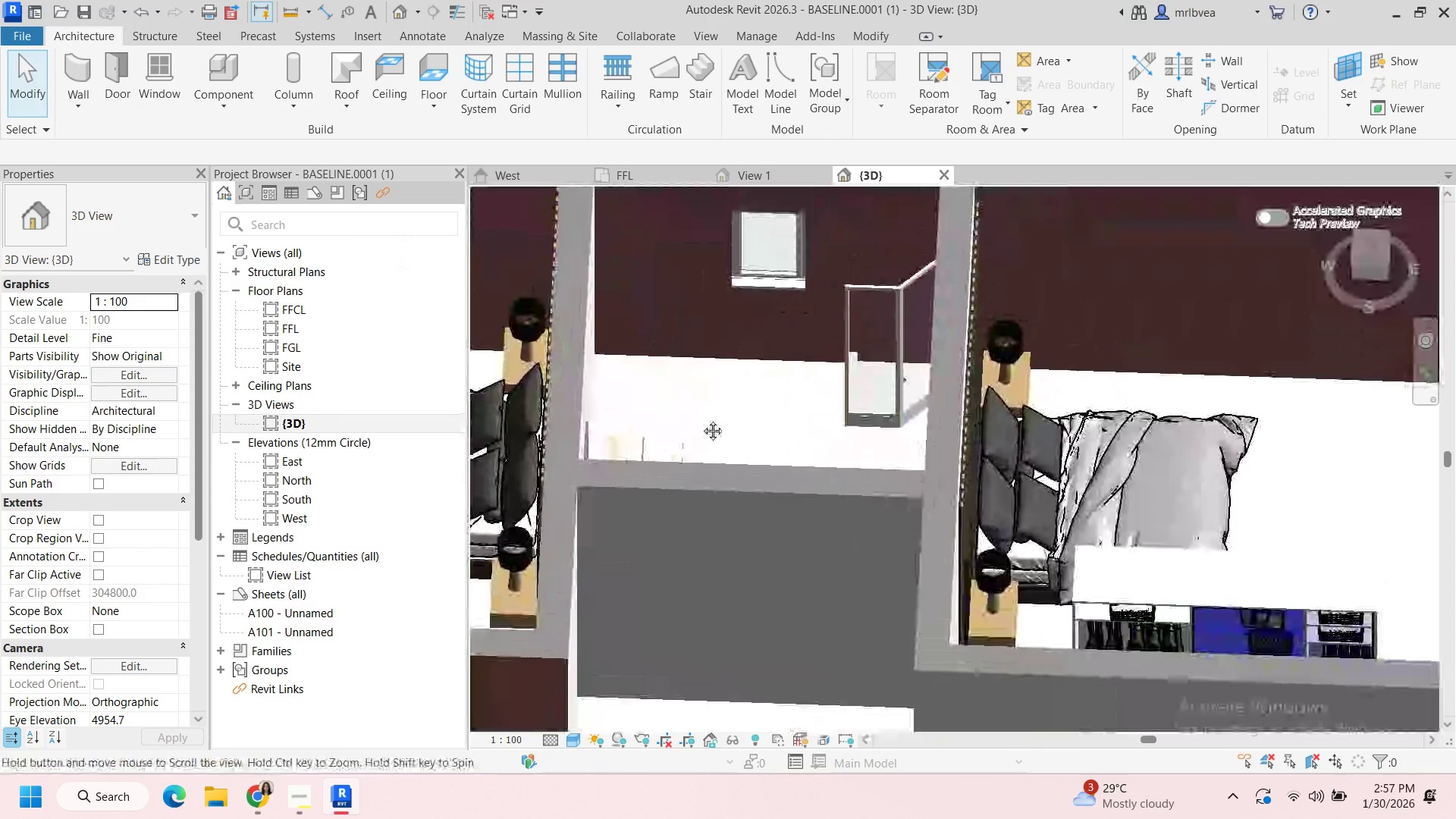 
hold_key(key=ShiftLeft, duration=1.67)
 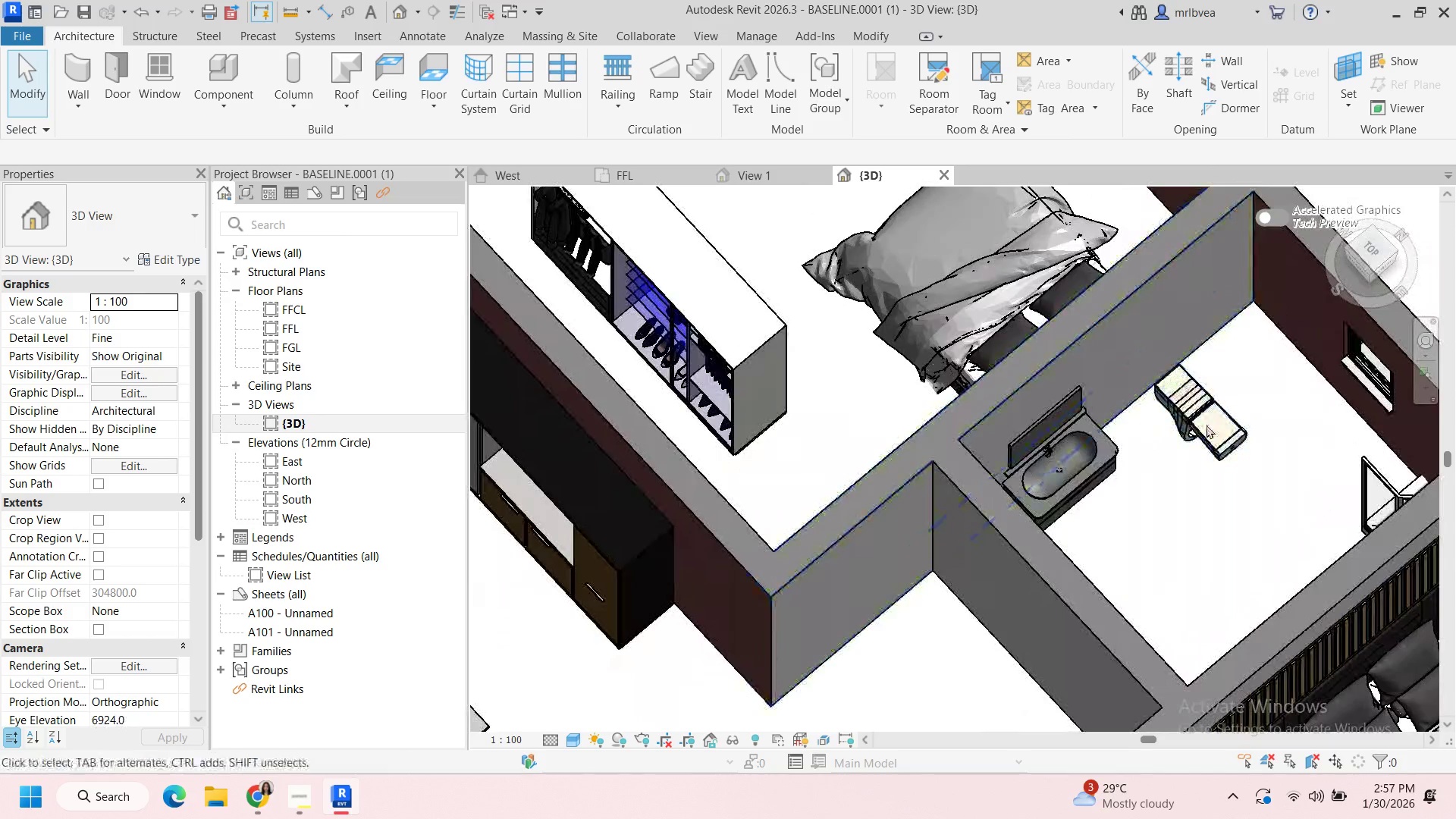 
left_click([1208, 425])
 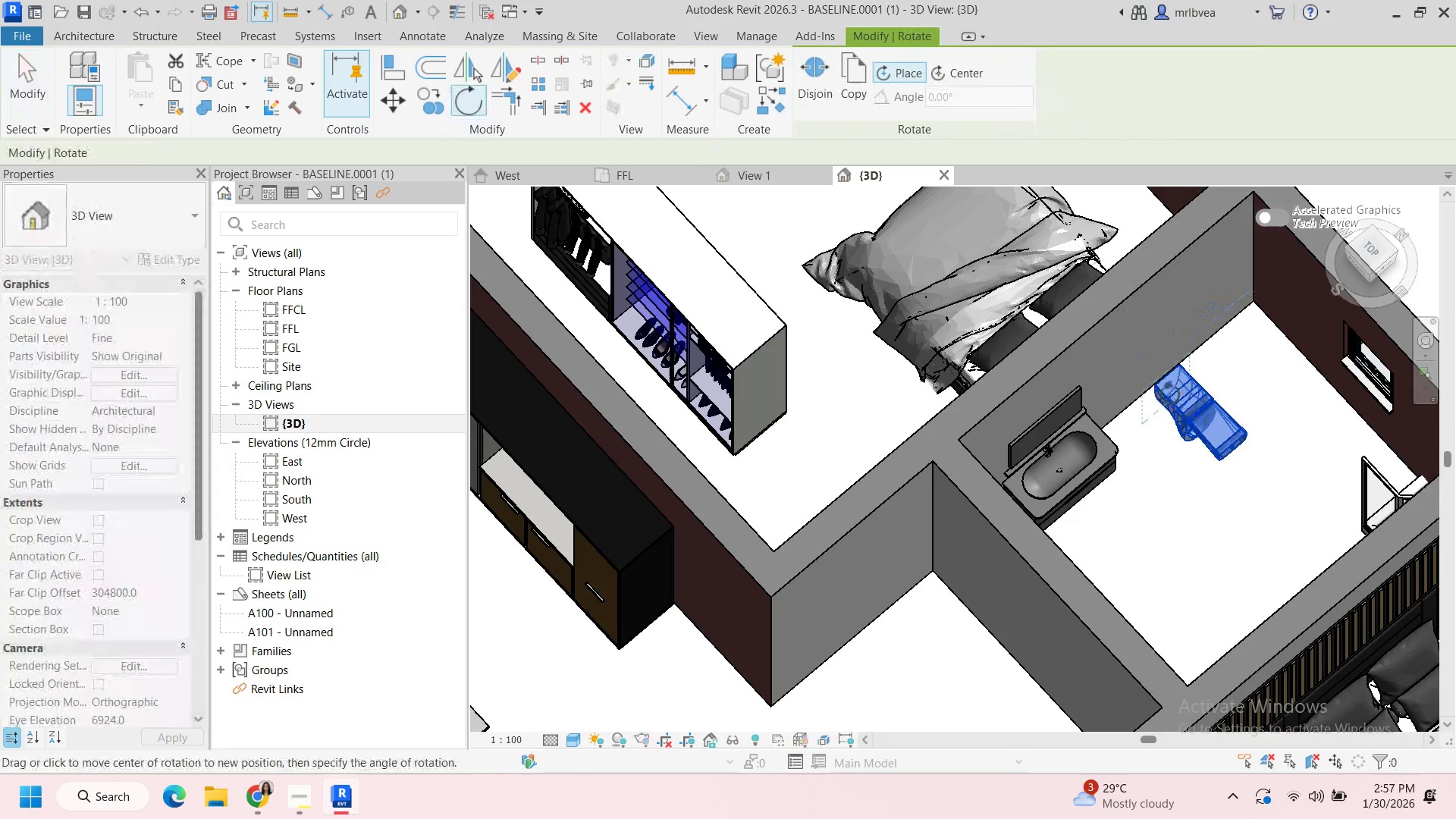 
wait(5.3)
 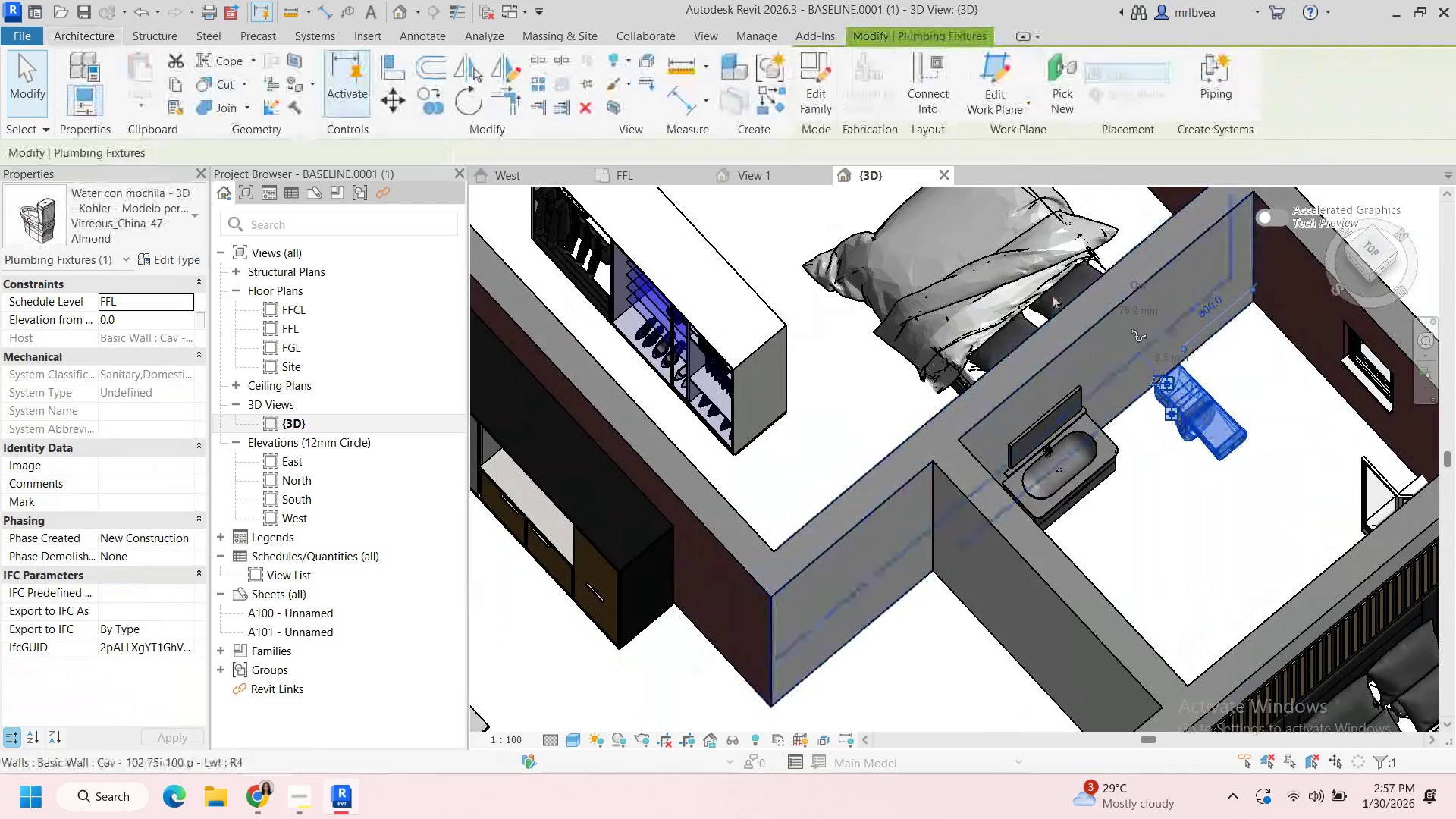 
left_click([1156, 386])
 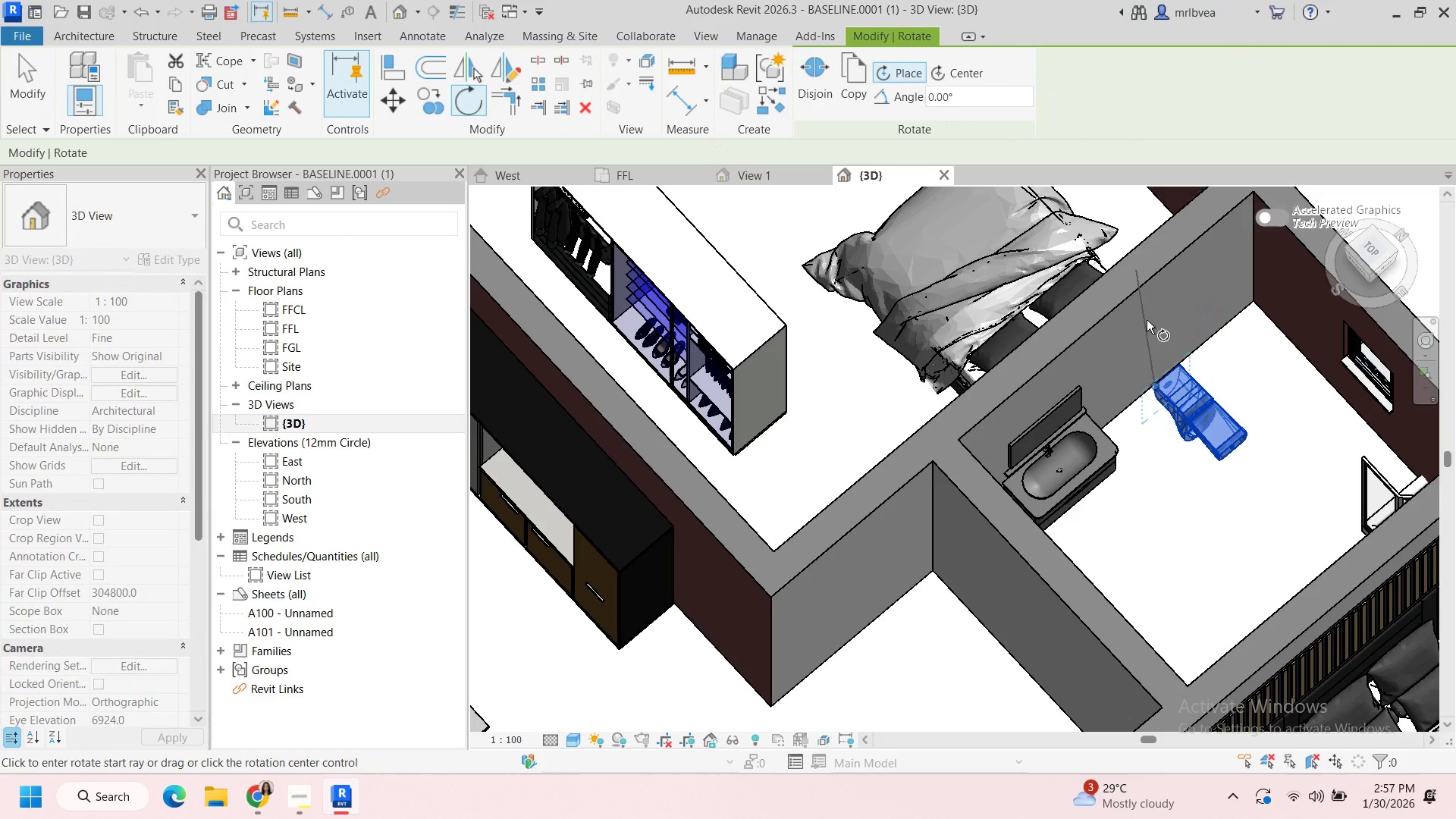 
left_click([1151, 318])
 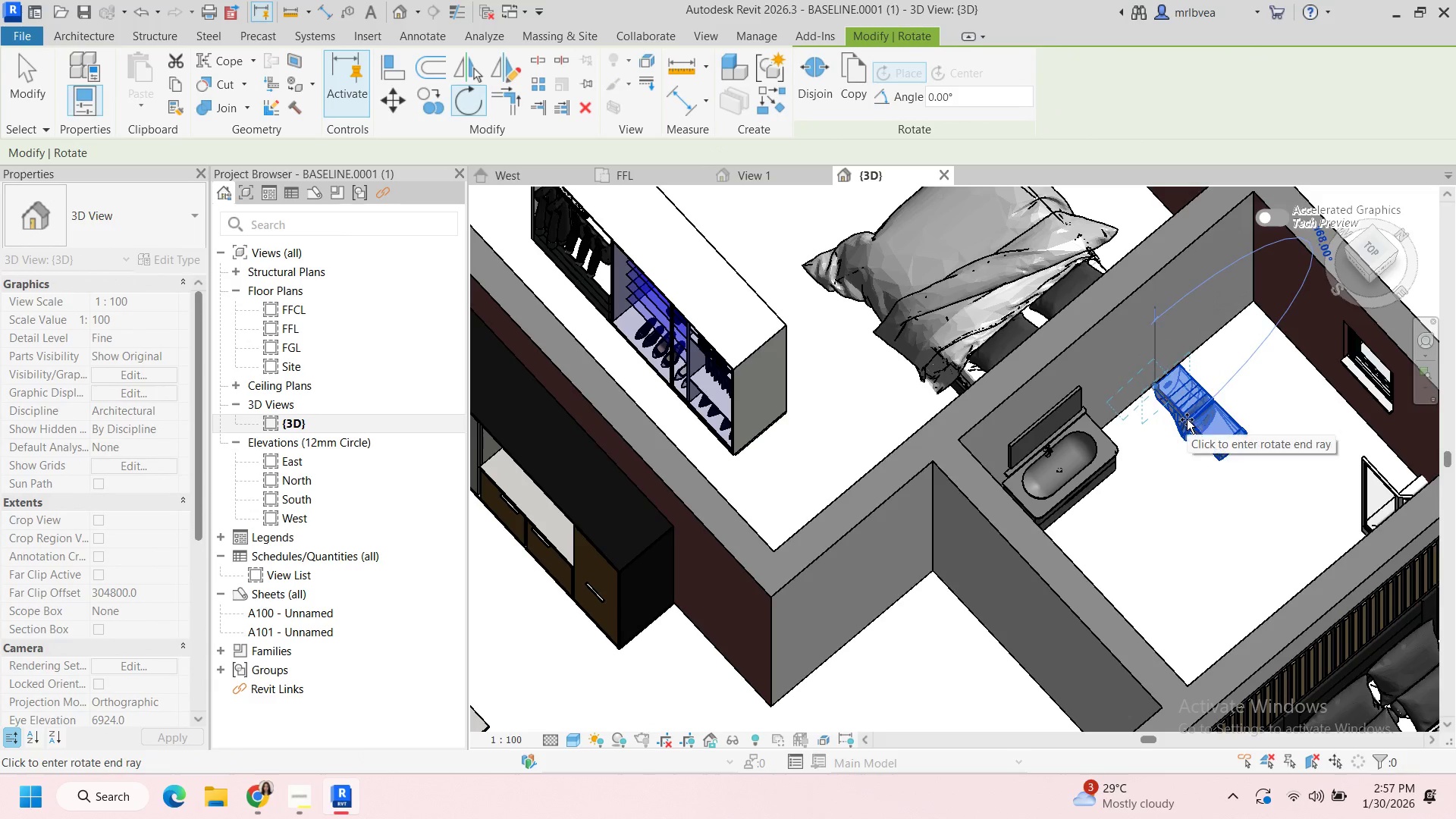 
left_click([1187, 420])
 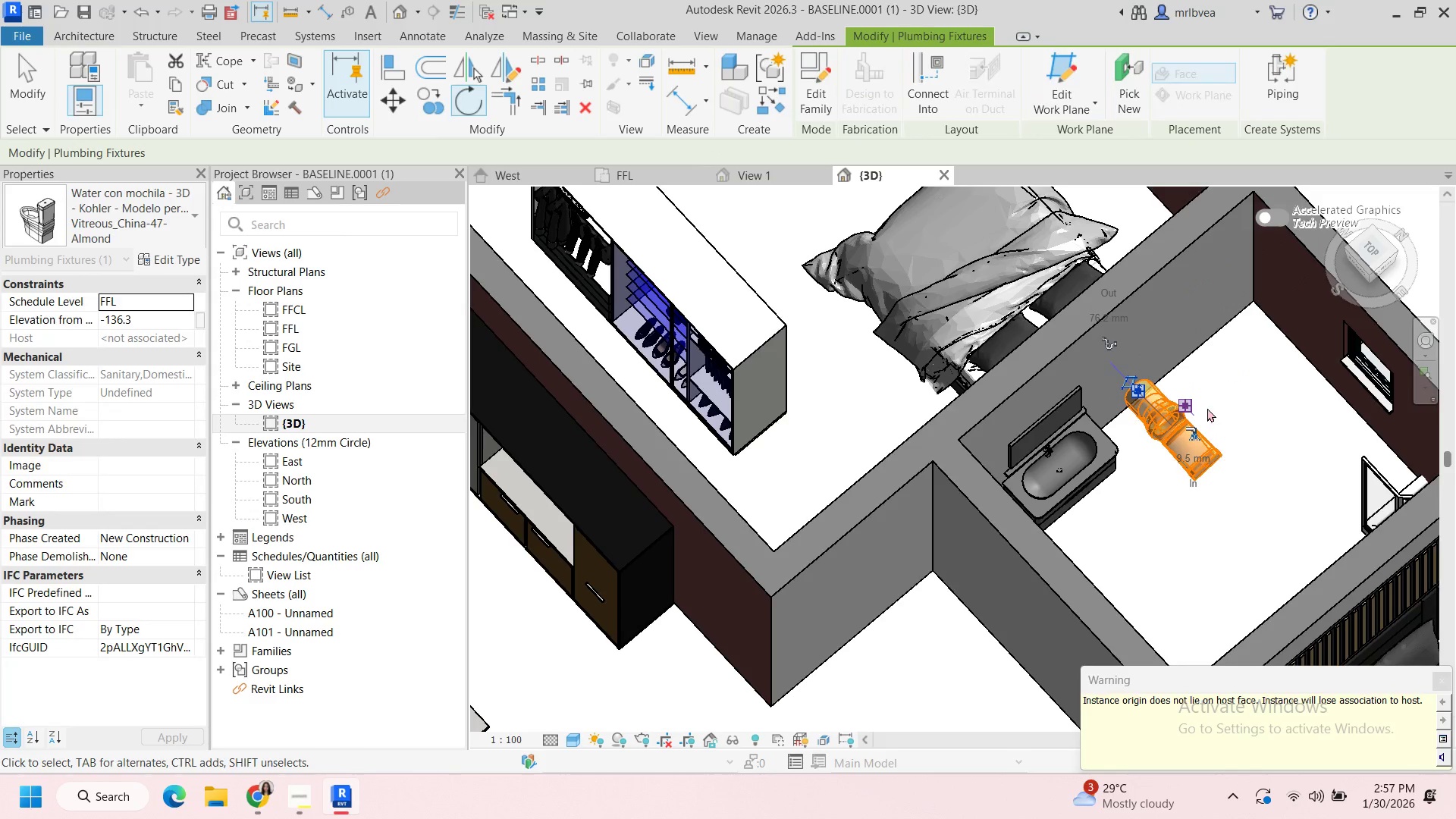 
left_click([1223, 453])
 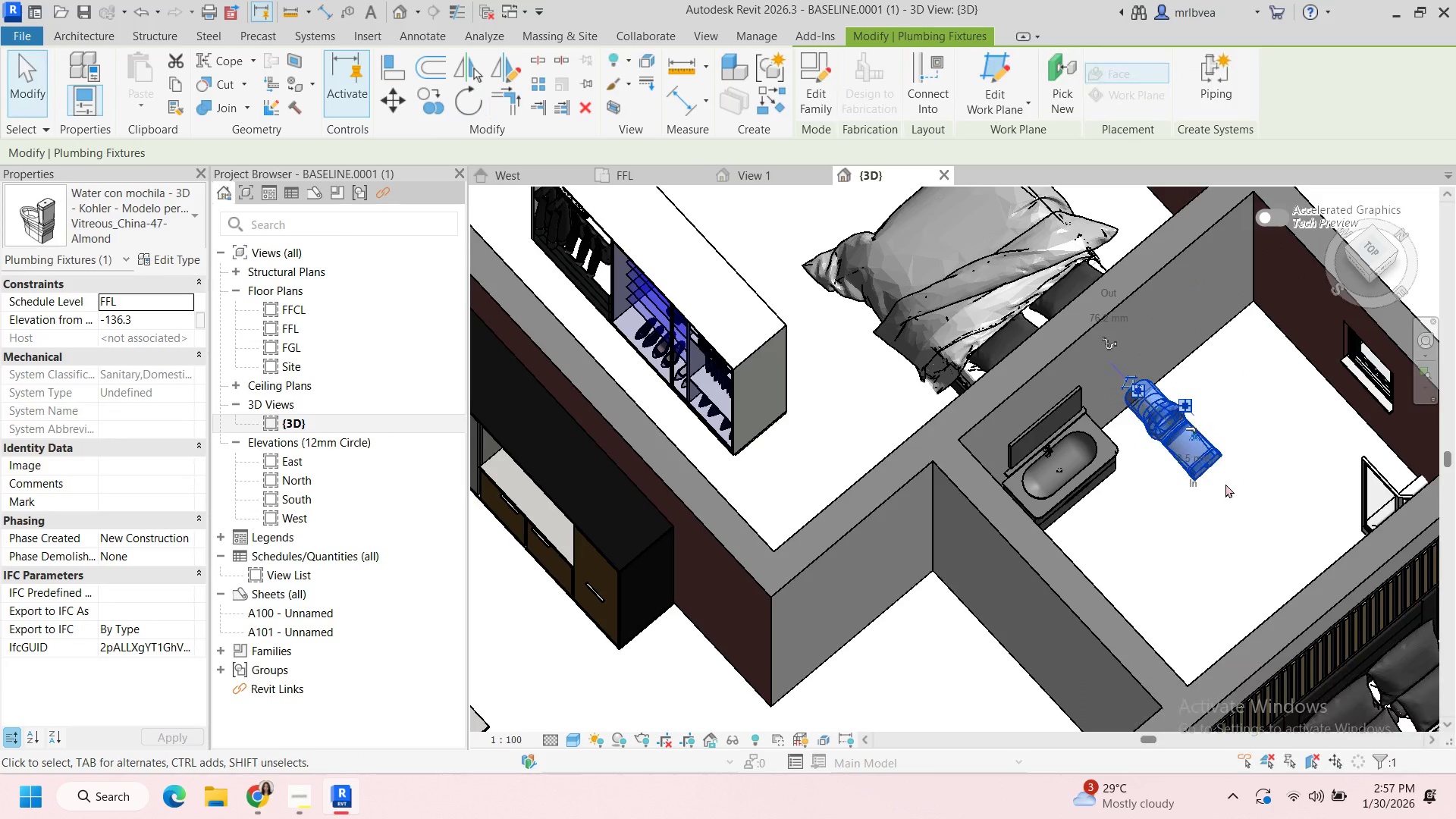 
scroll: coordinate [1225, 484], scroll_direction: up, amount: 4.0
 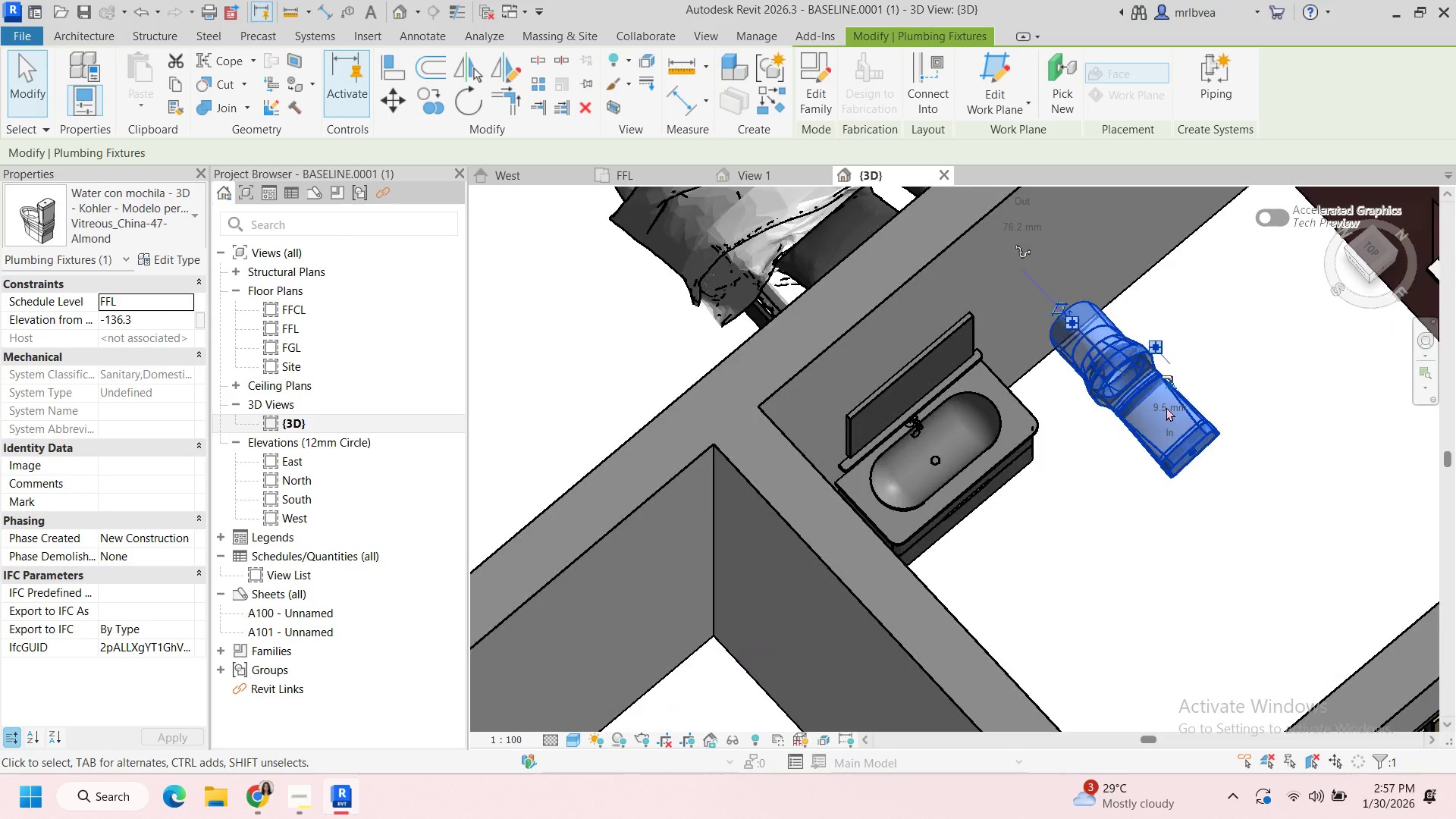 
left_click([1166, 407])
 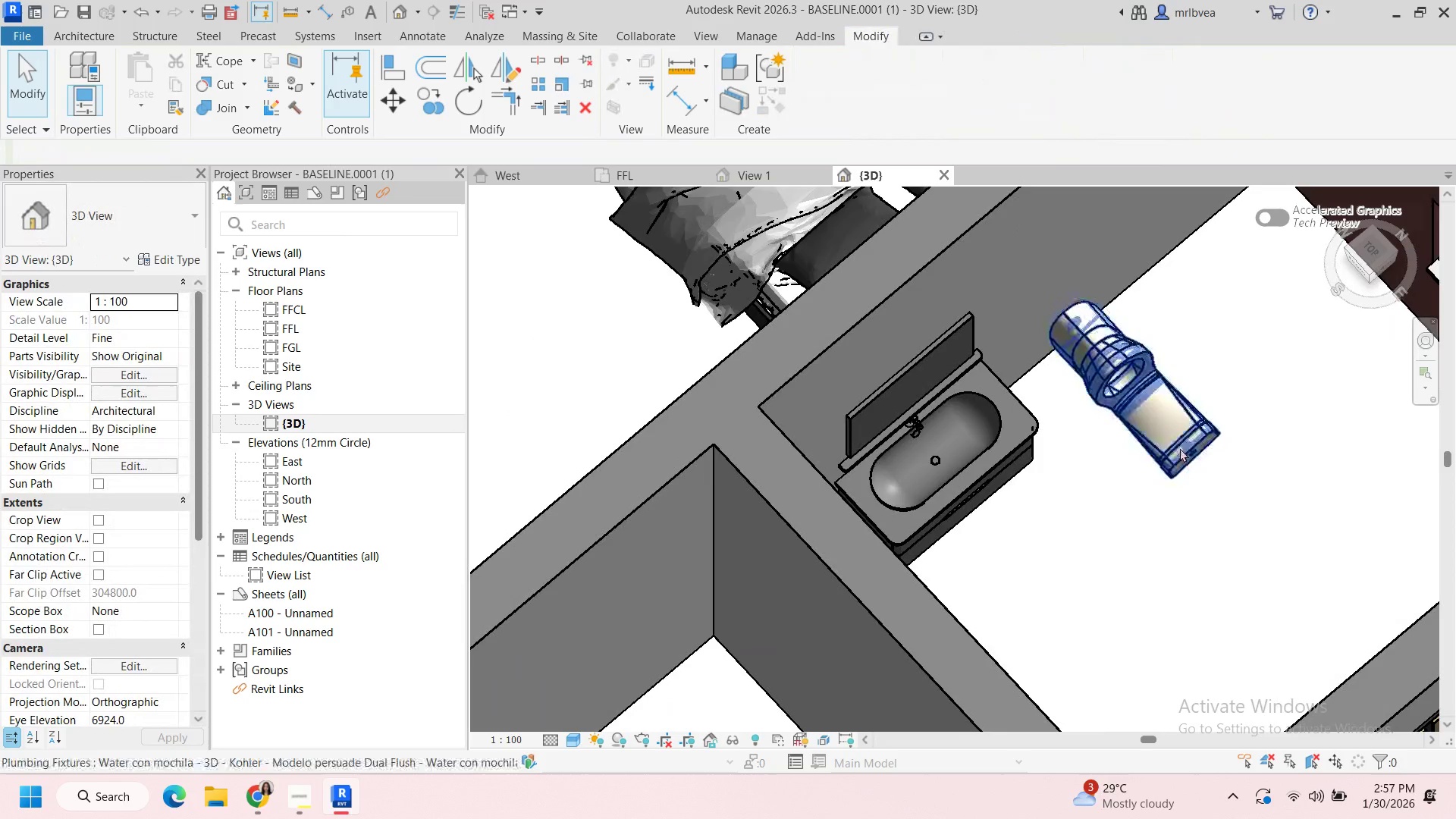 
left_click([1182, 453])
 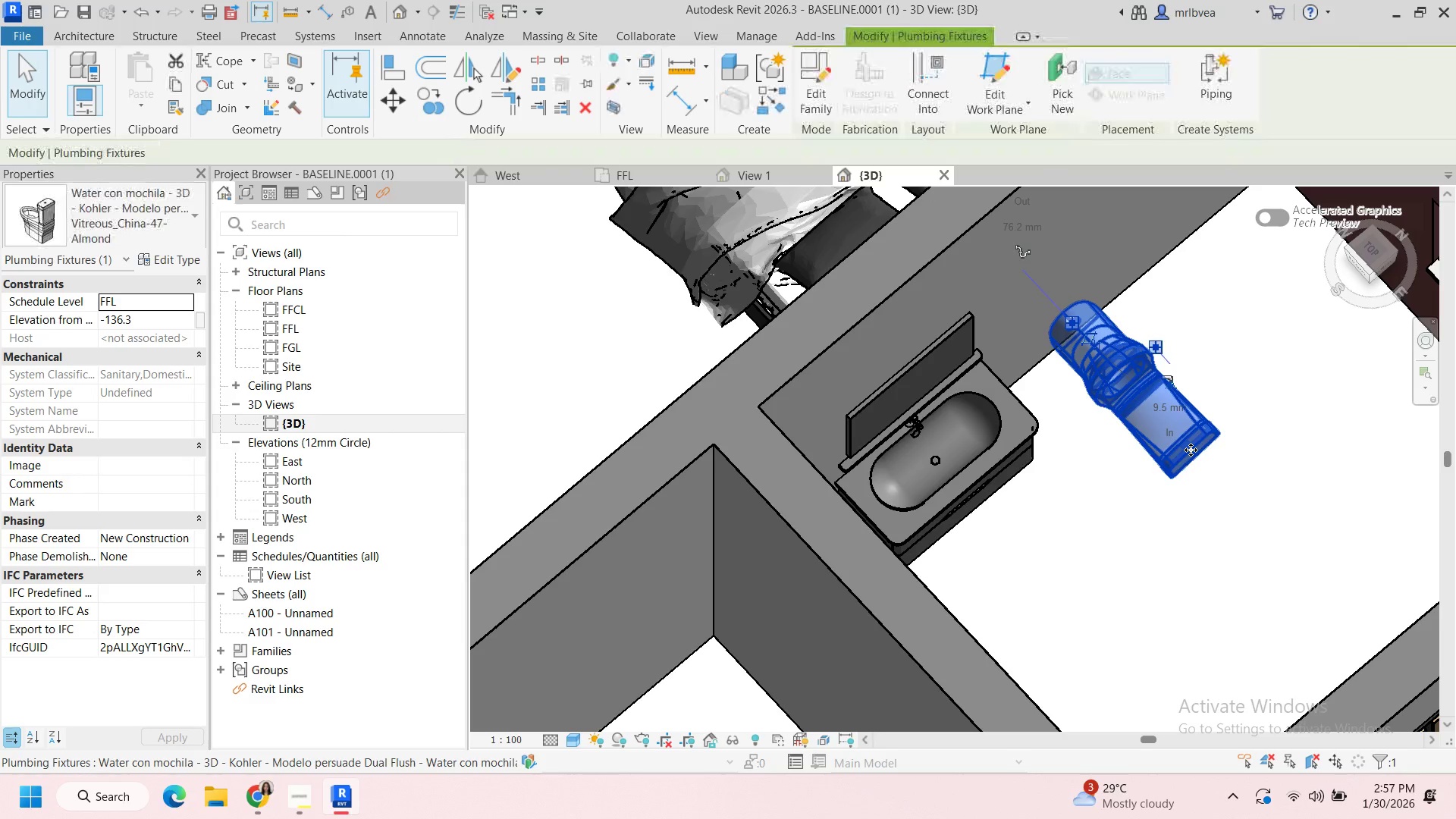 
key(Backspace)
 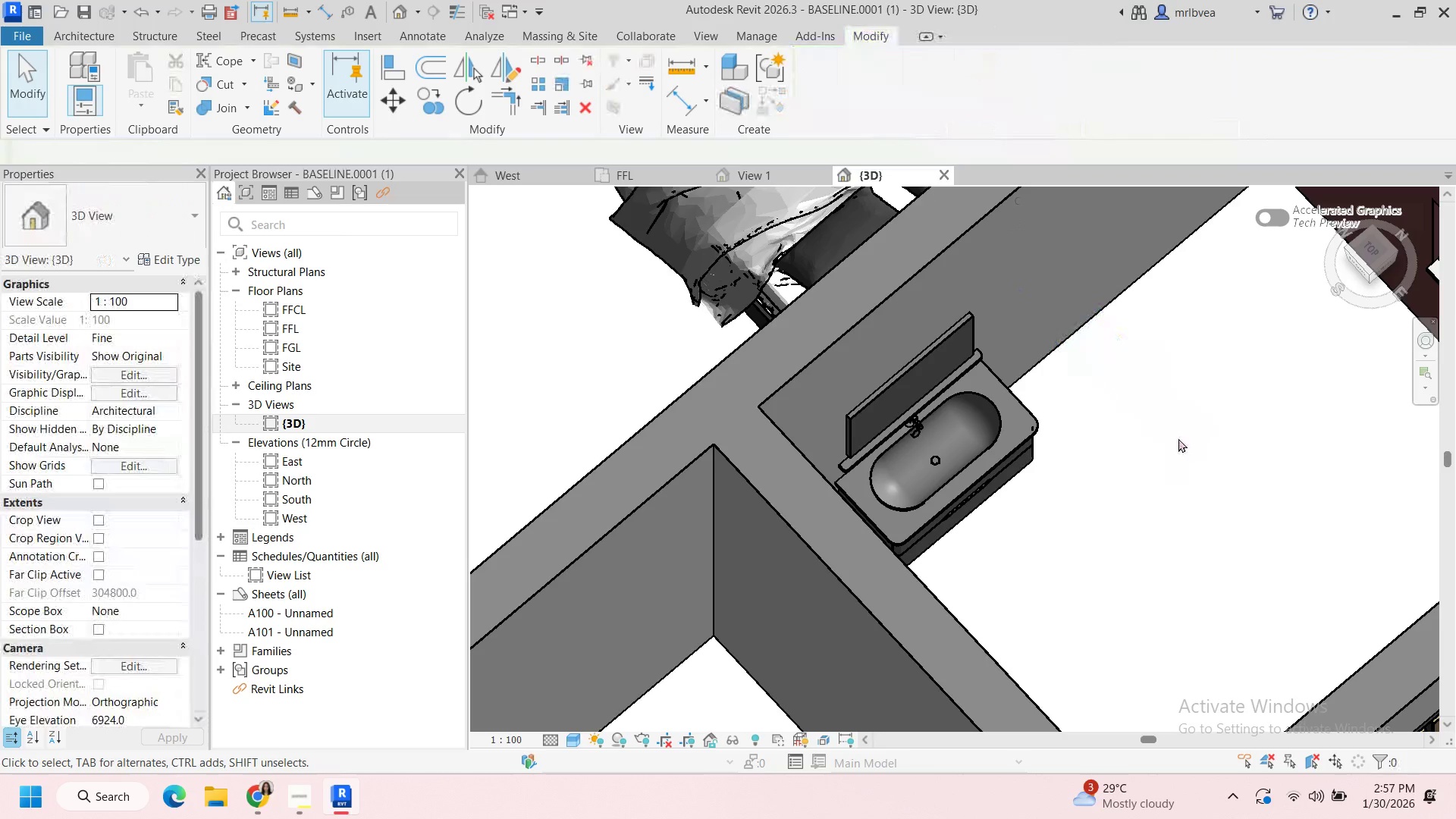 
scroll: coordinate [1134, 426], scroll_direction: down, amount: 5.0
 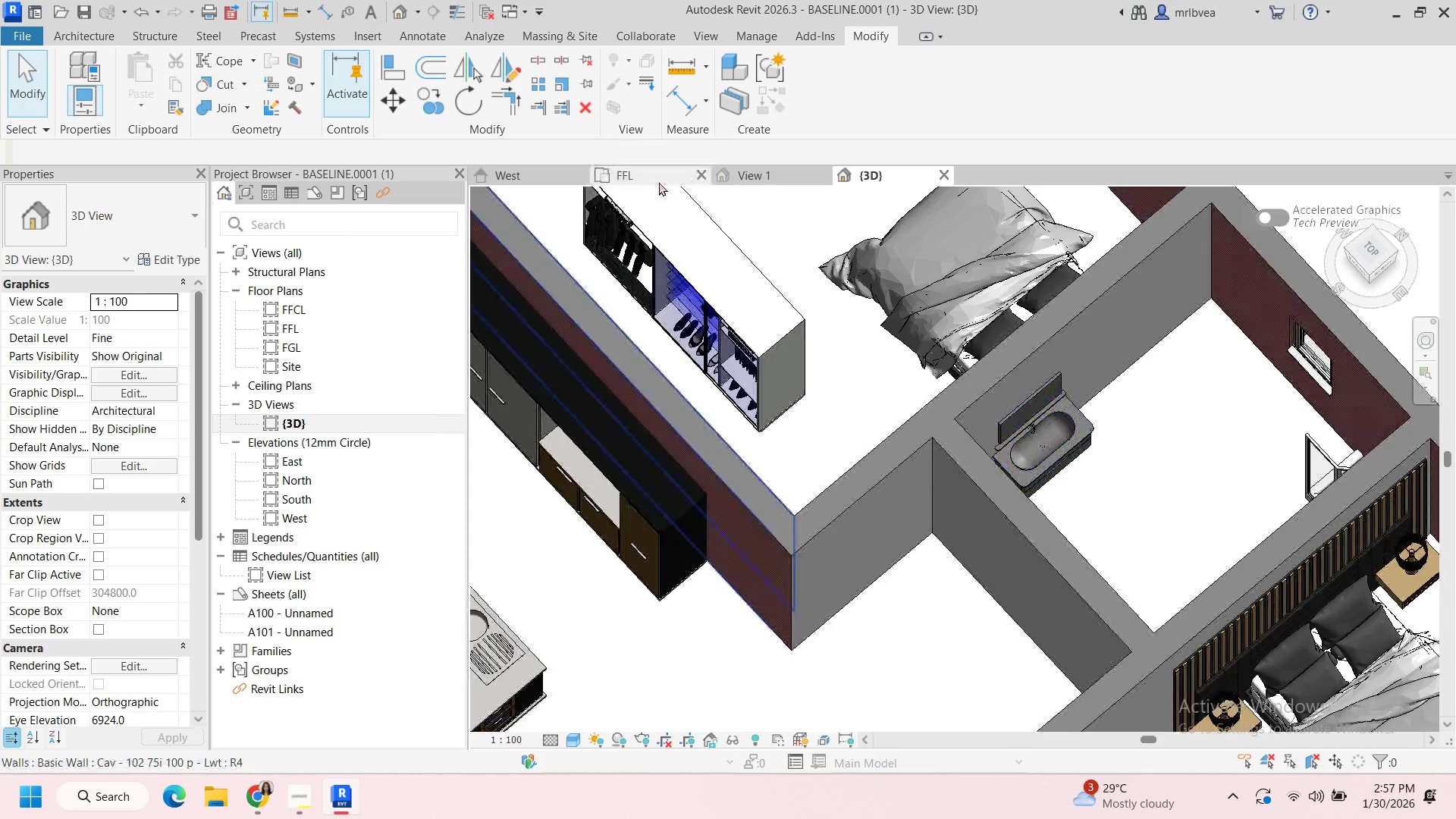 
left_click([653, 181])
 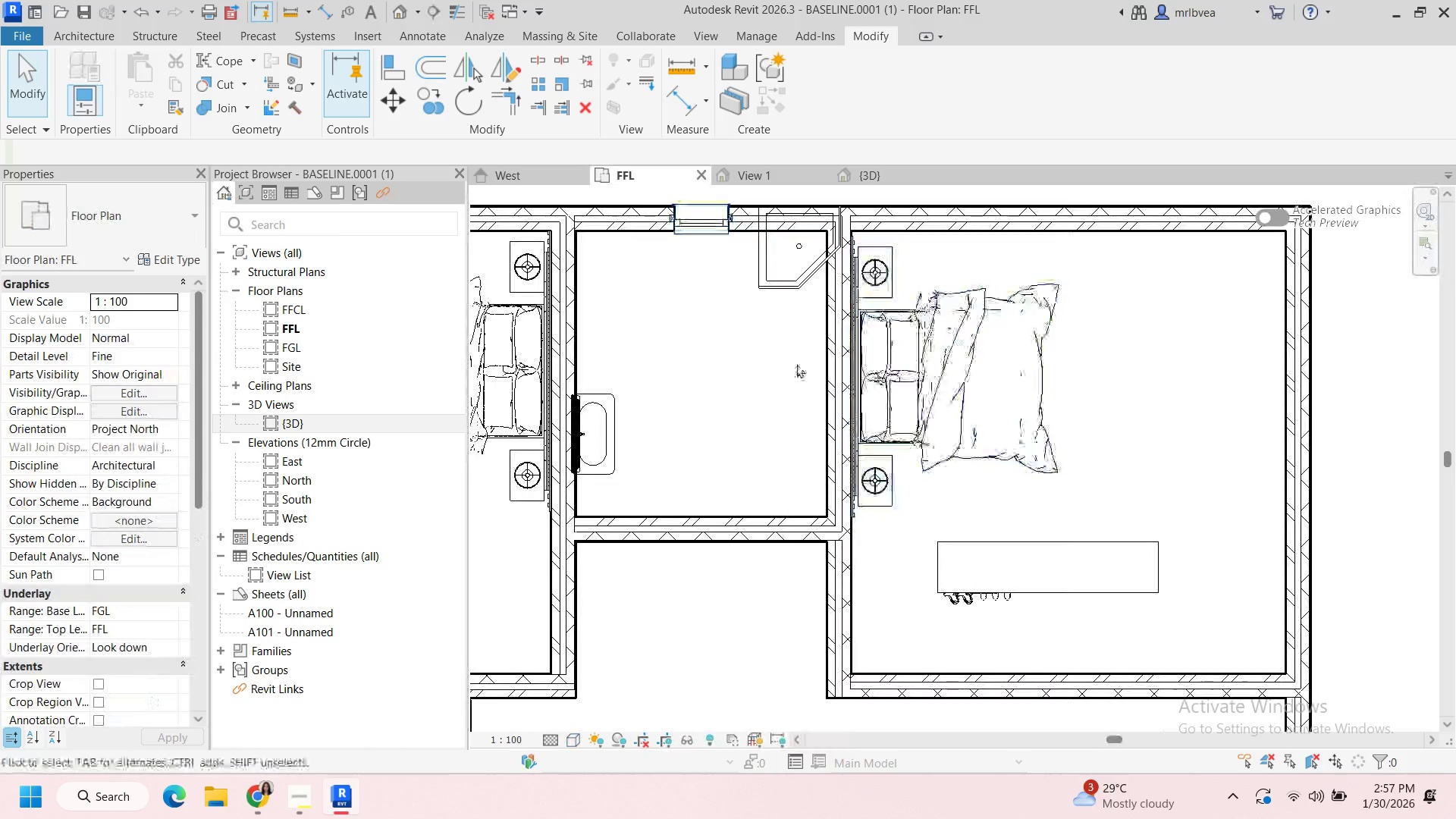 
left_click([733, 383])
 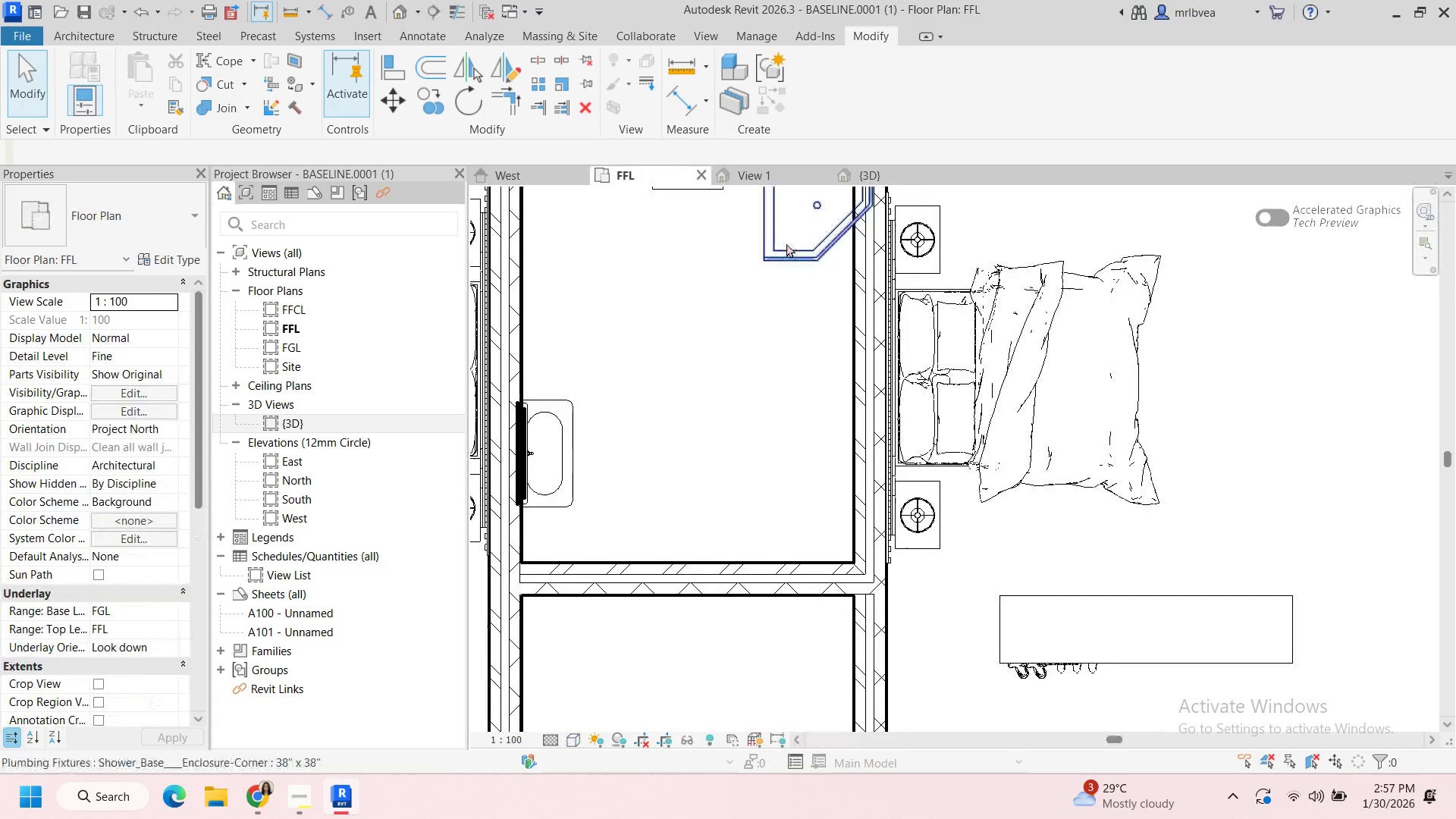 
scroll: coordinate [742, 375], scroll_direction: up, amount: 2.0
 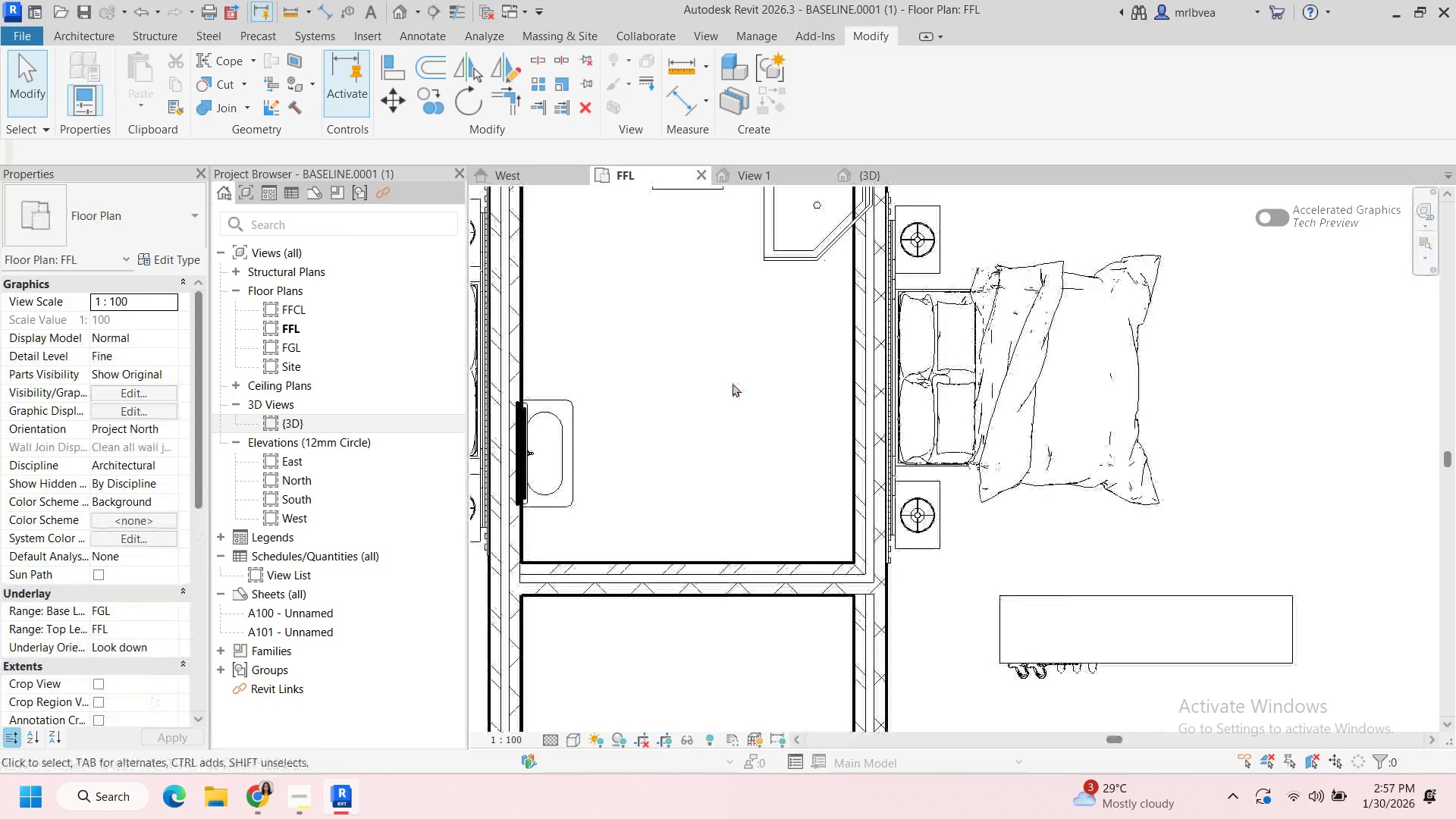 
left_click_drag(start_coordinate=[786, 243], to_coordinate=[561, 280])
 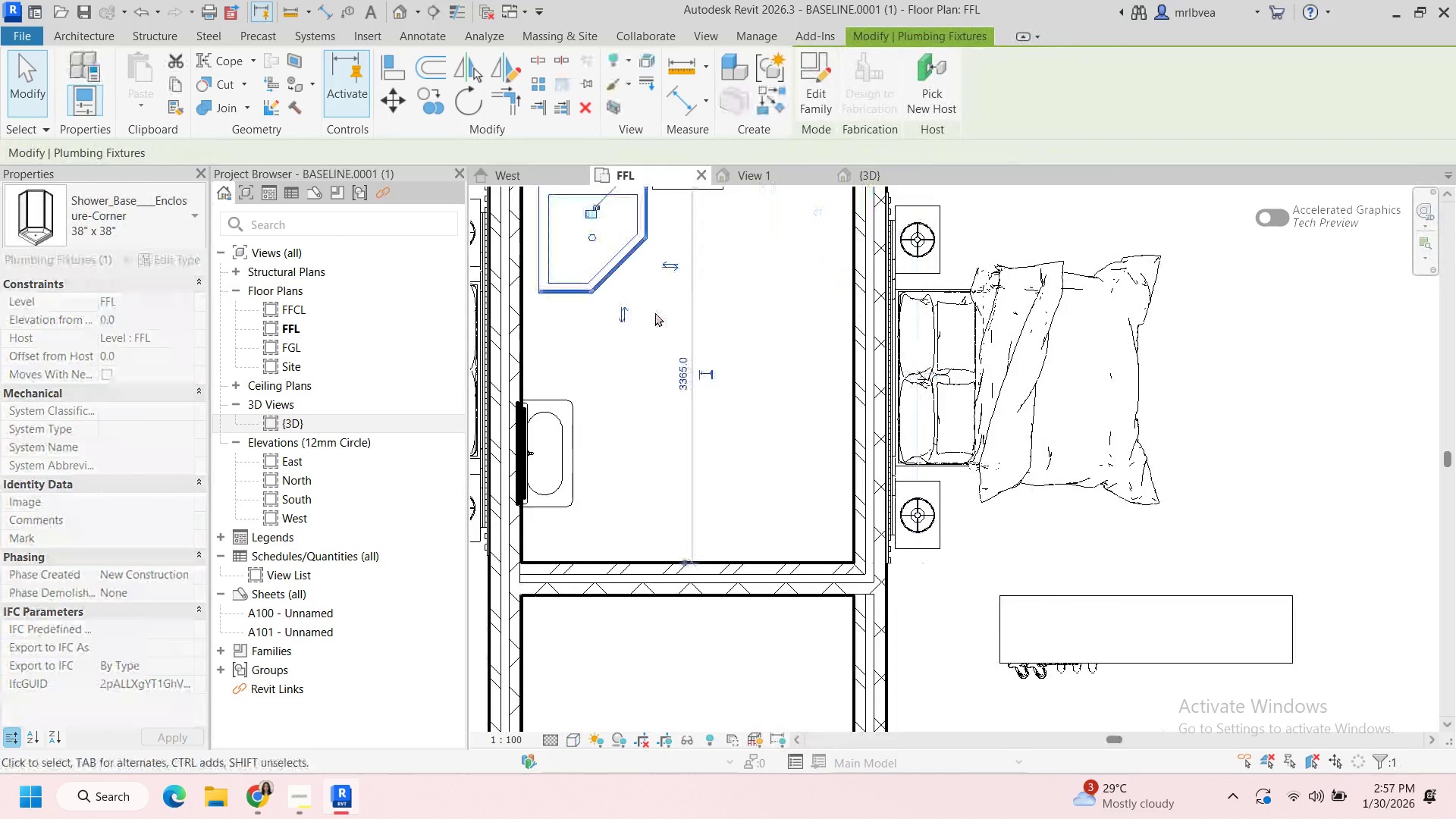 
scroll: coordinate [655, 312], scroll_direction: up, amount: 2.0
 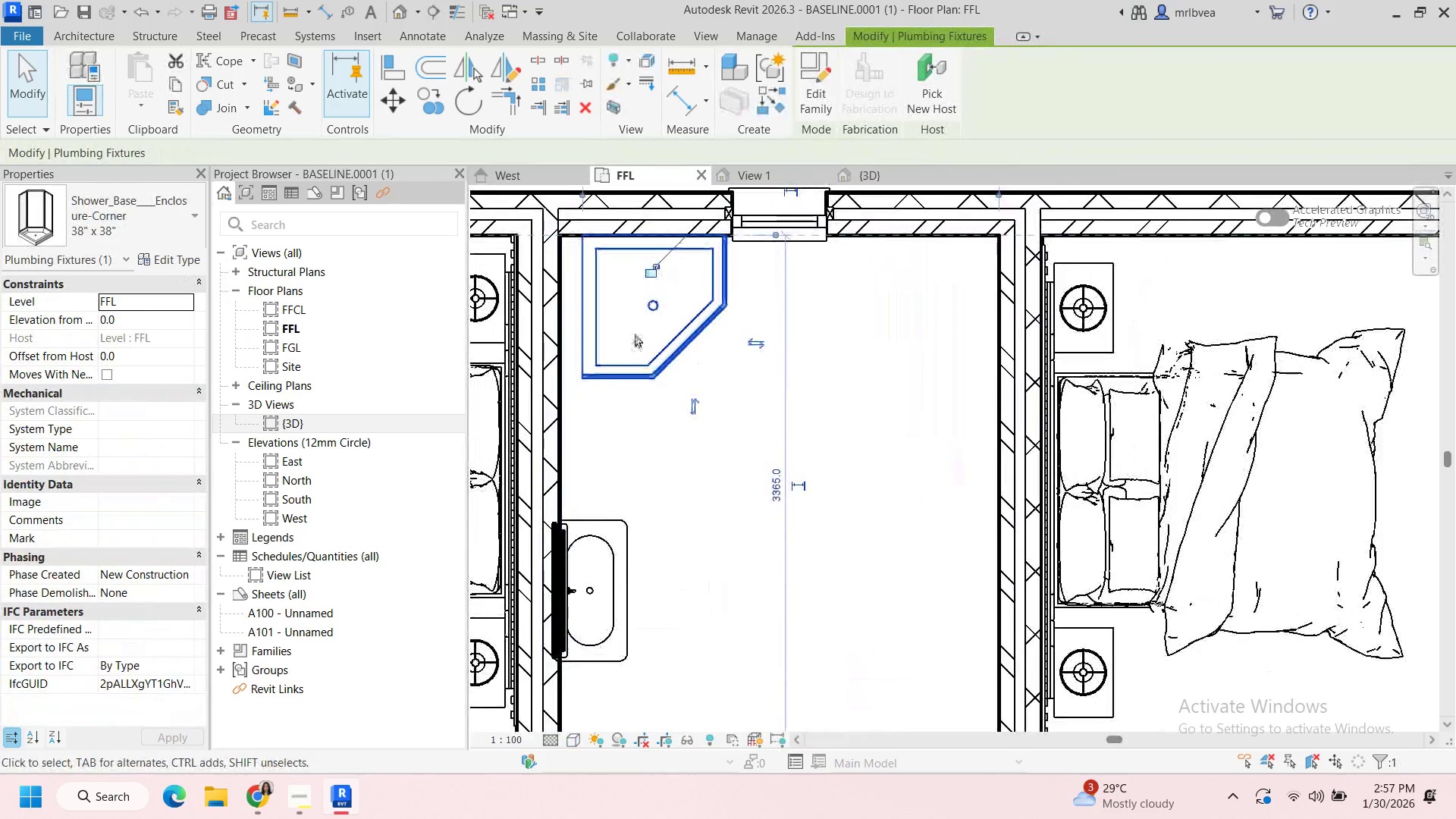 
left_click_drag(start_coordinate=[635, 334], to_coordinate=[618, 336])
 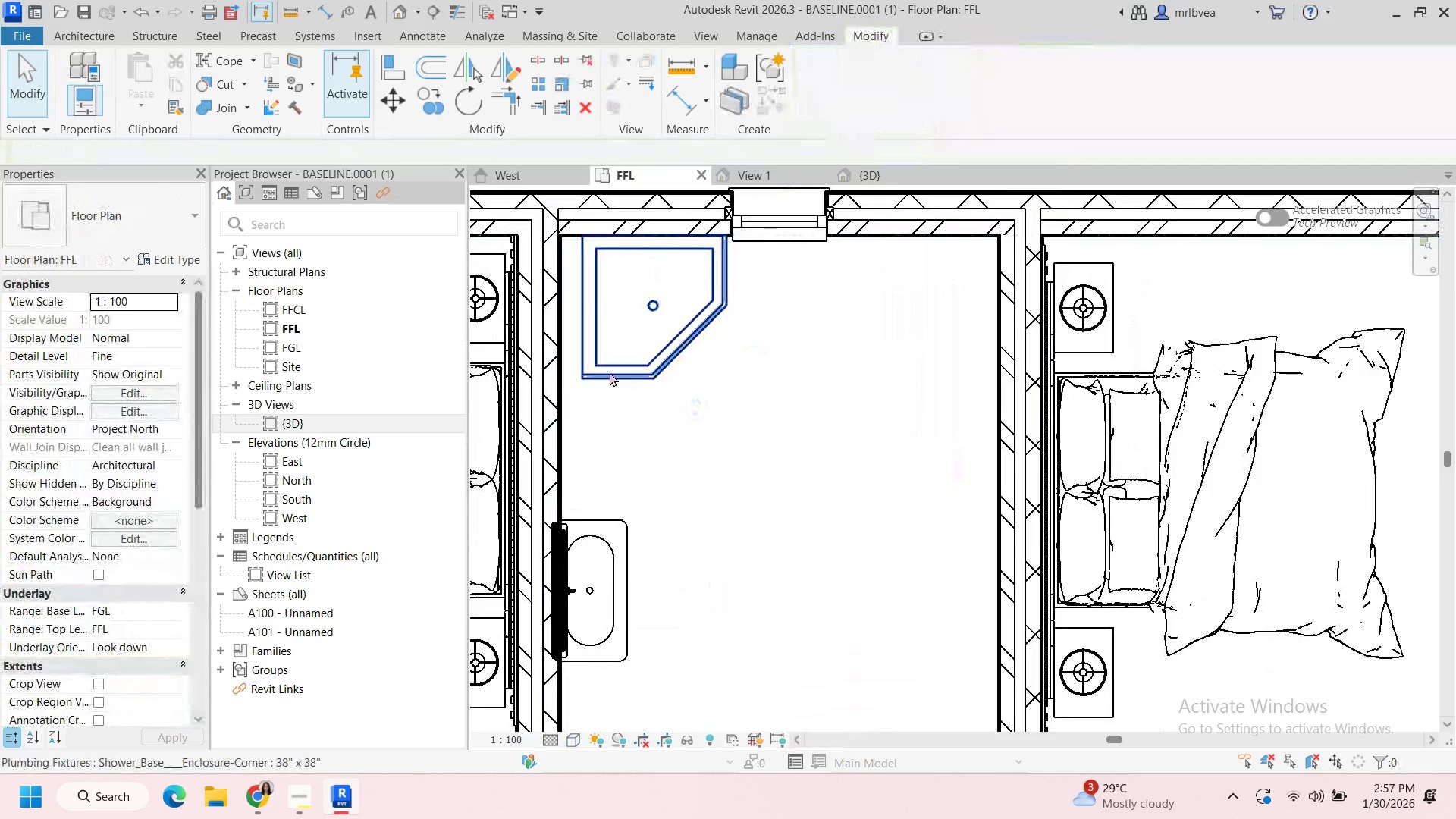 
left_click_drag(start_coordinate=[609, 375], to_coordinate=[578, 376])
 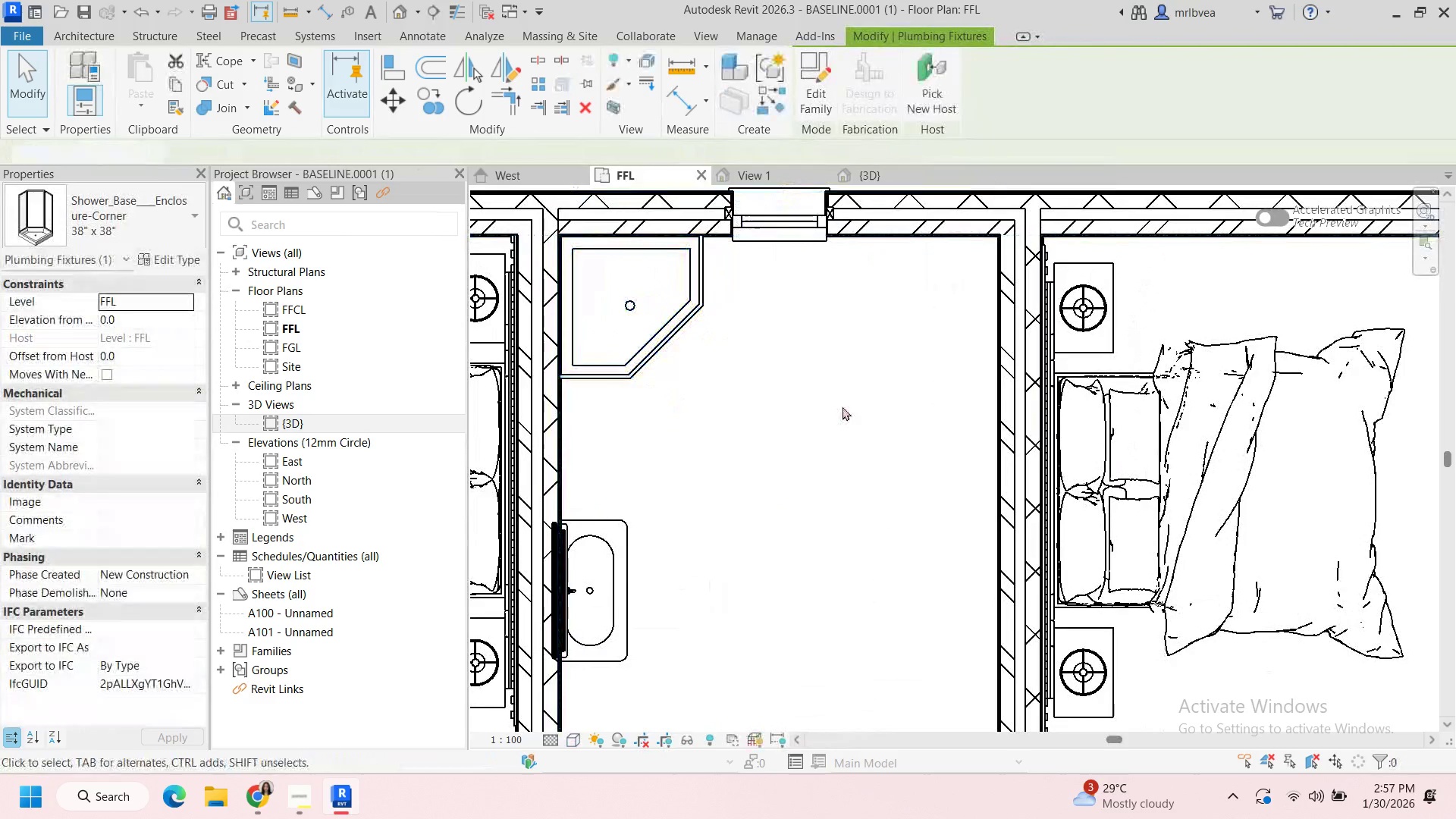 
left_click([843, 406])
 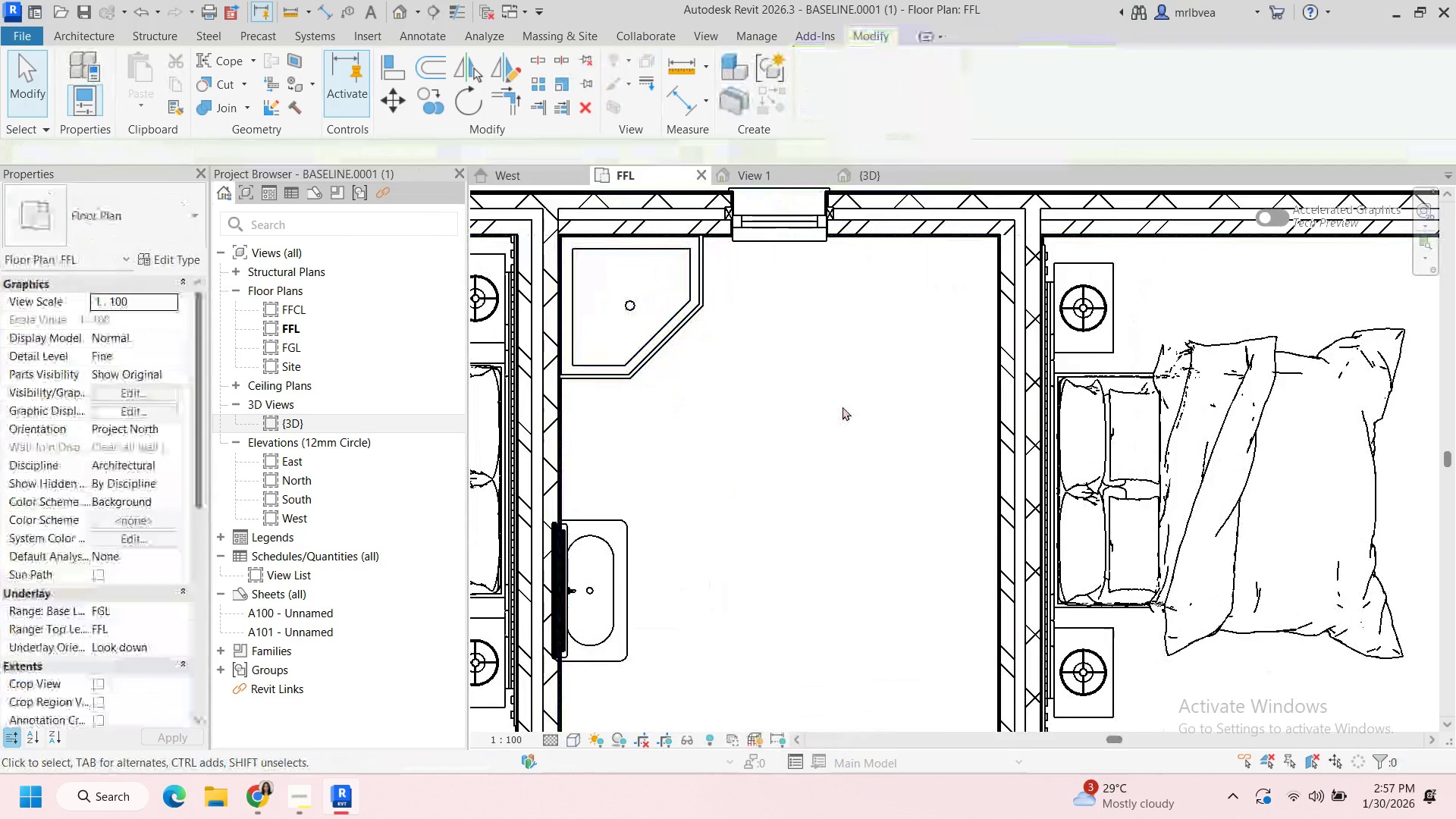 
scroll: coordinate [843, 406], scroll_direction: down, amount: 4.0
 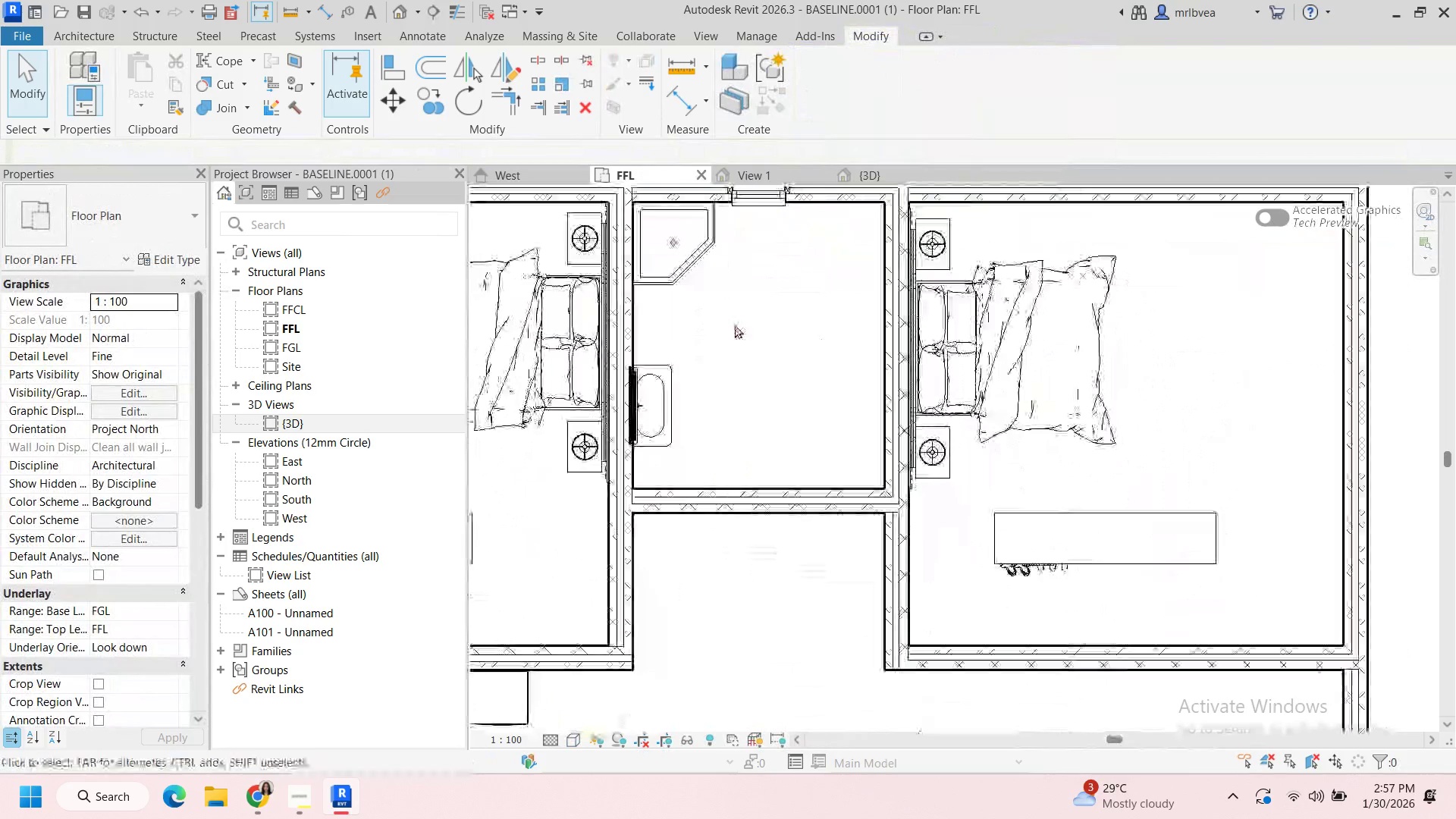 
scroll: coordinate [723, 331], scroll_direction: none, amount: 0.0
 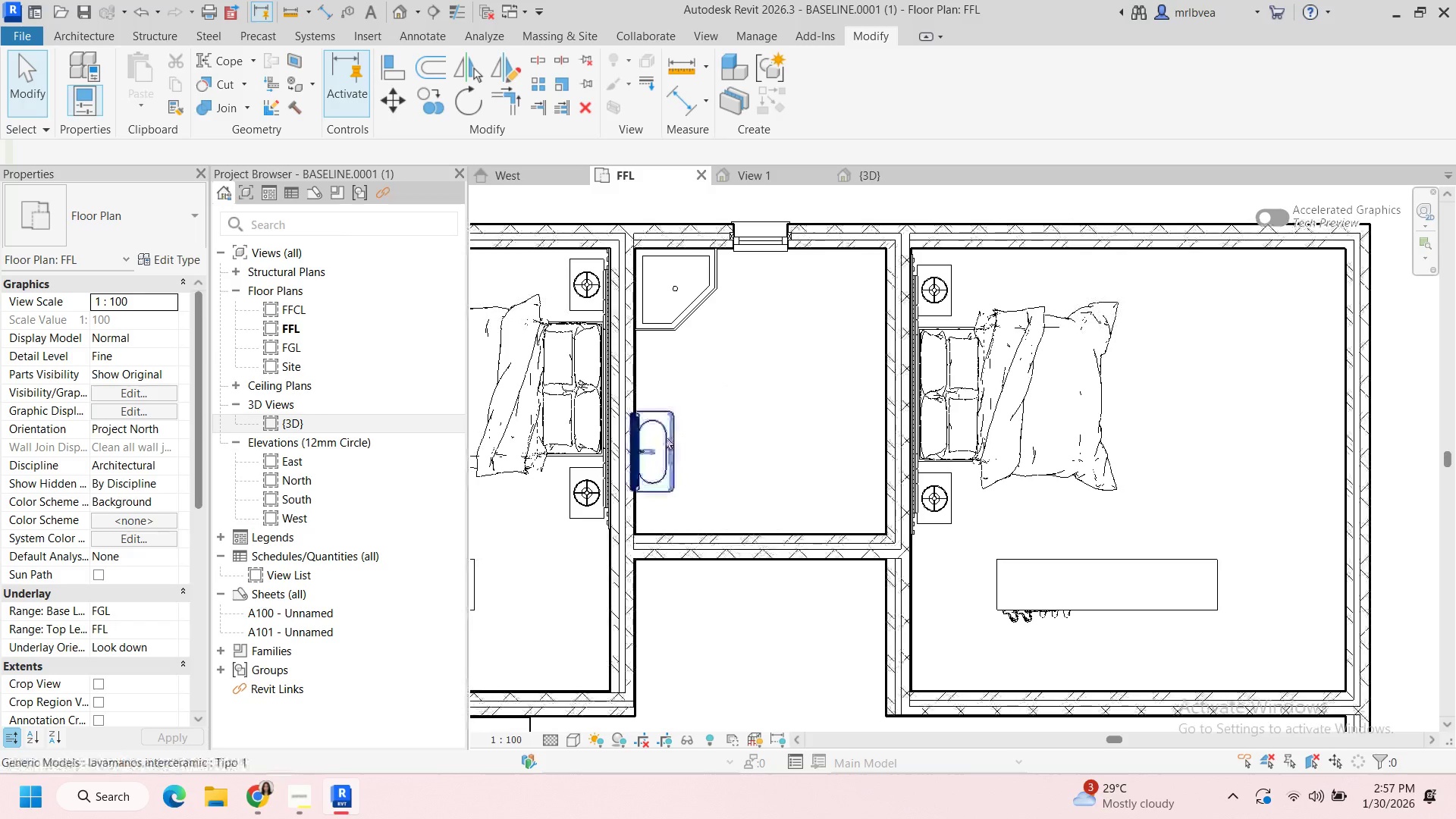 
left_click_drag(start_coordinate=[665, 437], to_coordinate=[664, 381])
 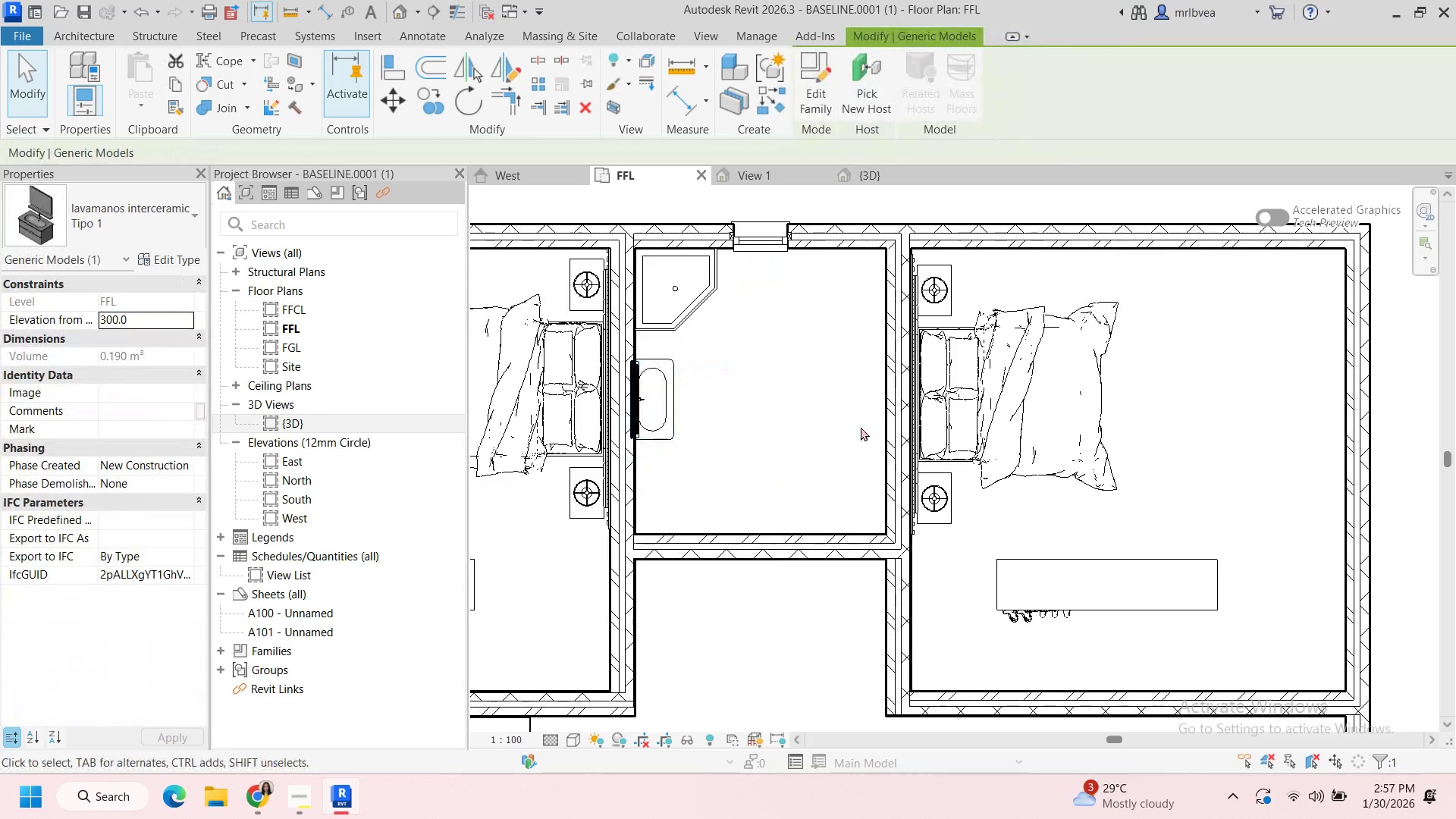 
left_click([861, 427])
 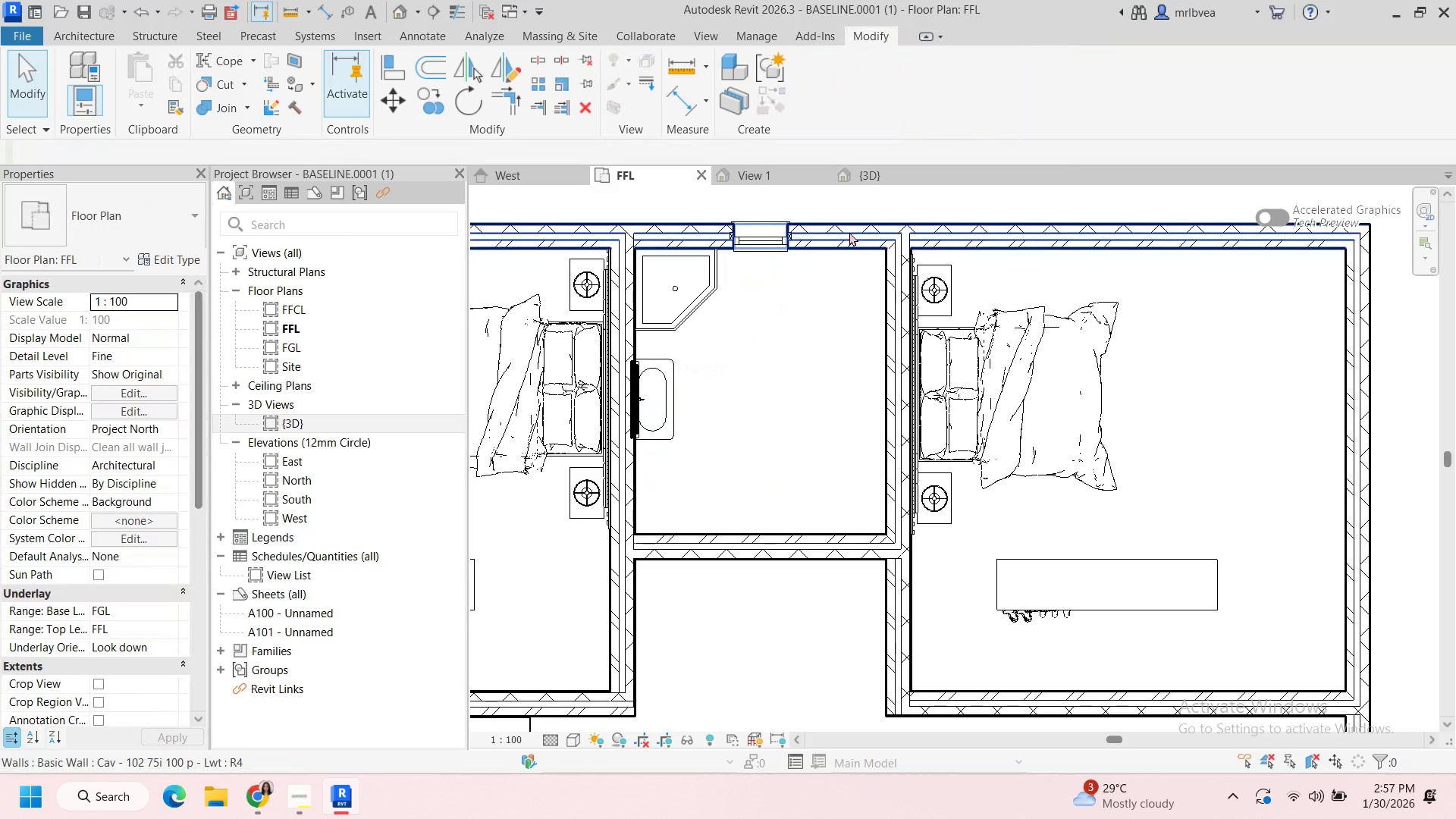 
scroll: coordinate [848, 255], scroll_direction: none, amount: 0.0
 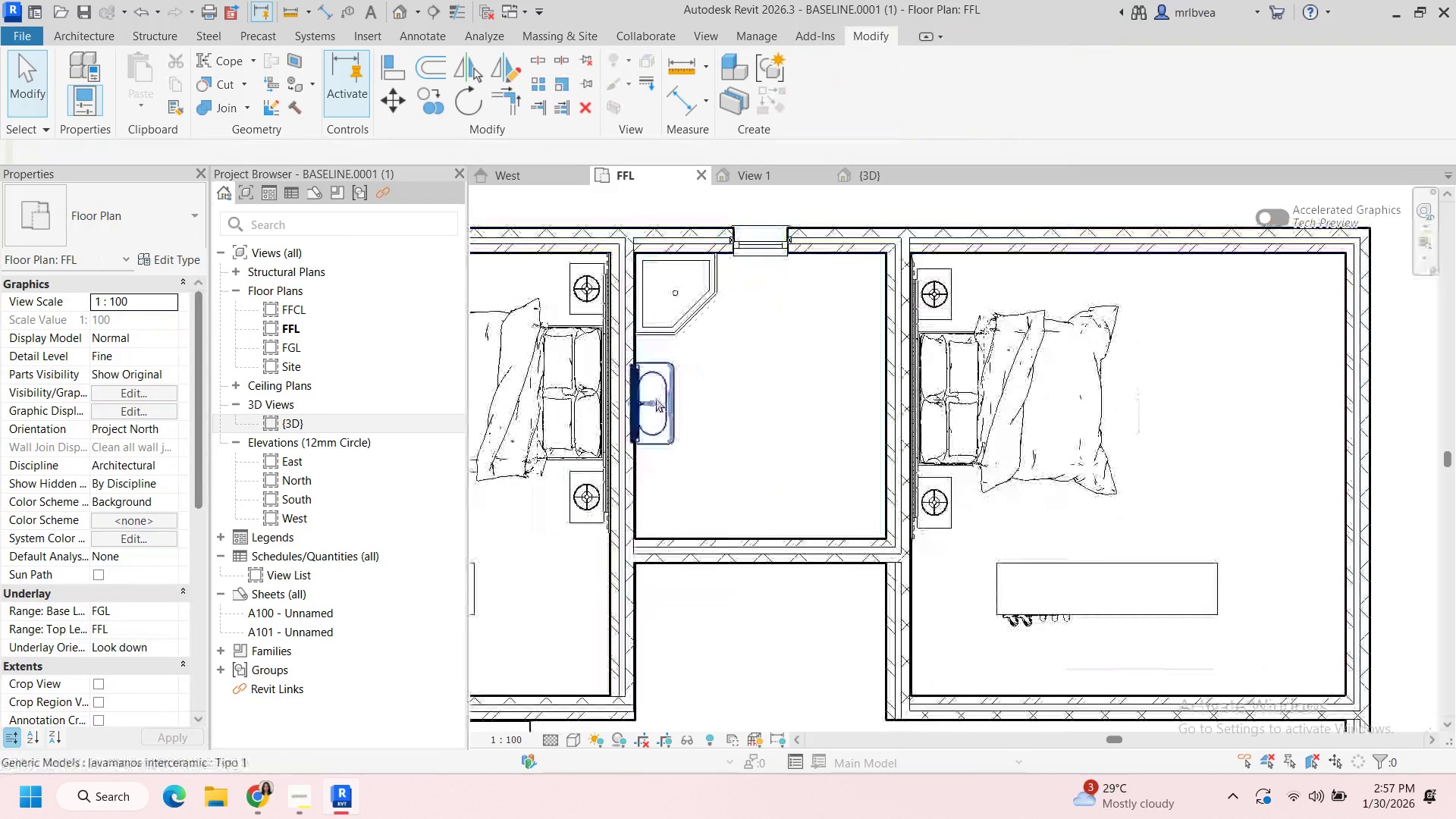 
left_click_drag(start_coordinate=[656, 398], to_coordinate=[654, 426])
 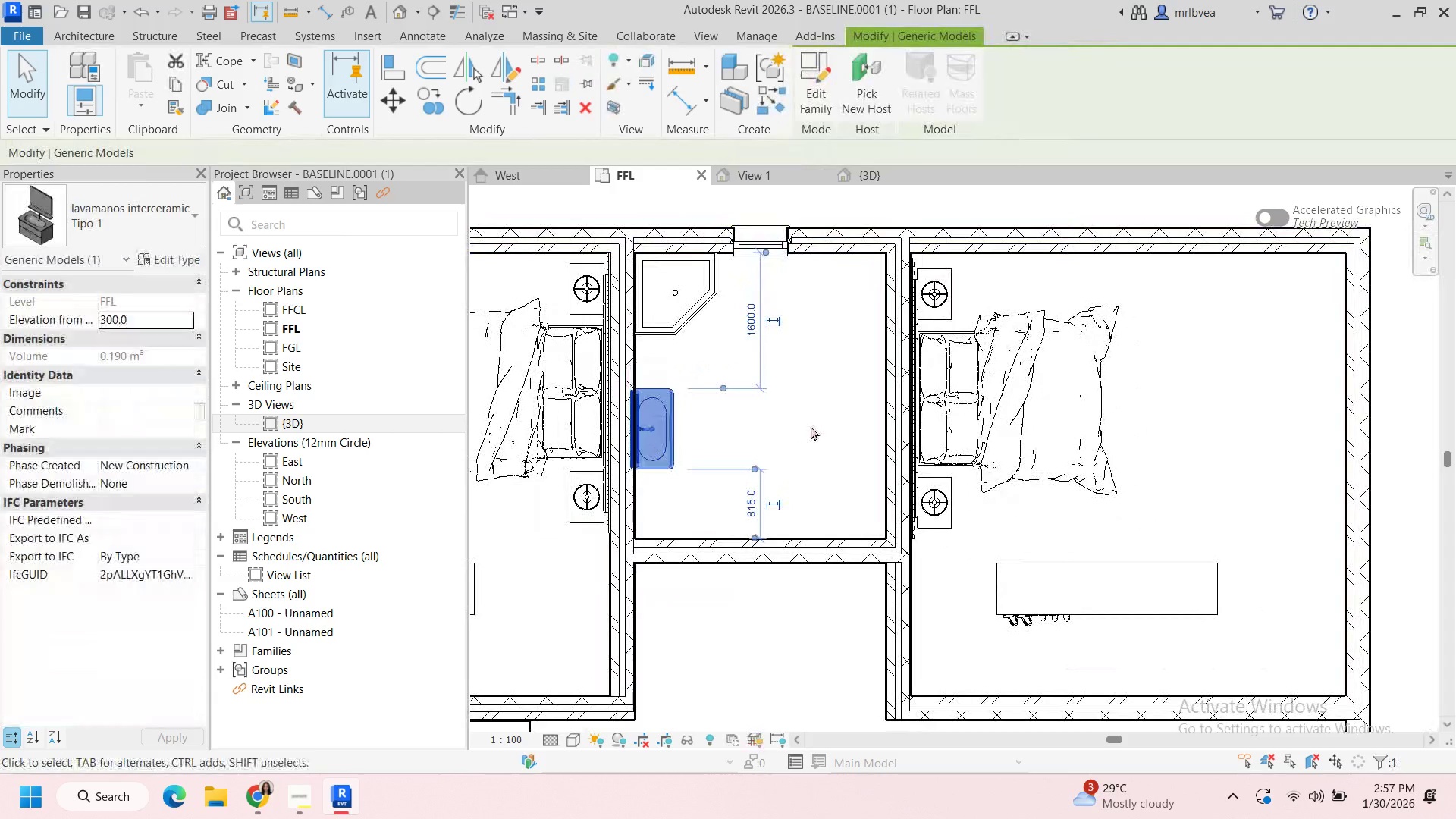 
left_click([811, 426])
 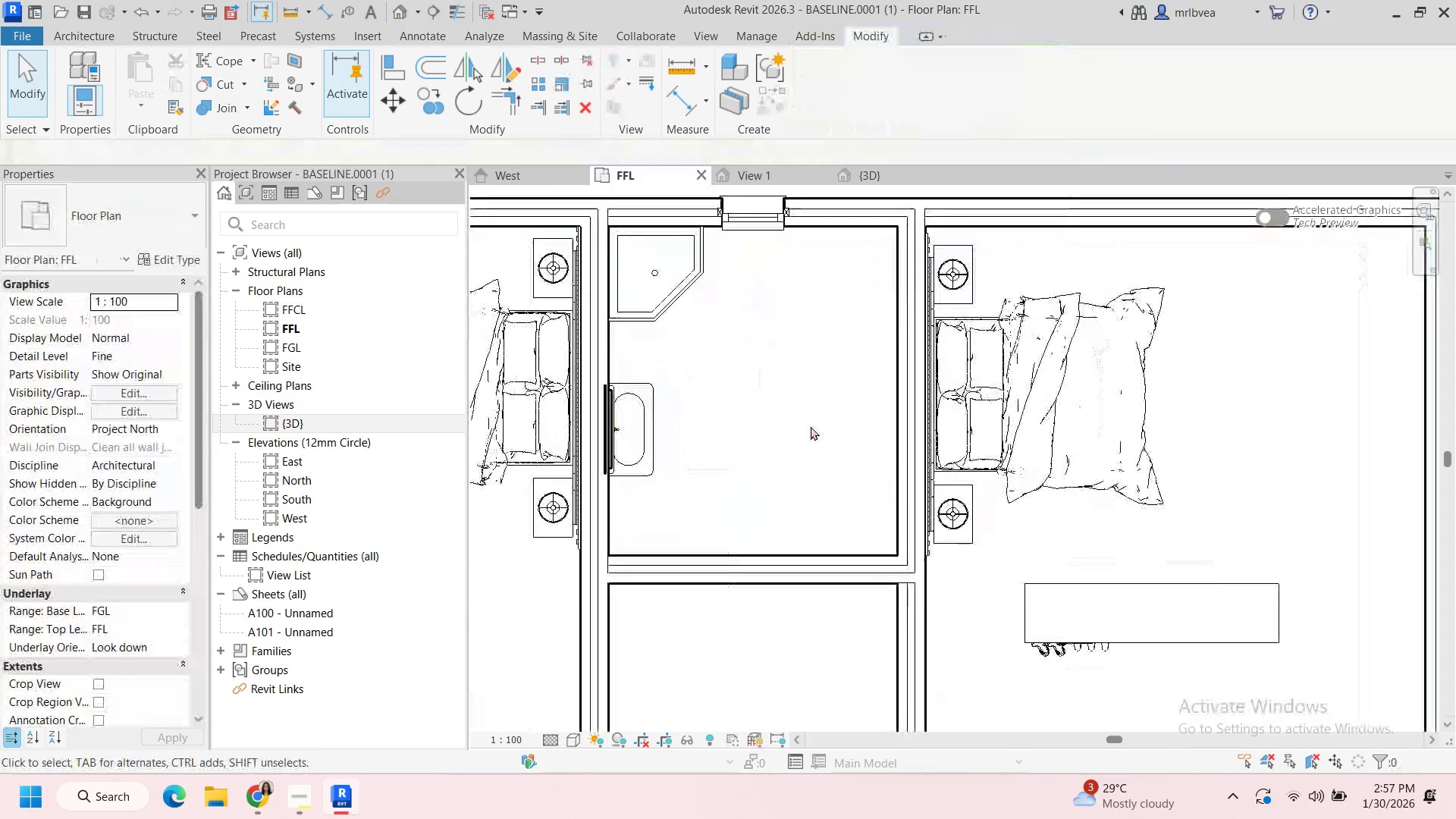 
scroll: coordinate [811, 426], scroll_direction: down, amount: 1.0
 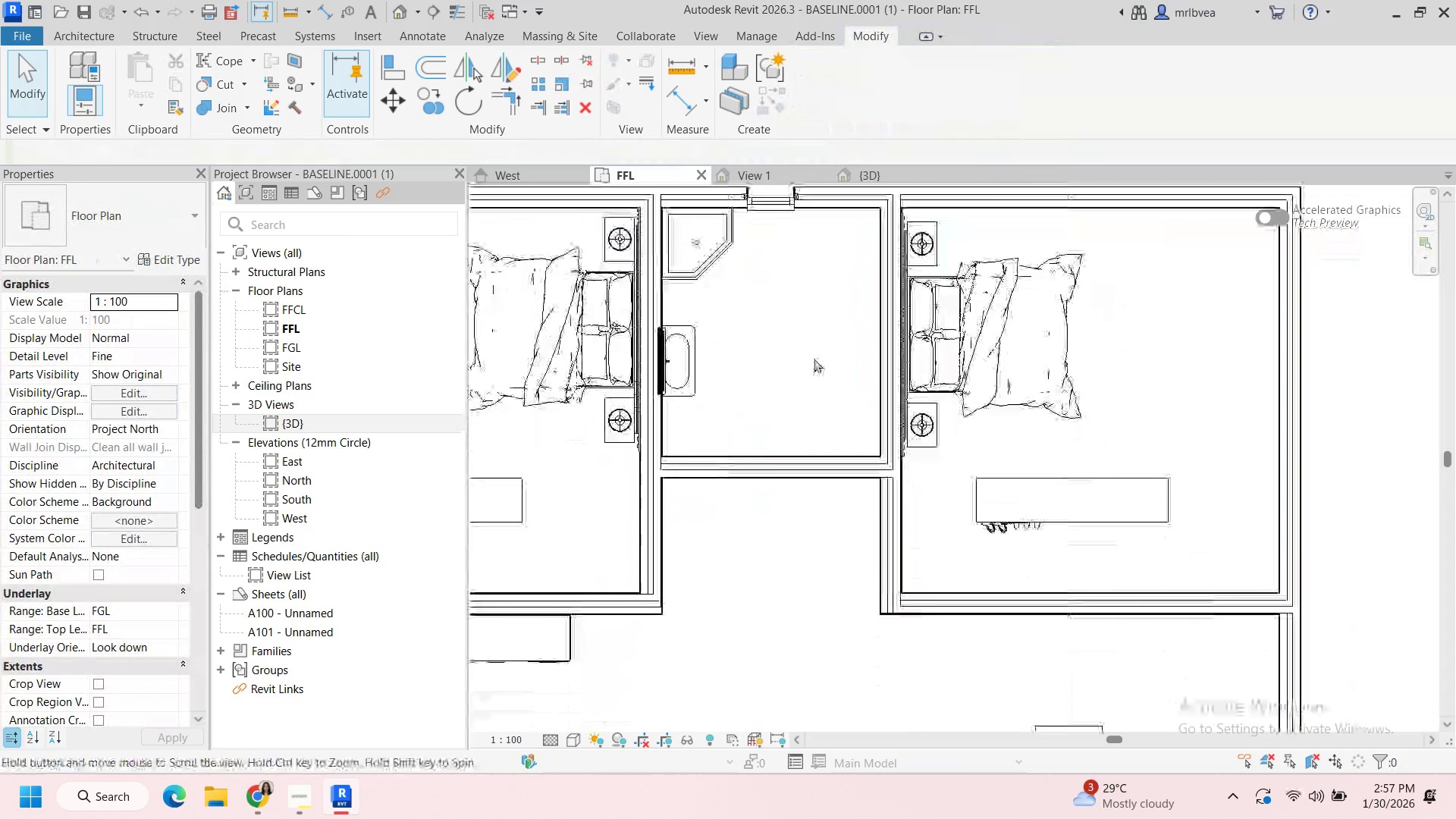 
scroll: coordinate [777, 310], scroll_direction: up, amount: 2.0
 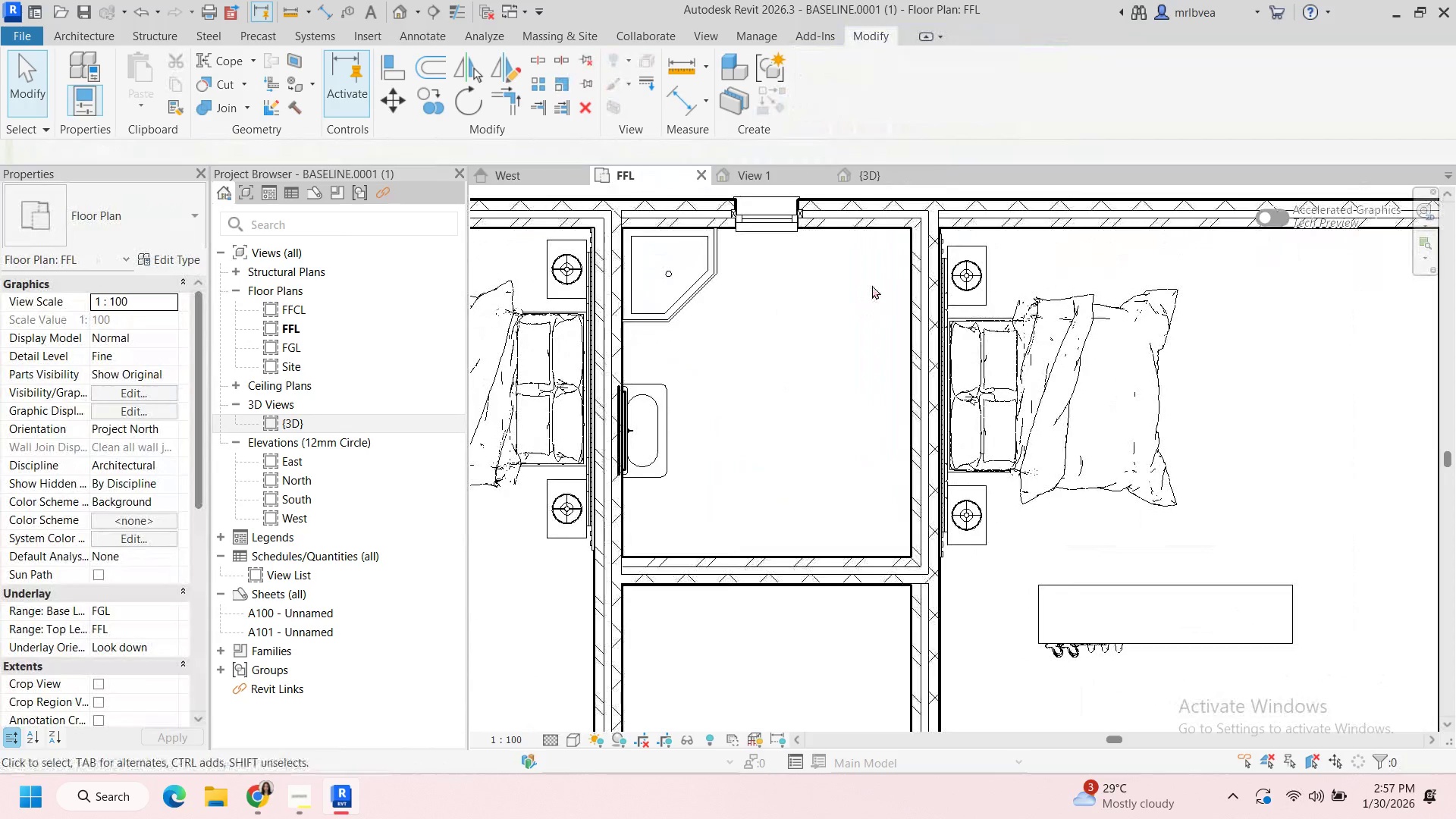 
scroll: coordinate [837, 419], scroll_direction: down, amount: 2.0
 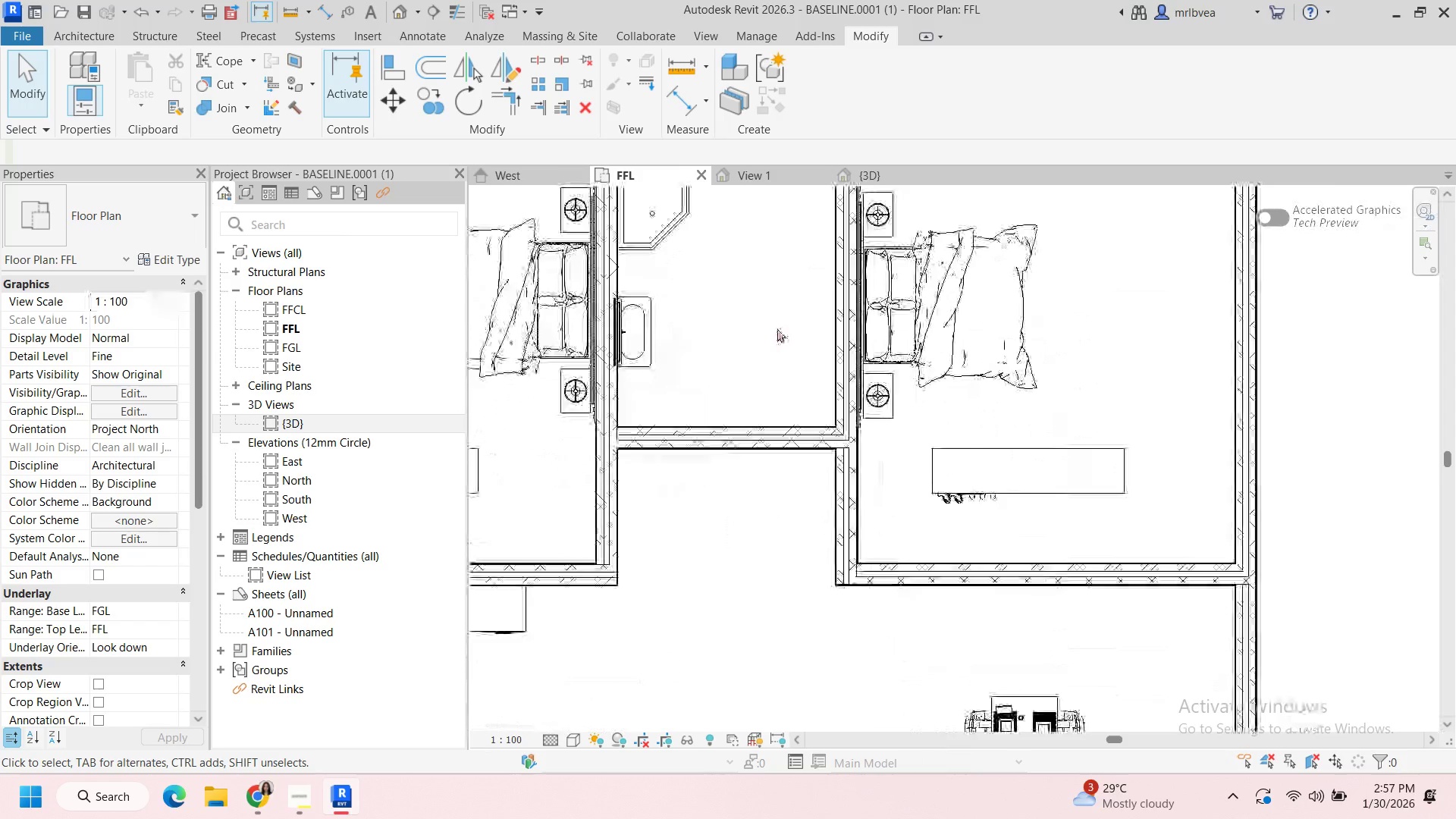 
scroll: coordinate [777, 328], scroll_direction: up, amount: 2.0
 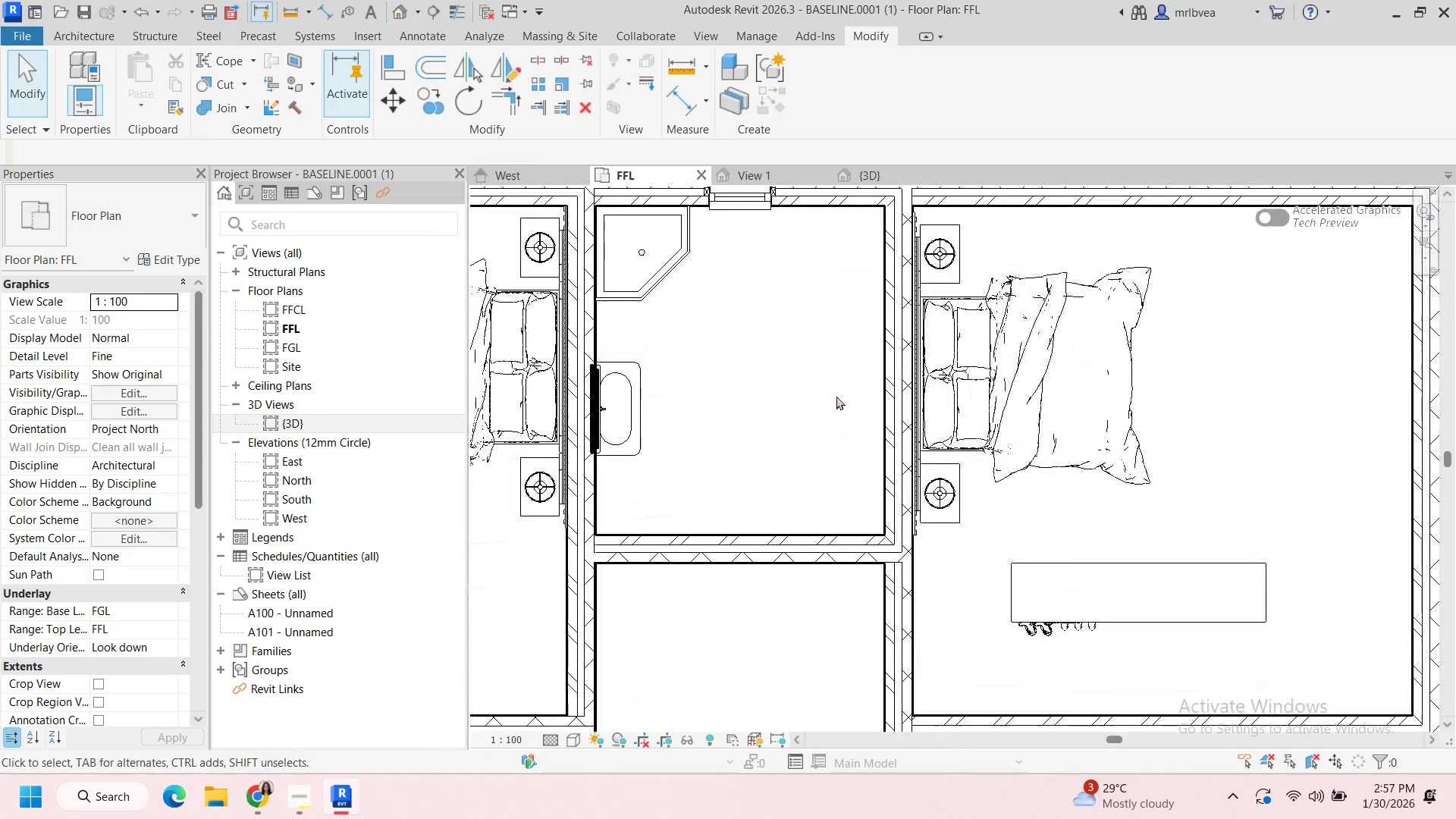 
scroll: coordinate [788, 440], scroll_direction: down, amount: 7.0
 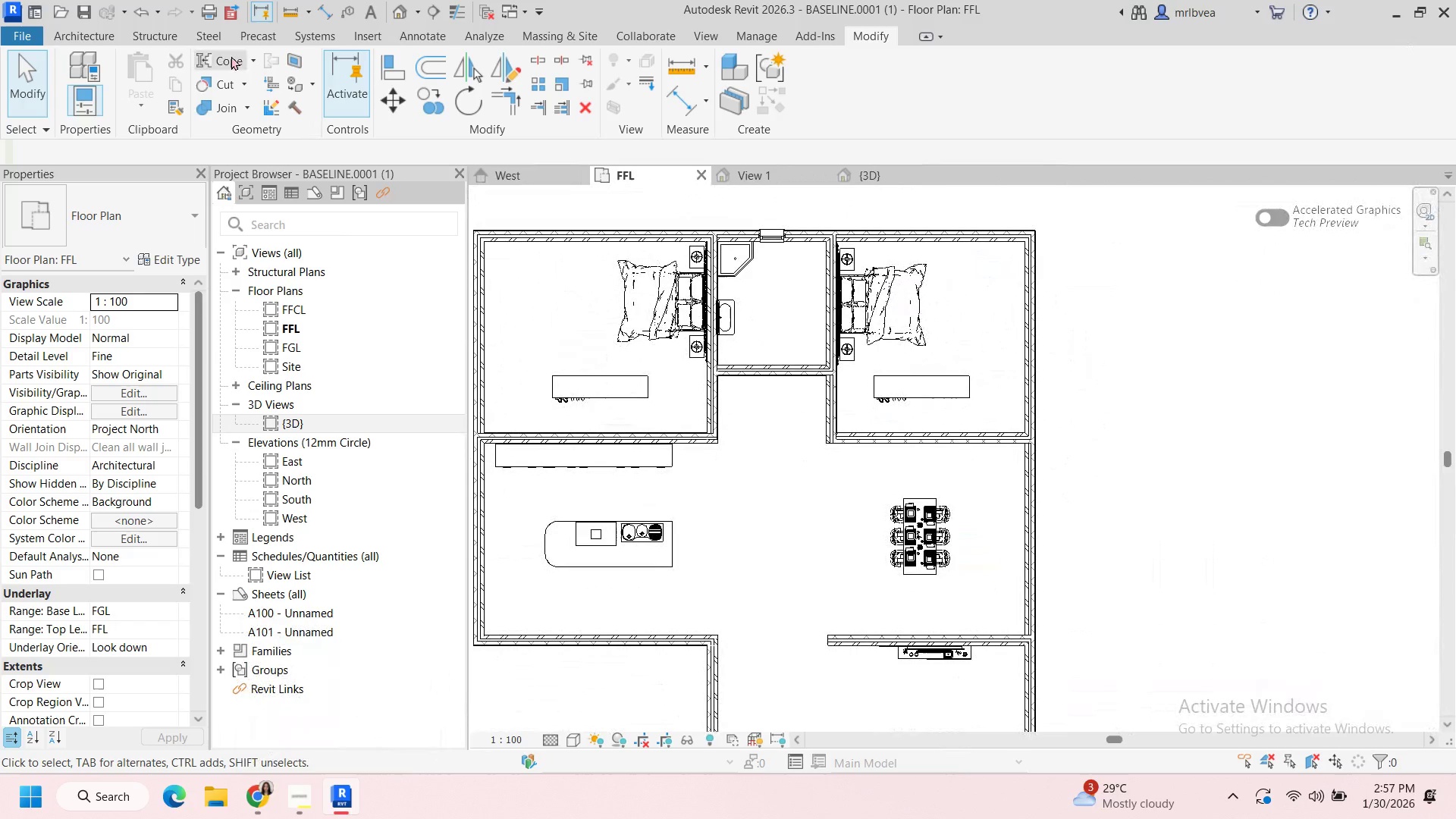 
left_click([93, 39])
 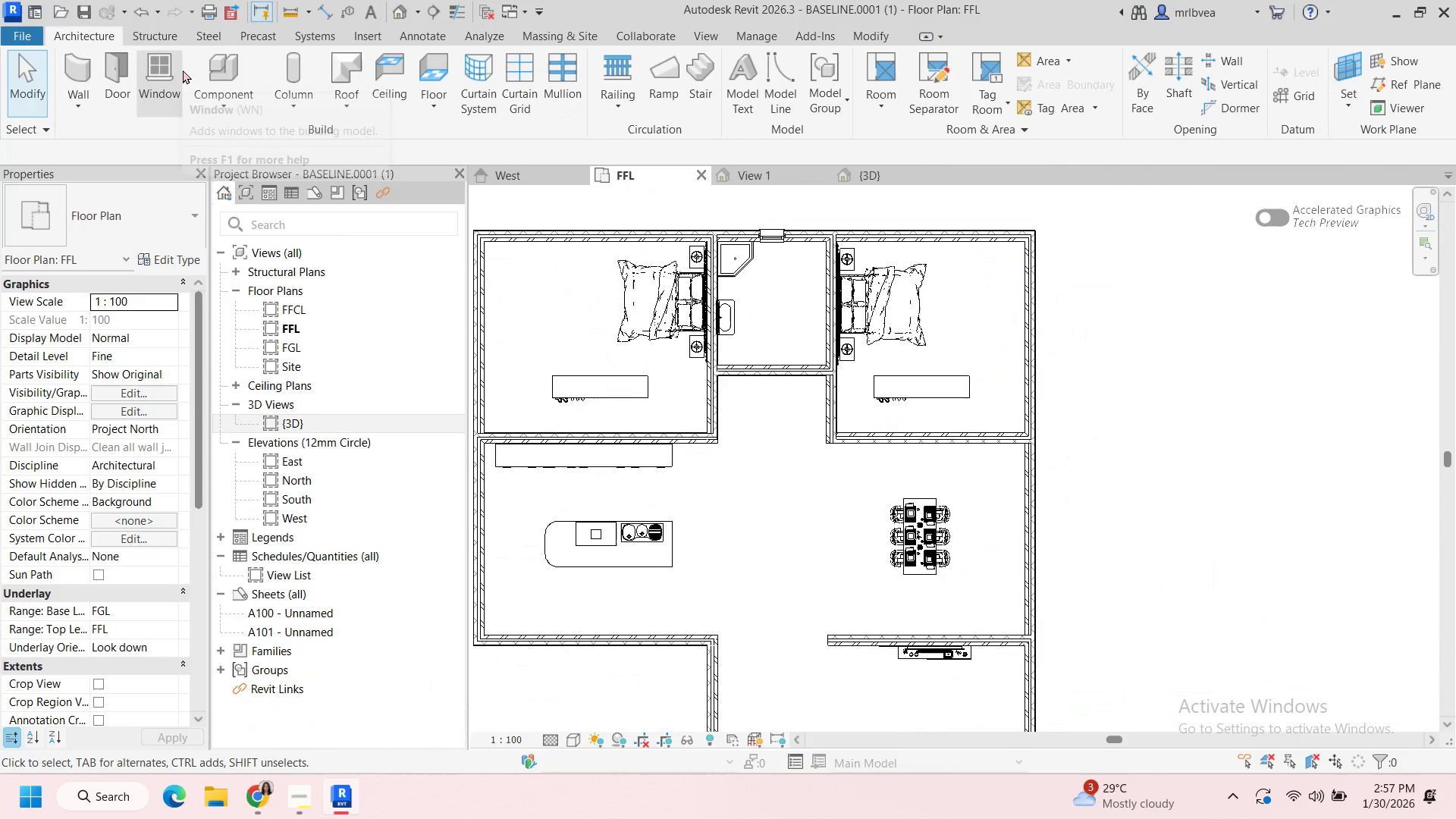 
left_click([216, 71])
 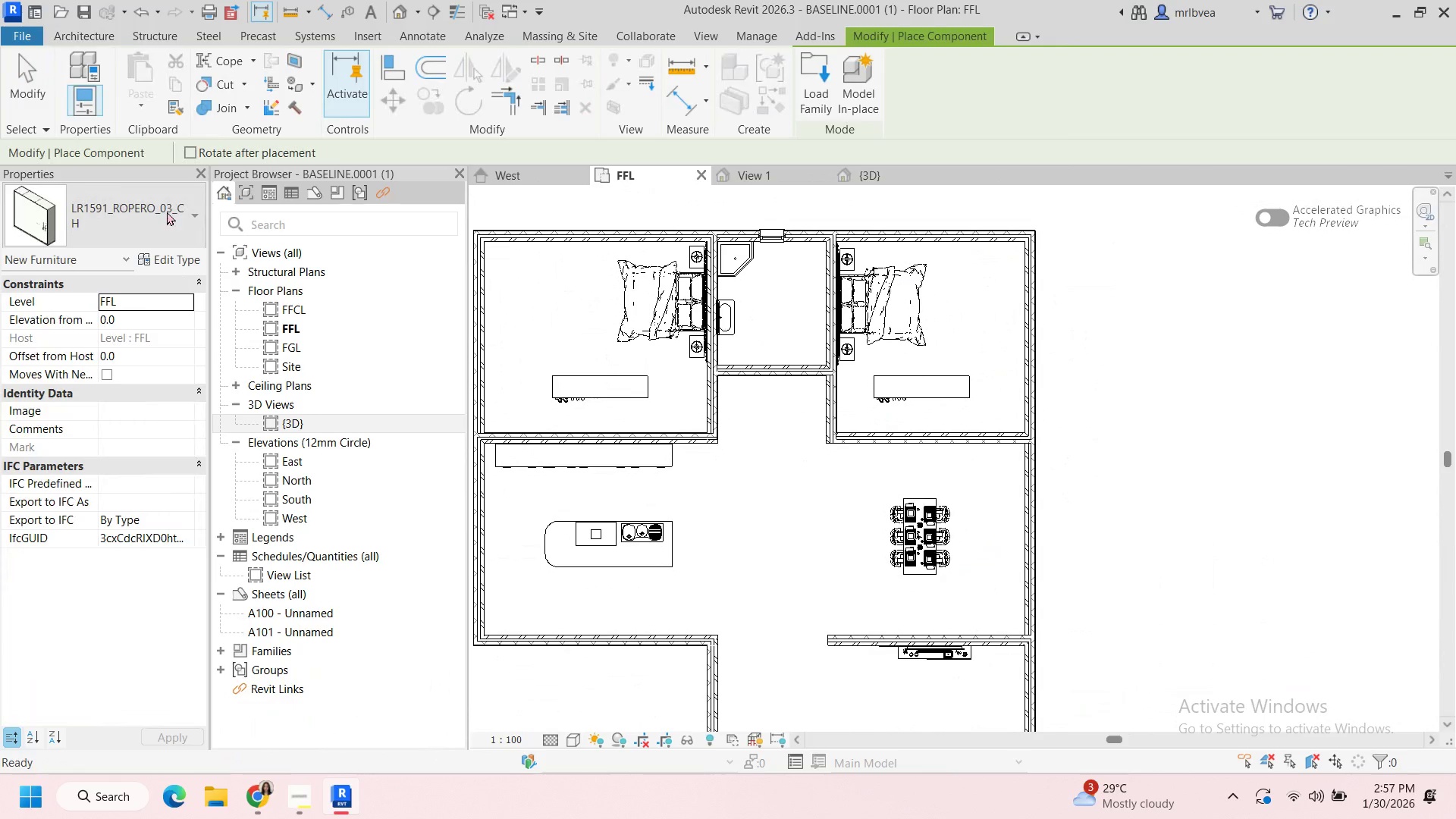 
left_click([158, 218])
 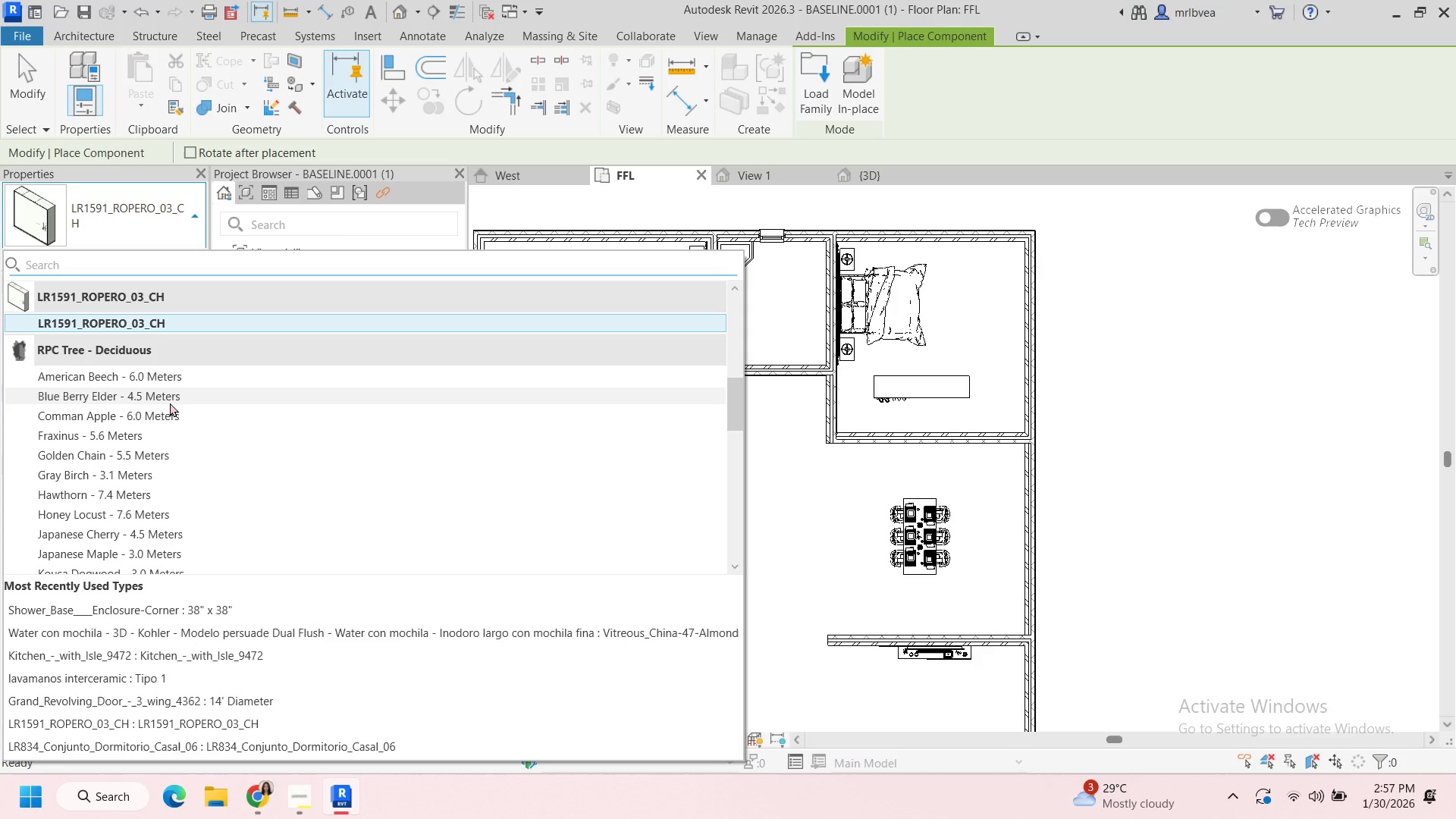 
scroll: coordinate [110, 478], scroll_direction: down, amount: 11.0
 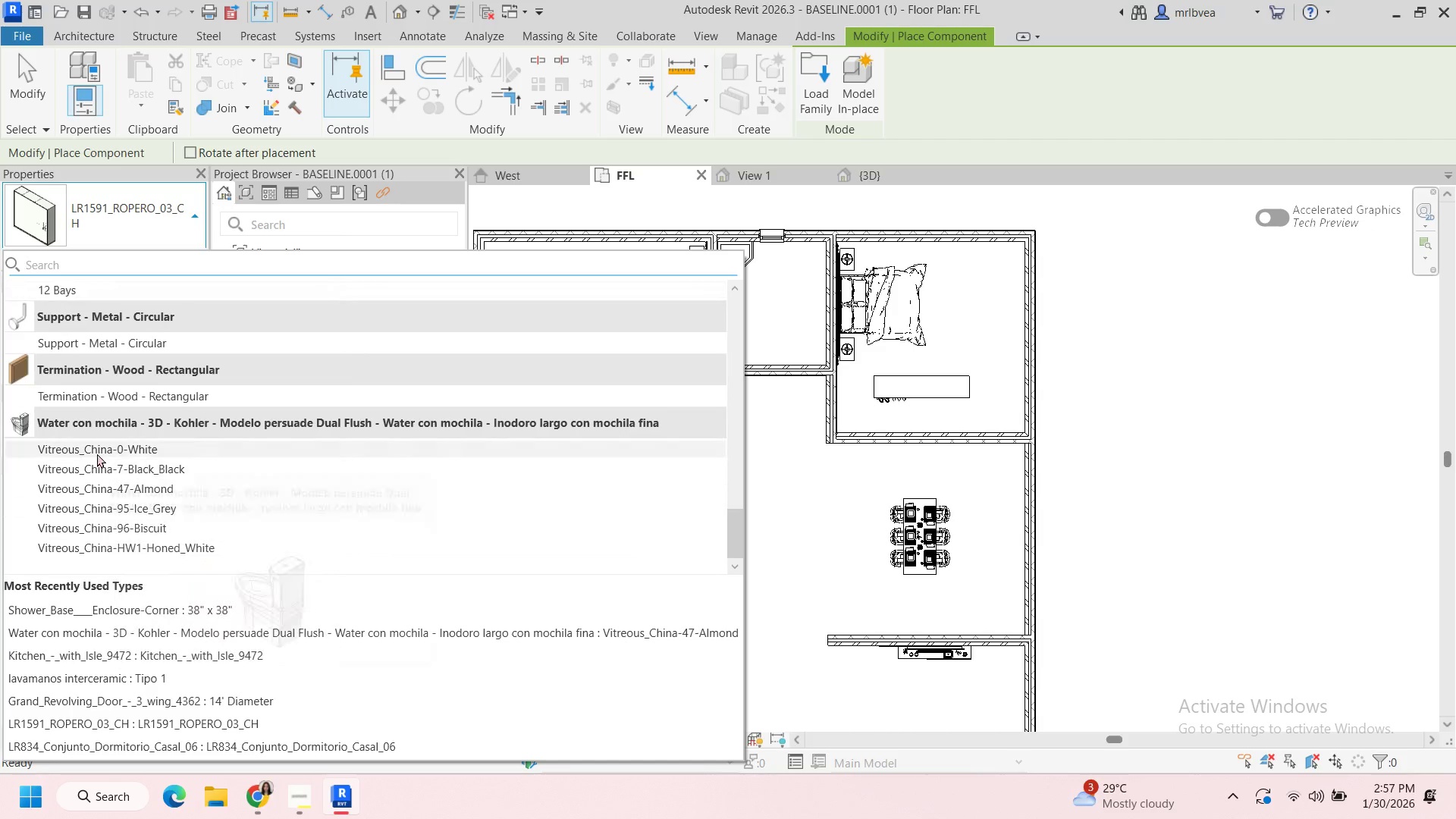 
left_click([97, 453])
 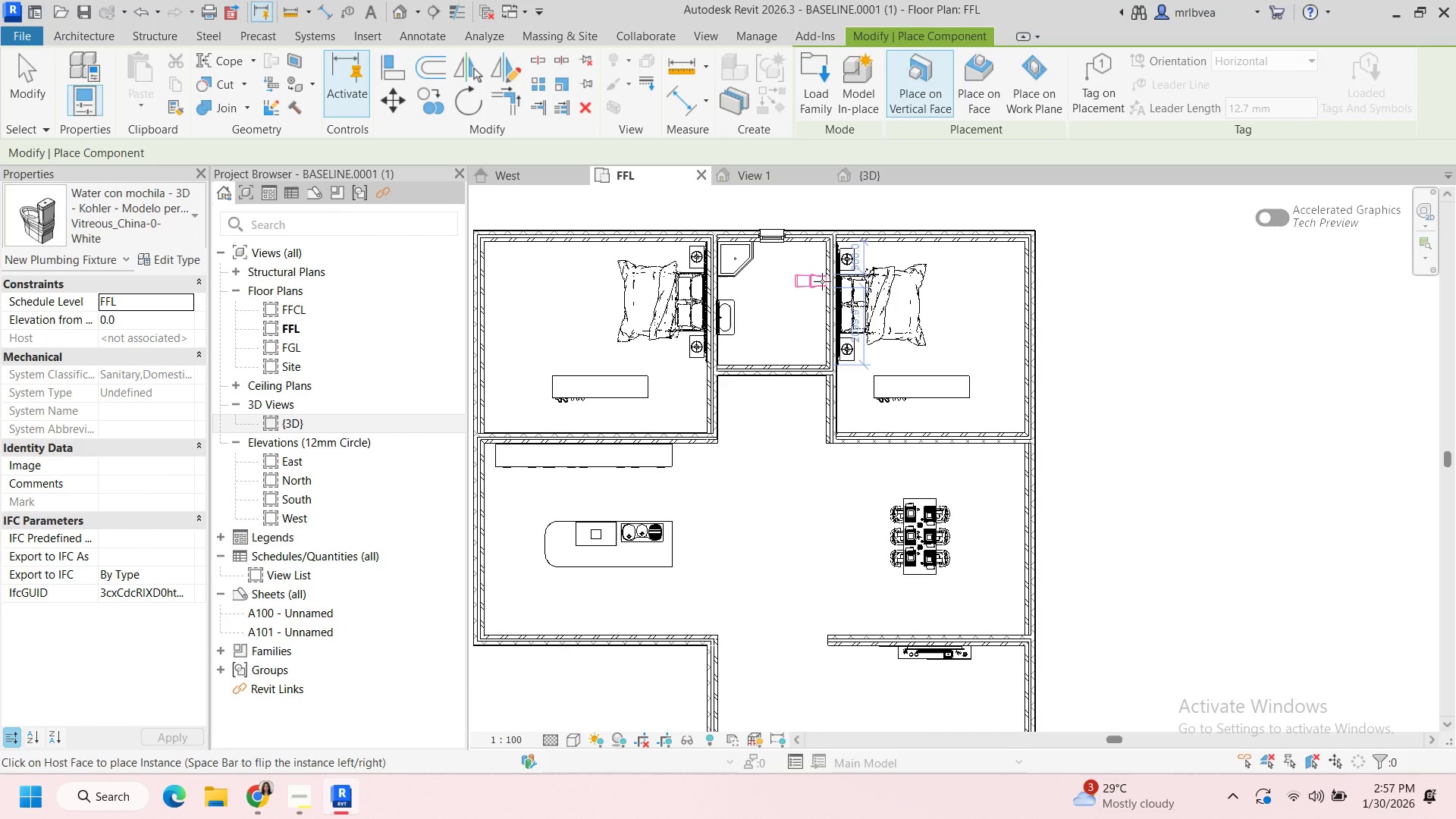 
wait(6.69)
 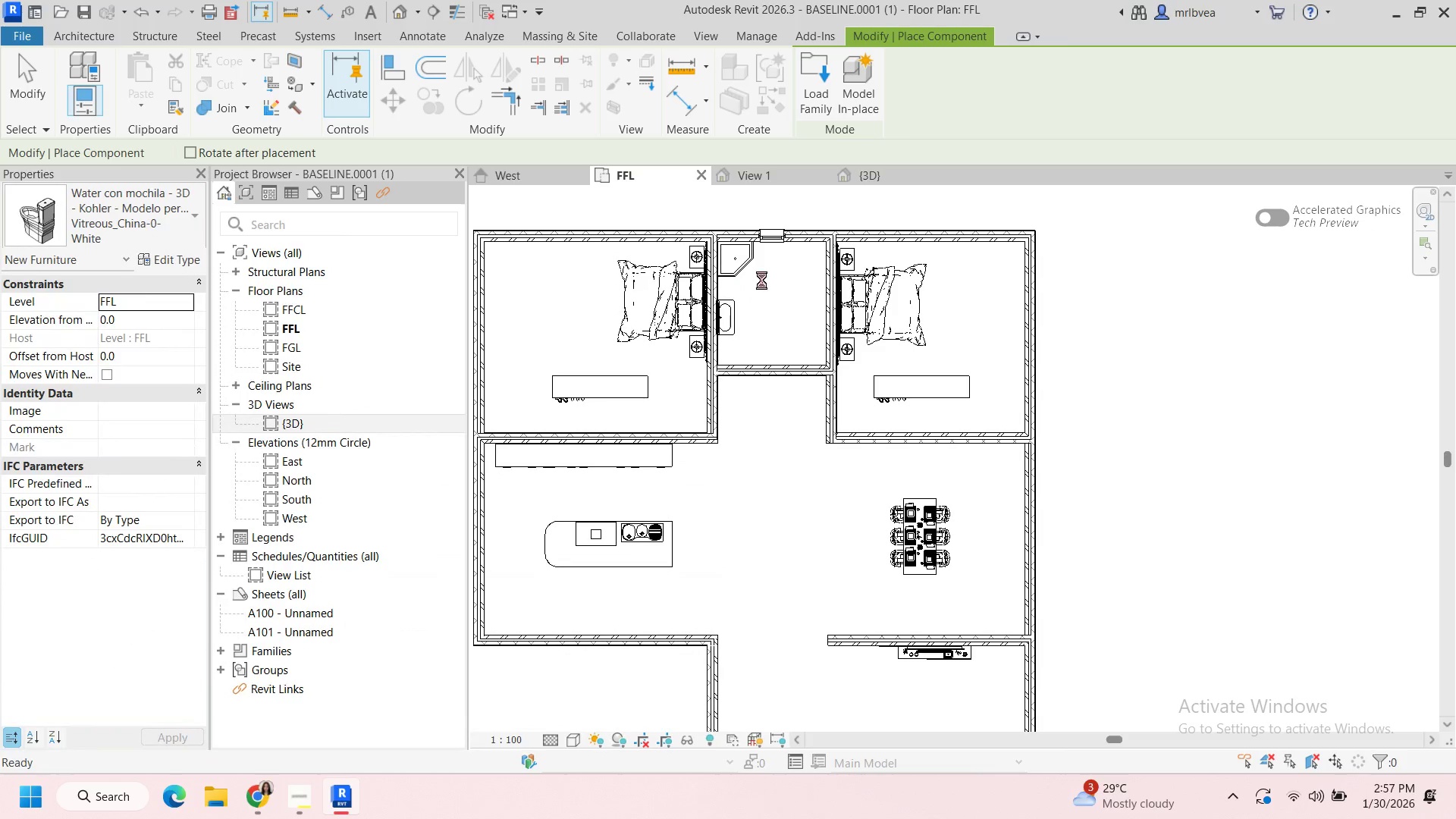 
left_click([130, 198])
 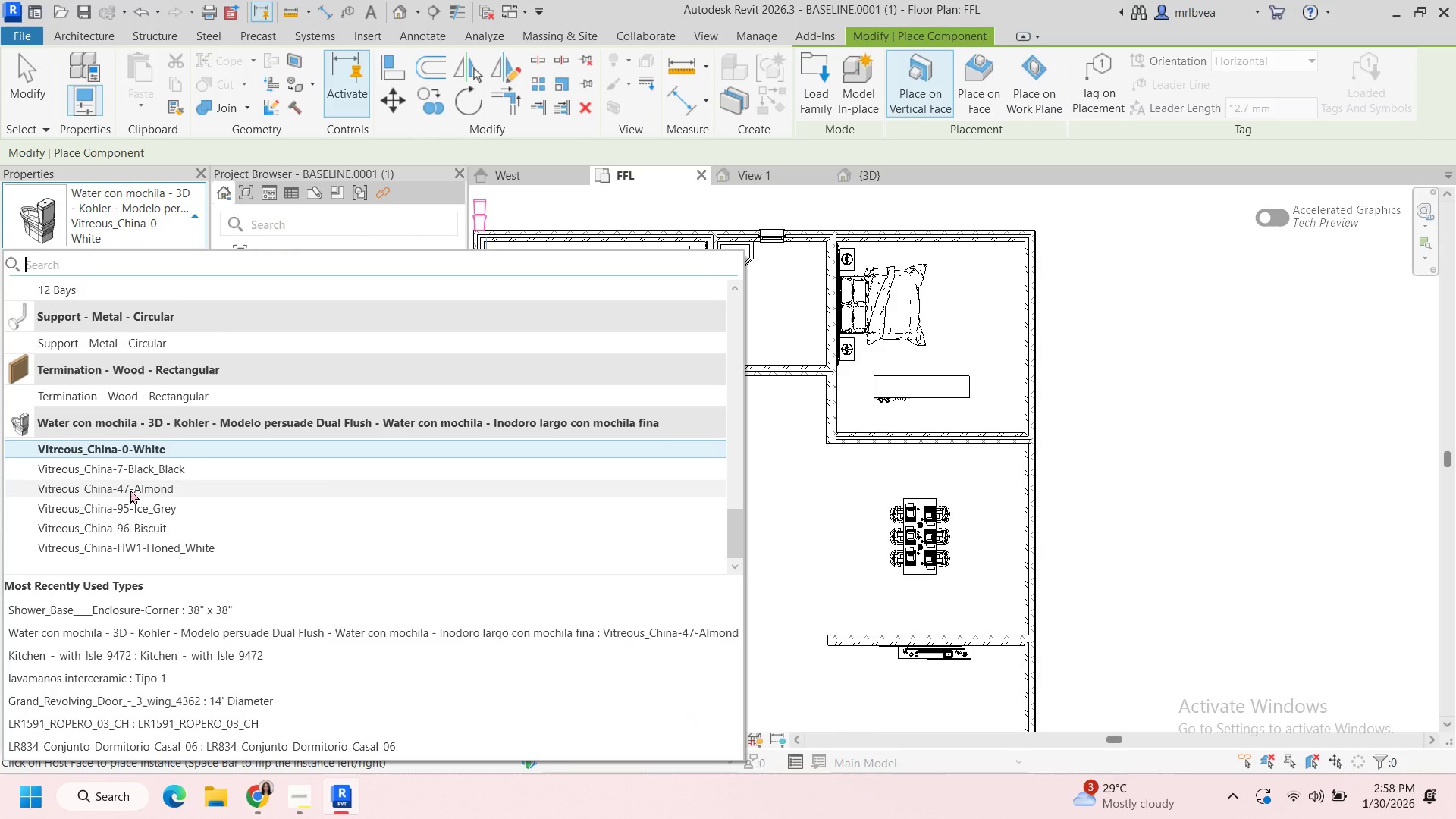 
left_click([130, 490])
 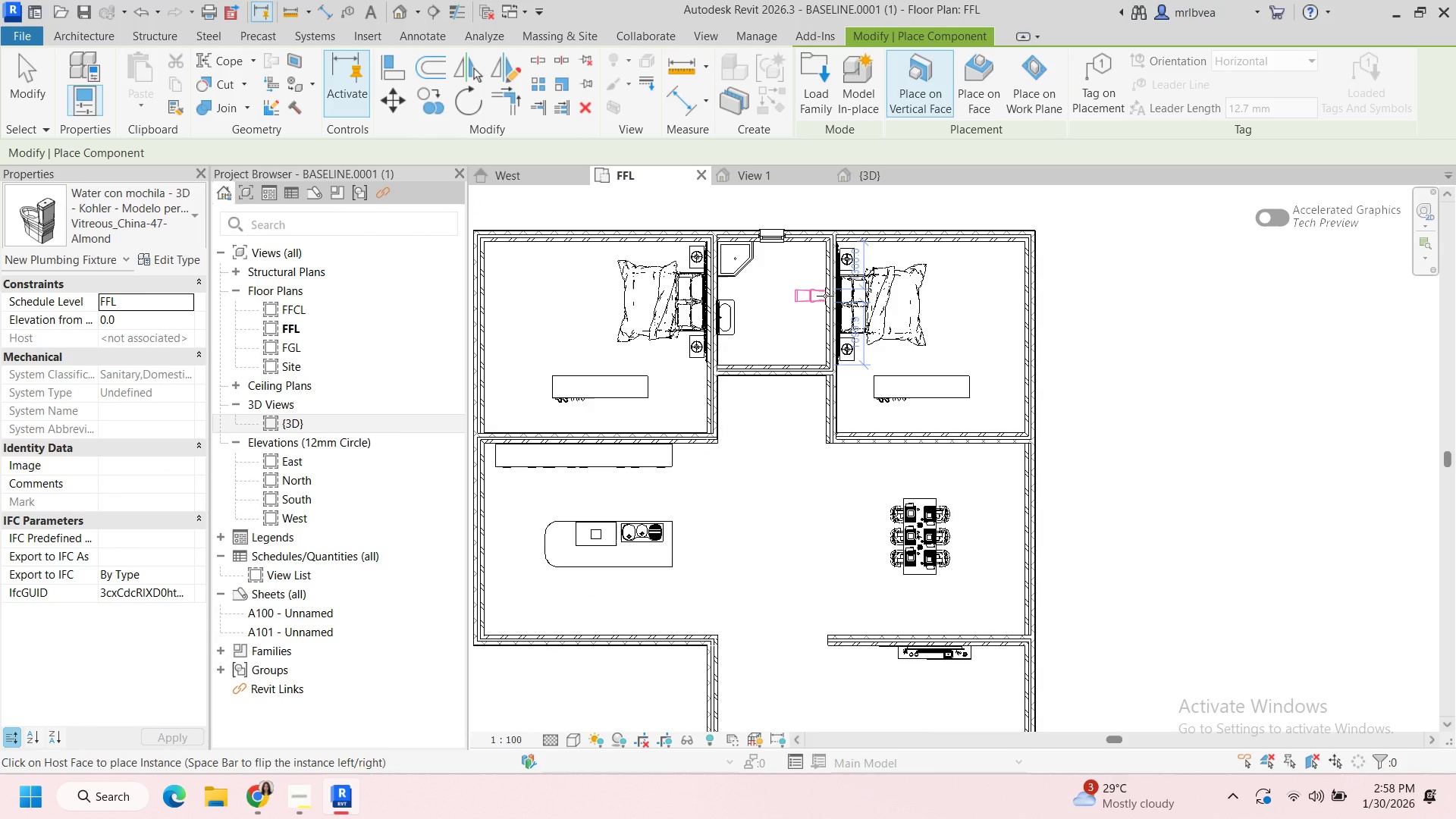 
key(Space)
 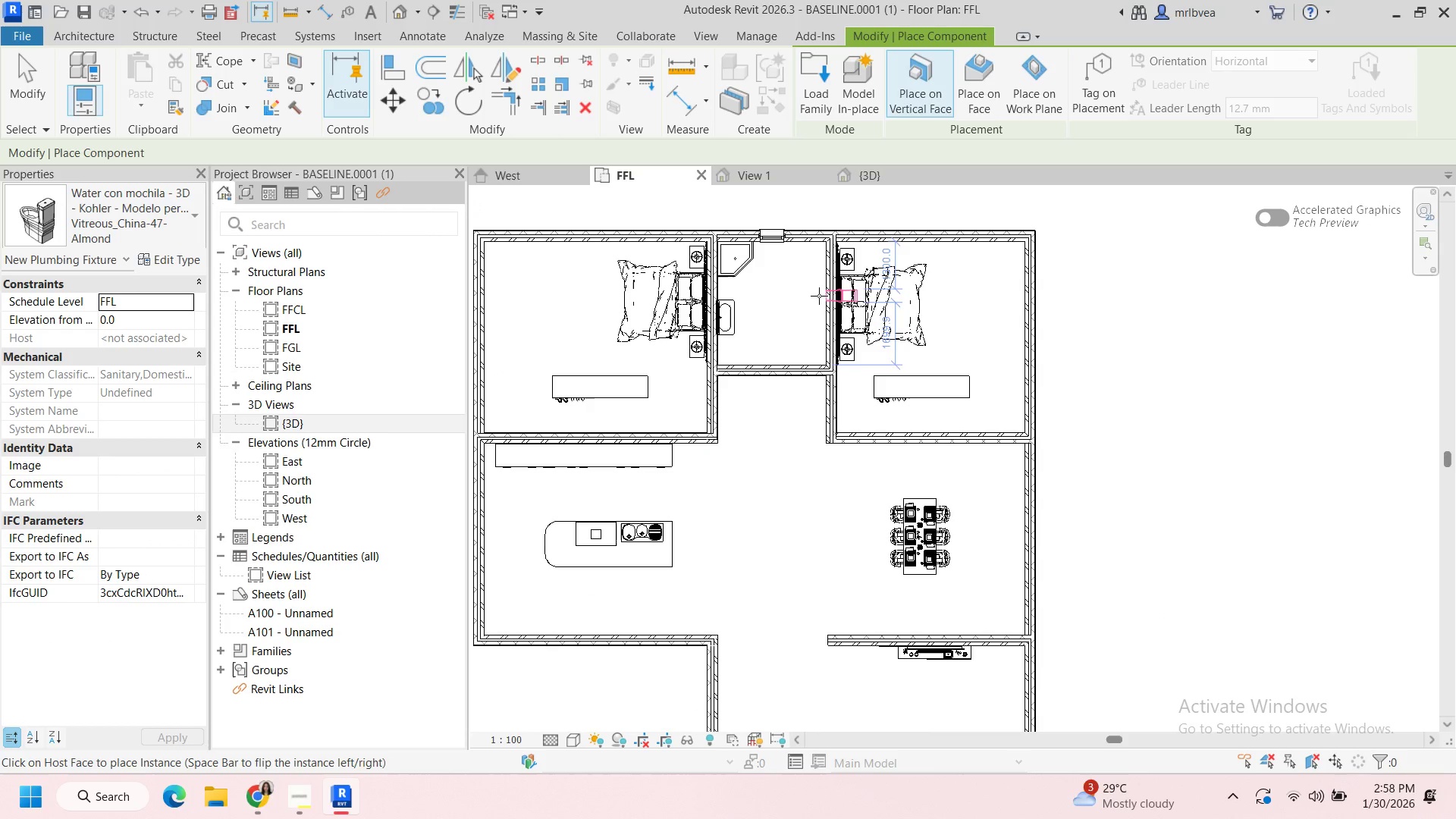 
key(Space)
 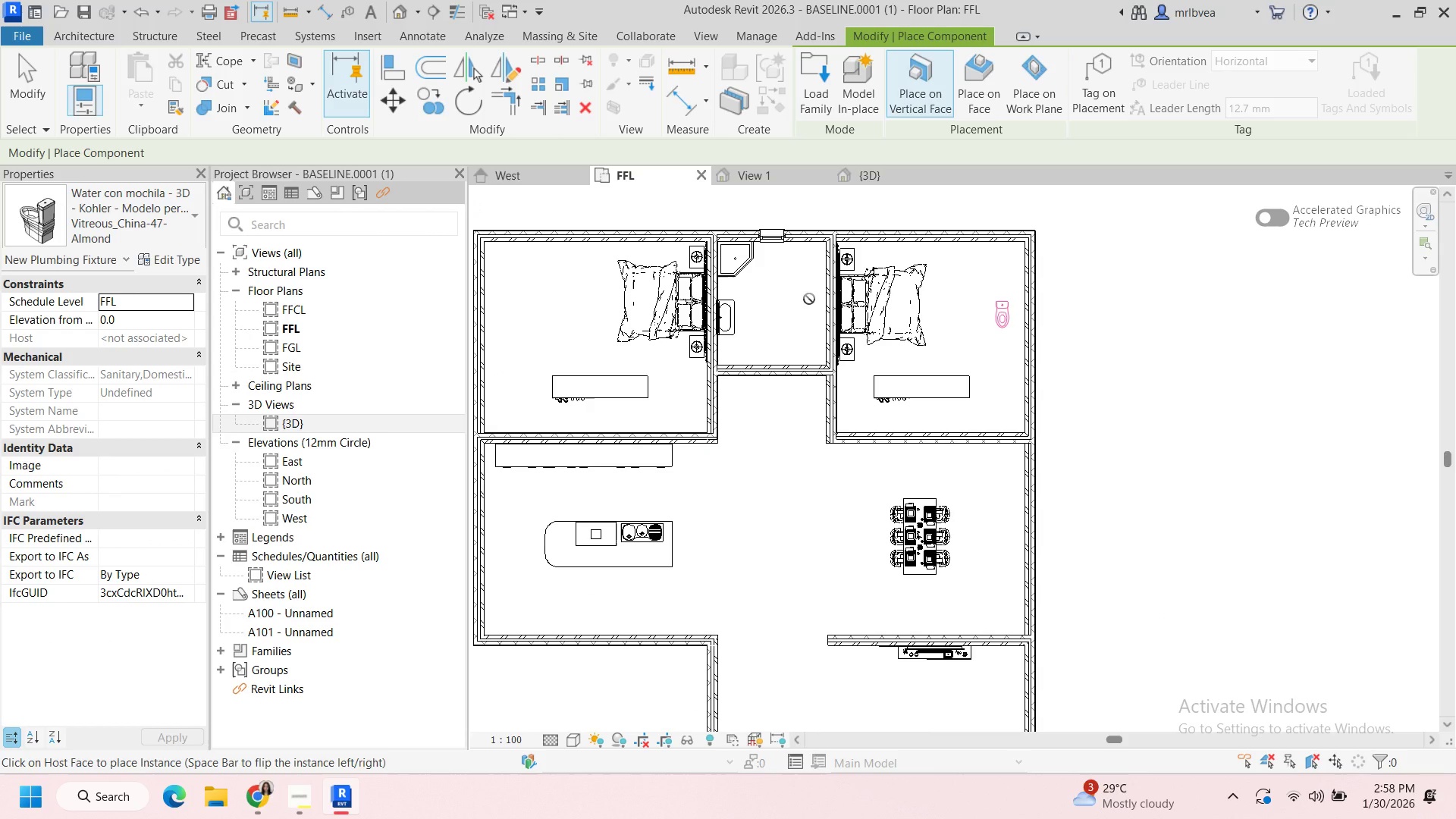 
key(Space)
 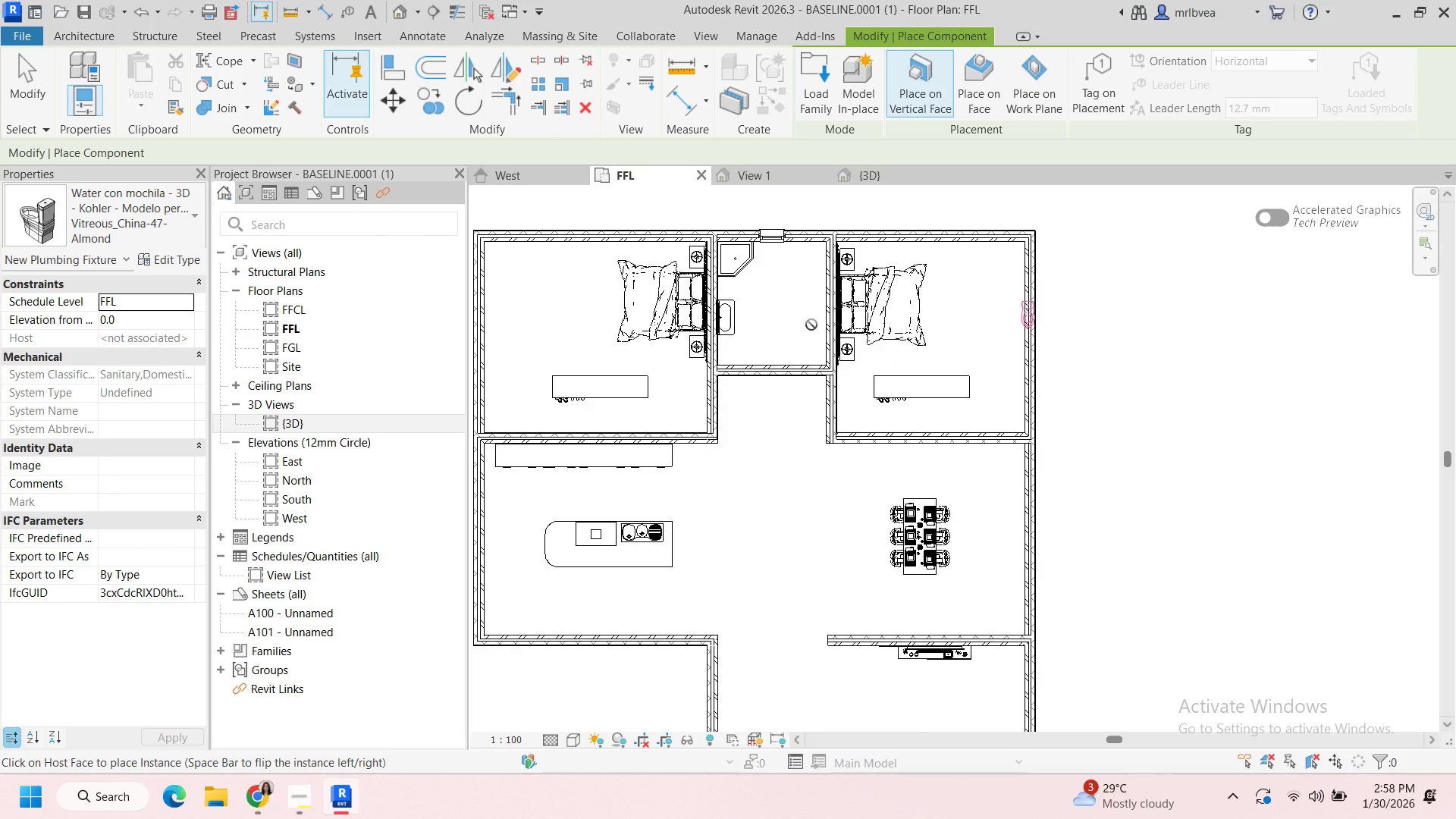 
left_click([769, 326])
 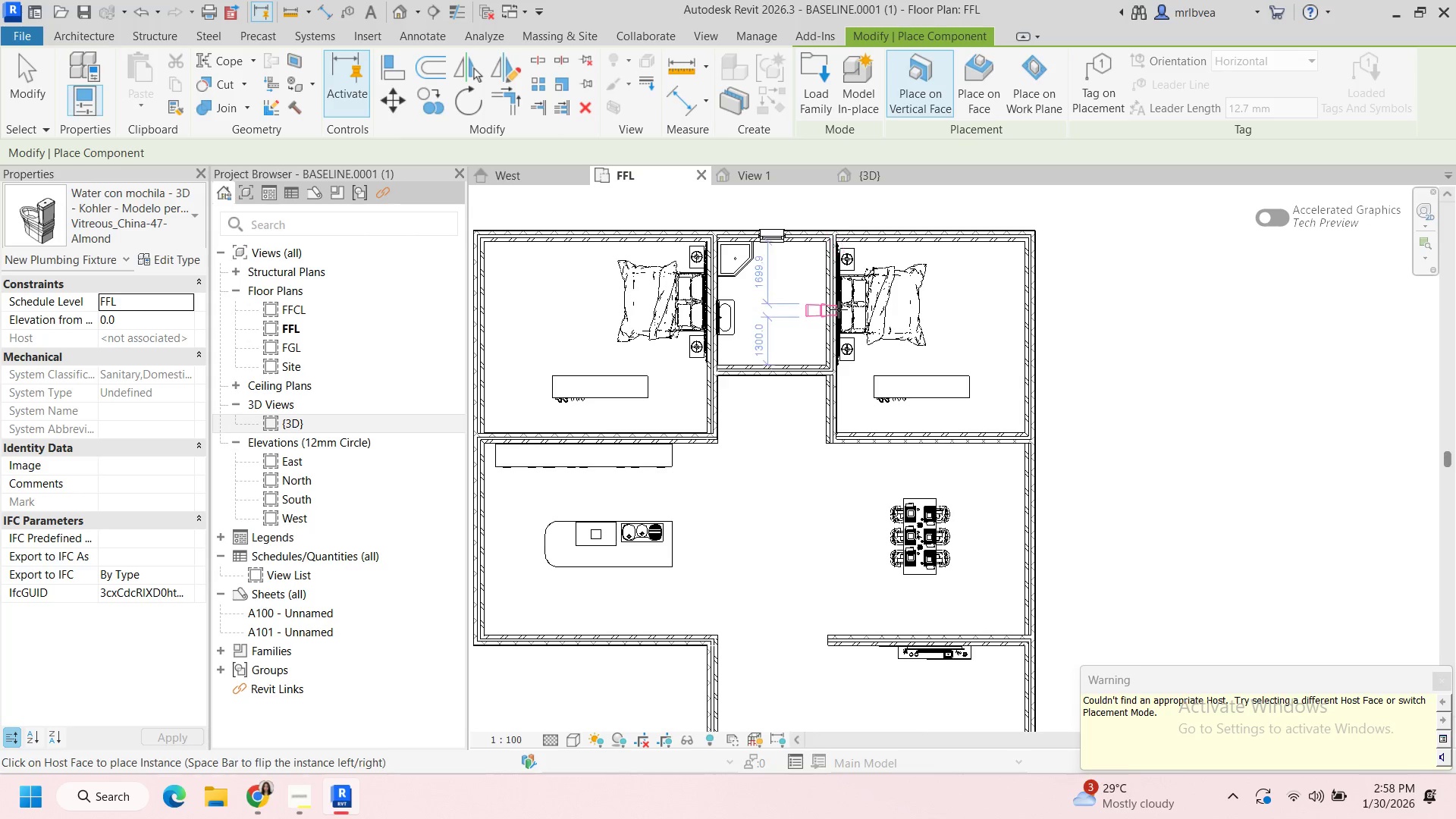 
left_click([780, 303])
 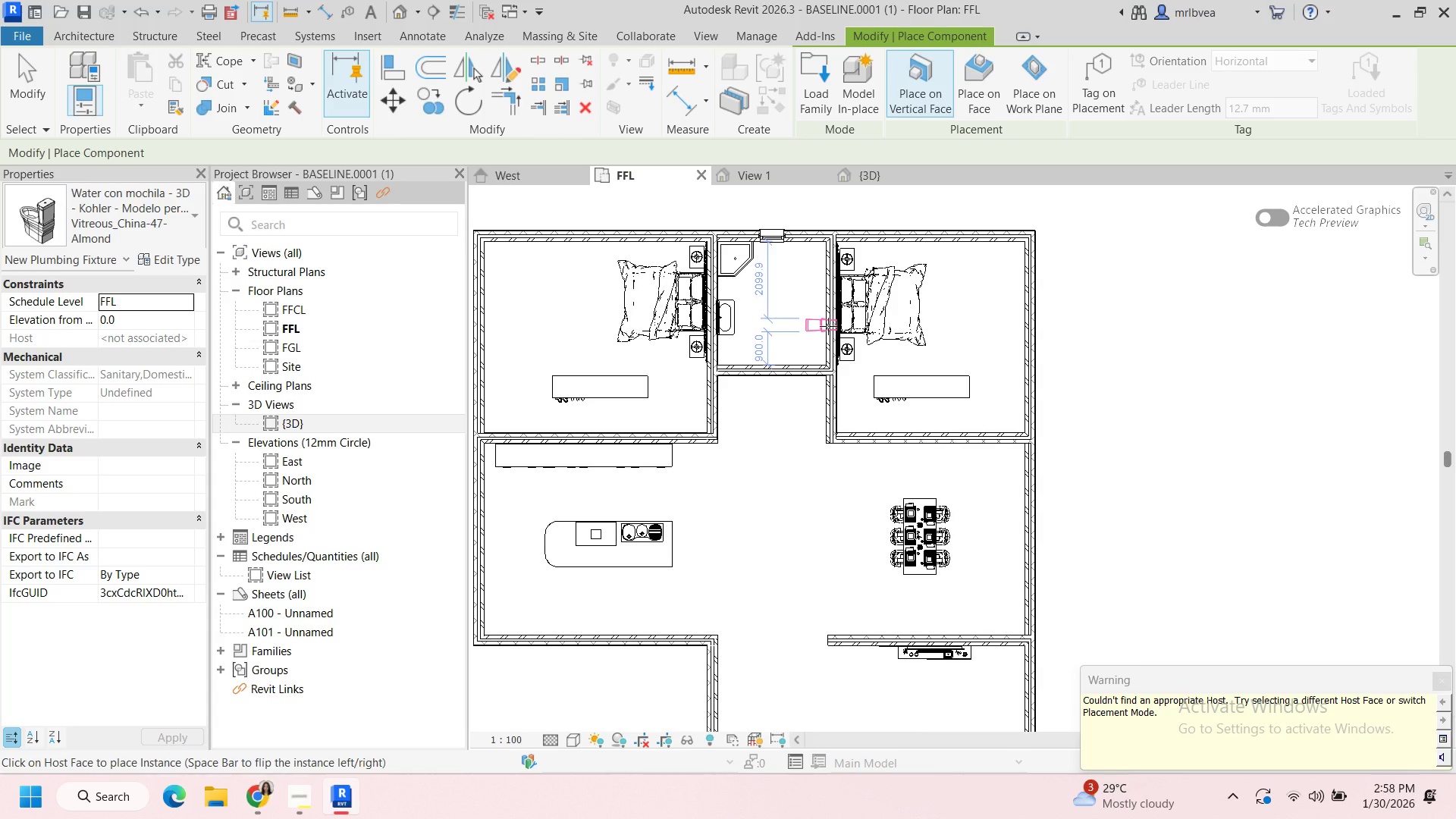 
key(Space)
 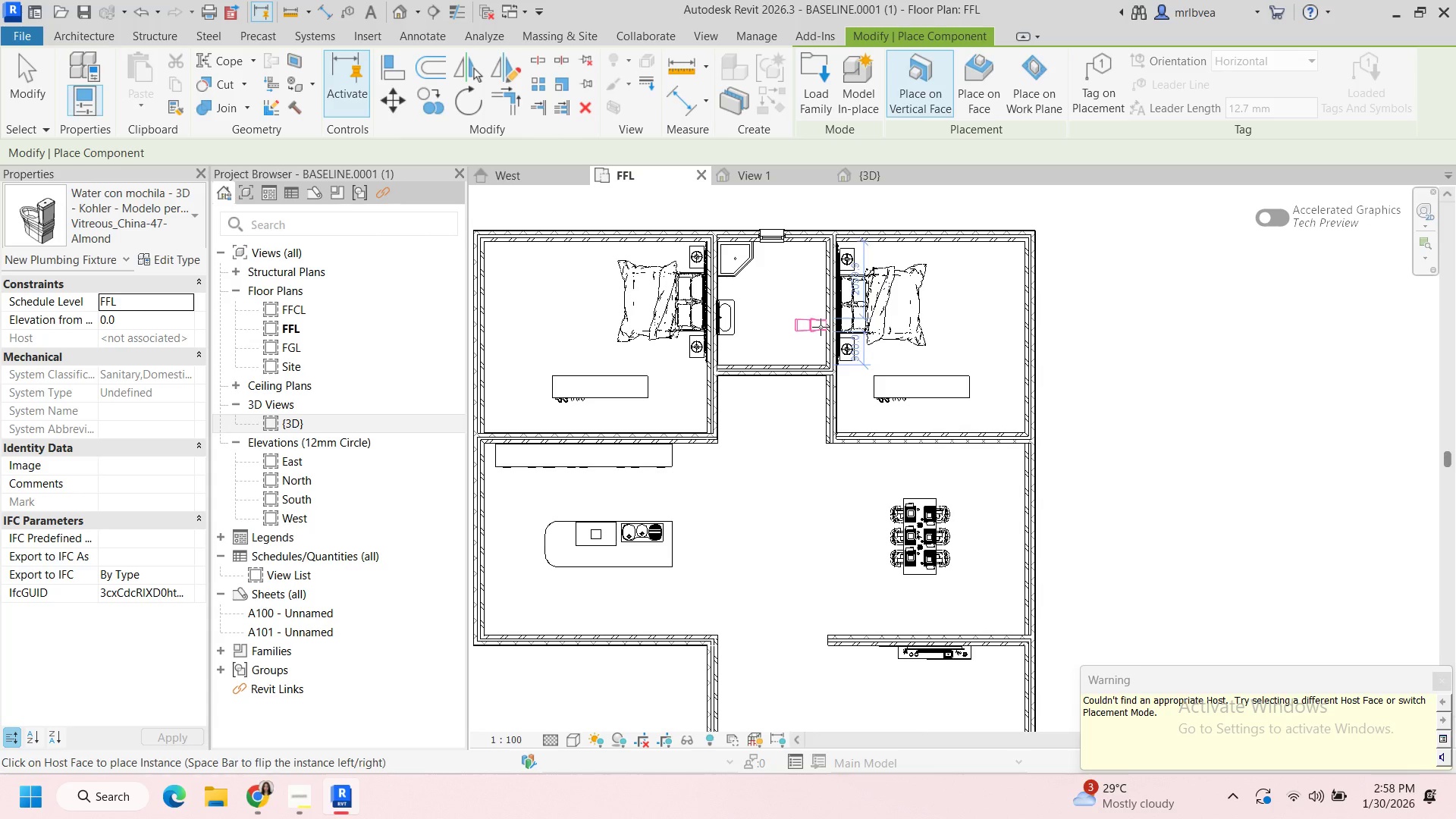 
key(Space)
 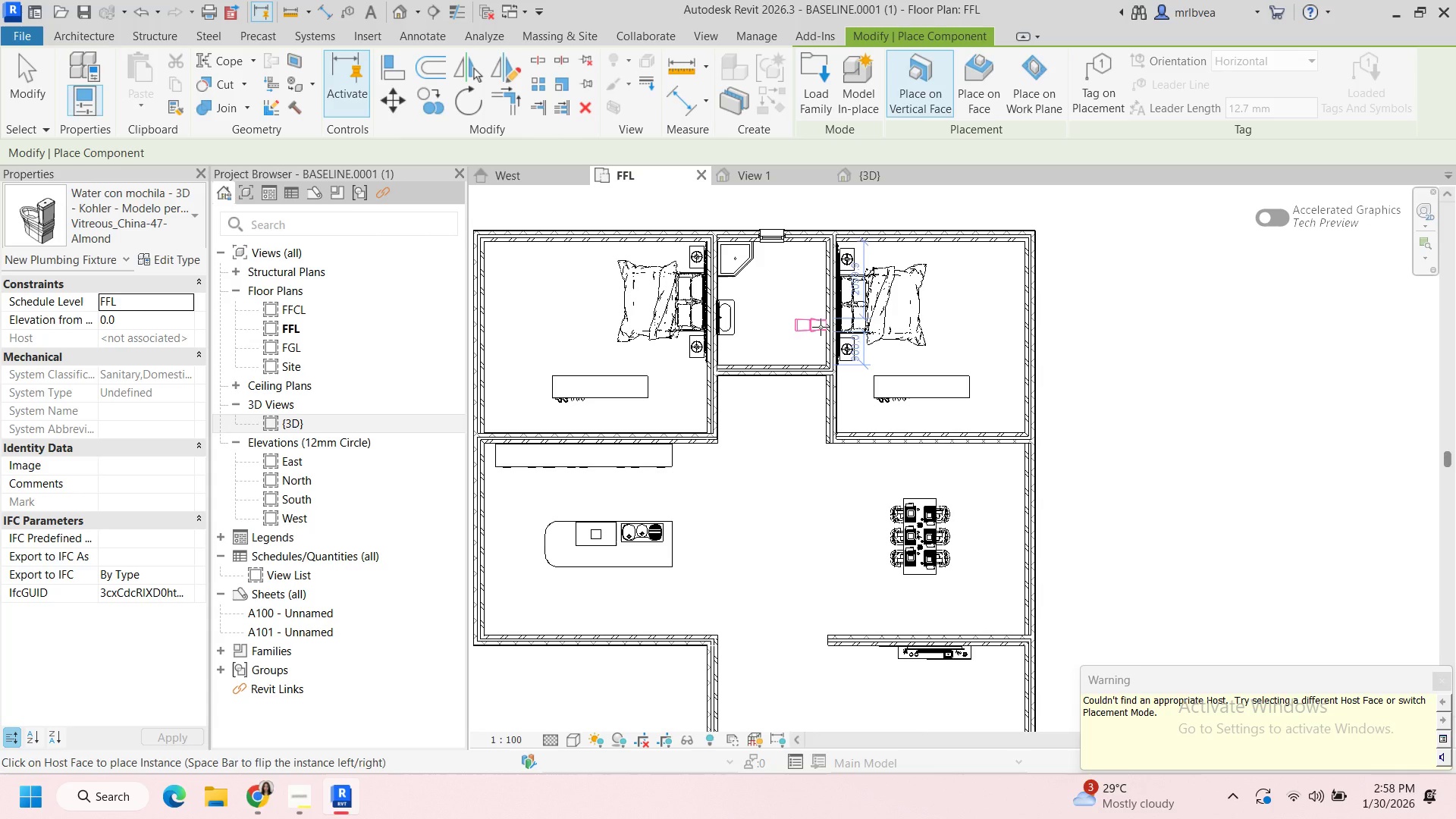 
key(Space)
 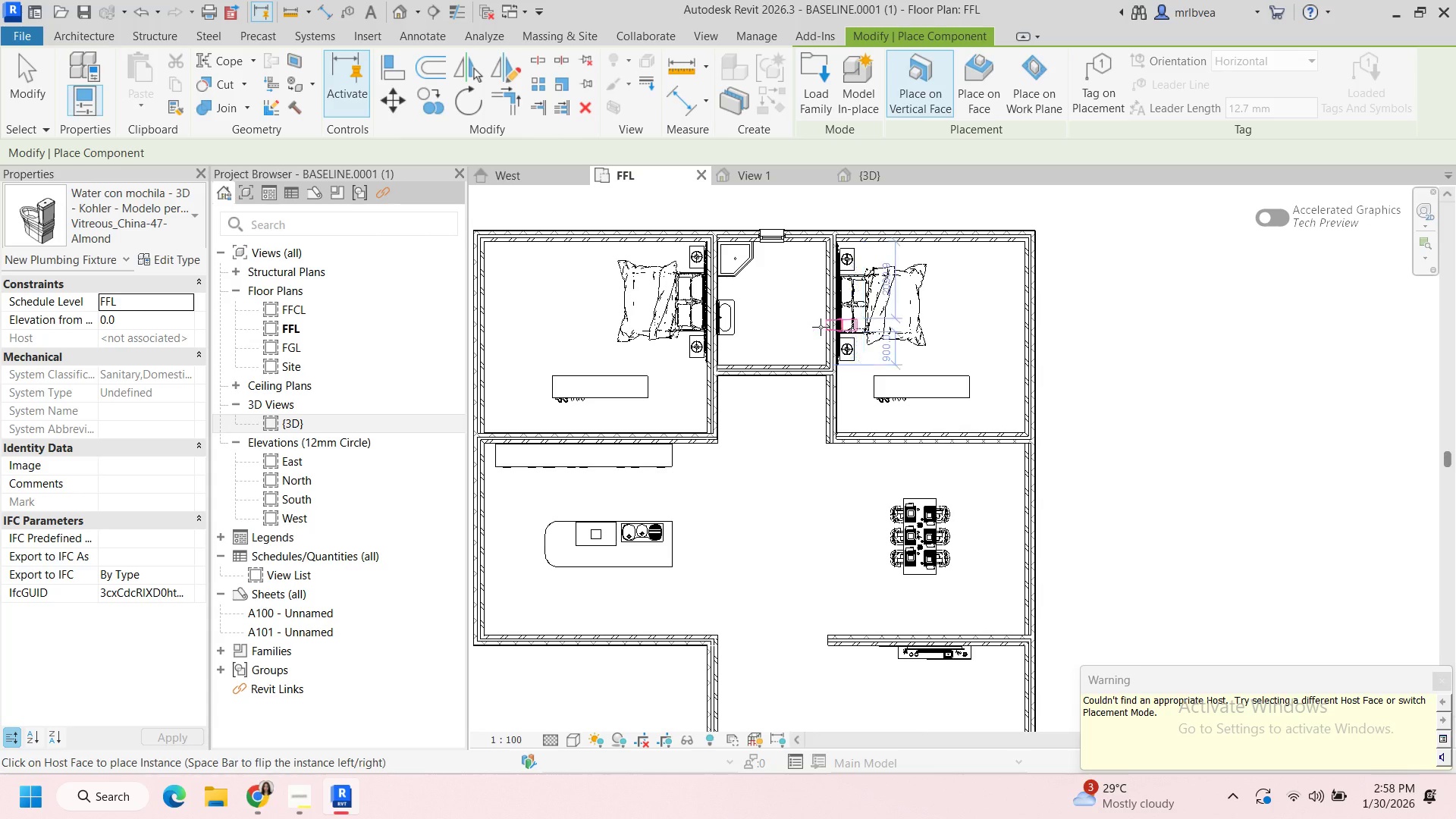 
key(Space)
 